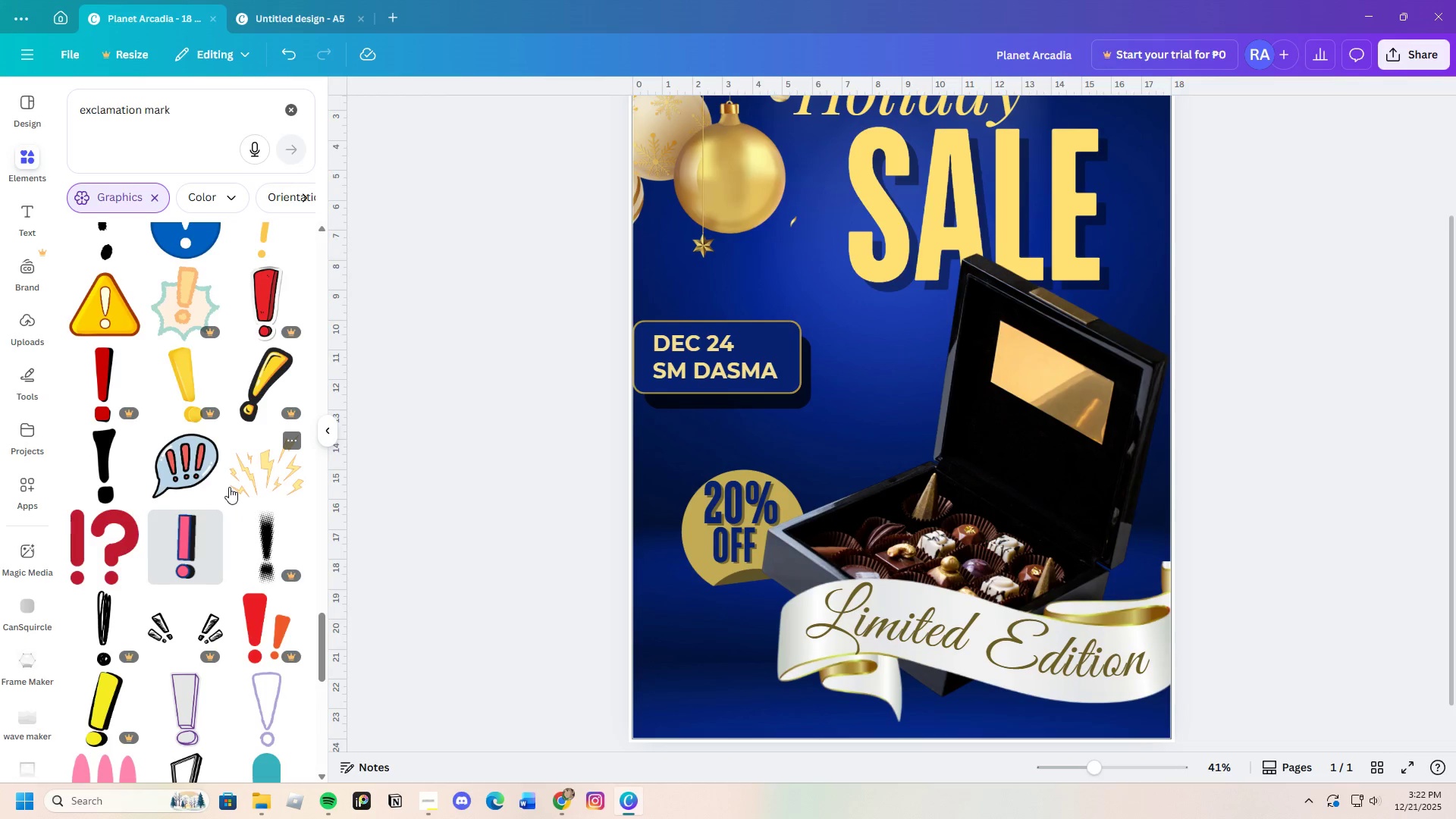 
left_click([197, 413])
 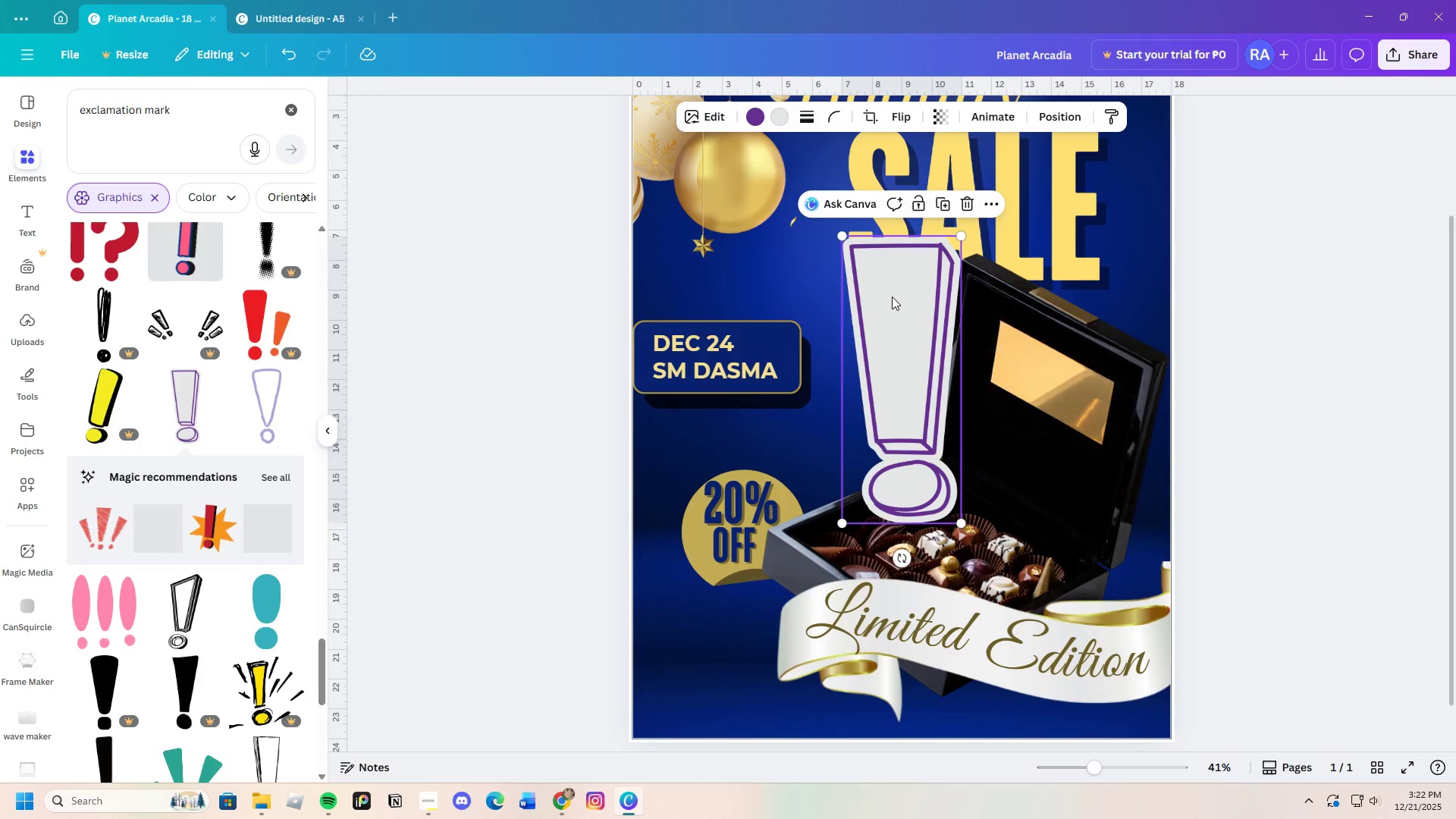 
scroll: coordinate [229, 487], scroll_direction: down, amount: 4.0
 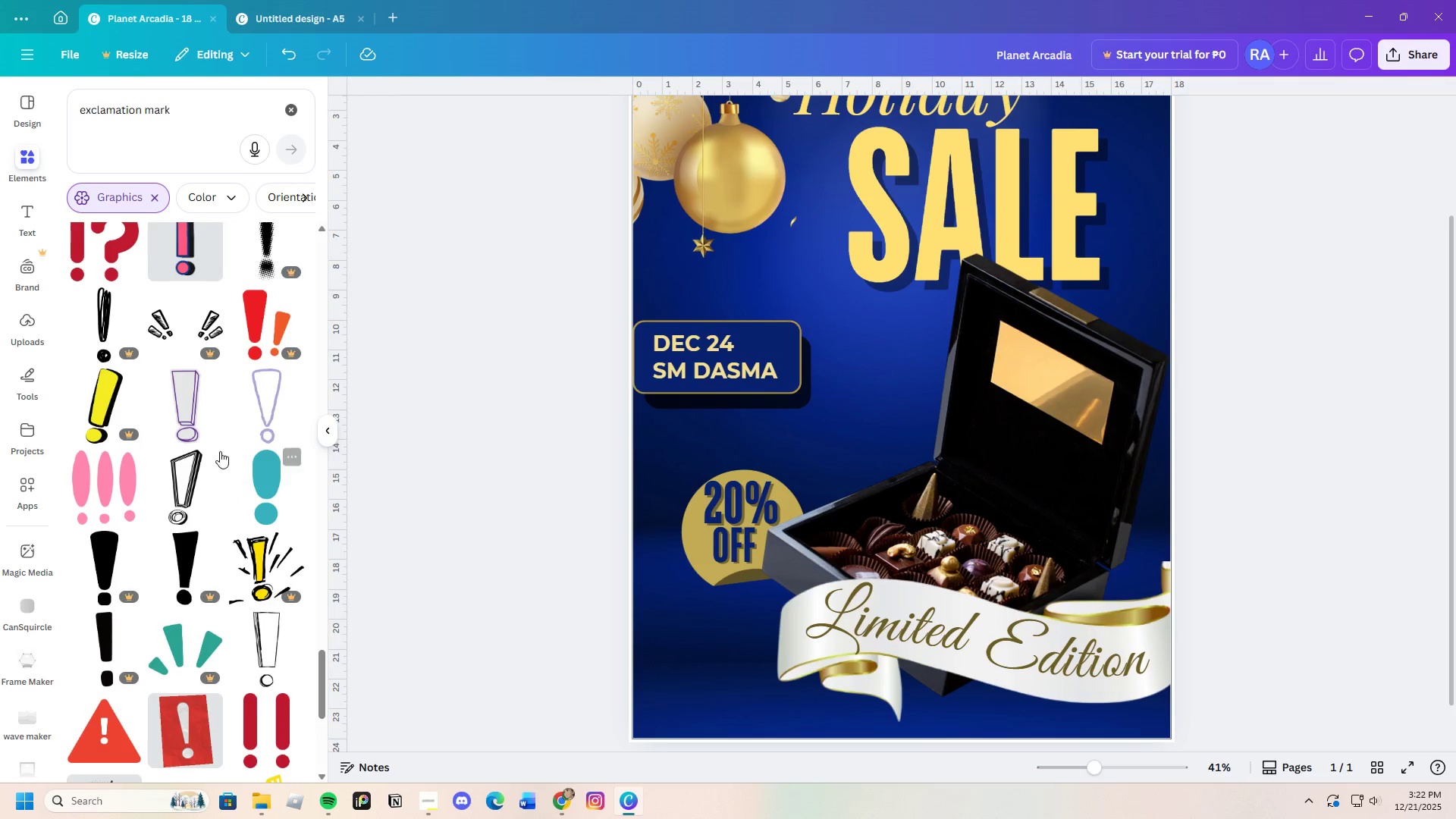 
left_click_drag(start_coordinate=[892, 297], to_coordinate=[837, 343])
 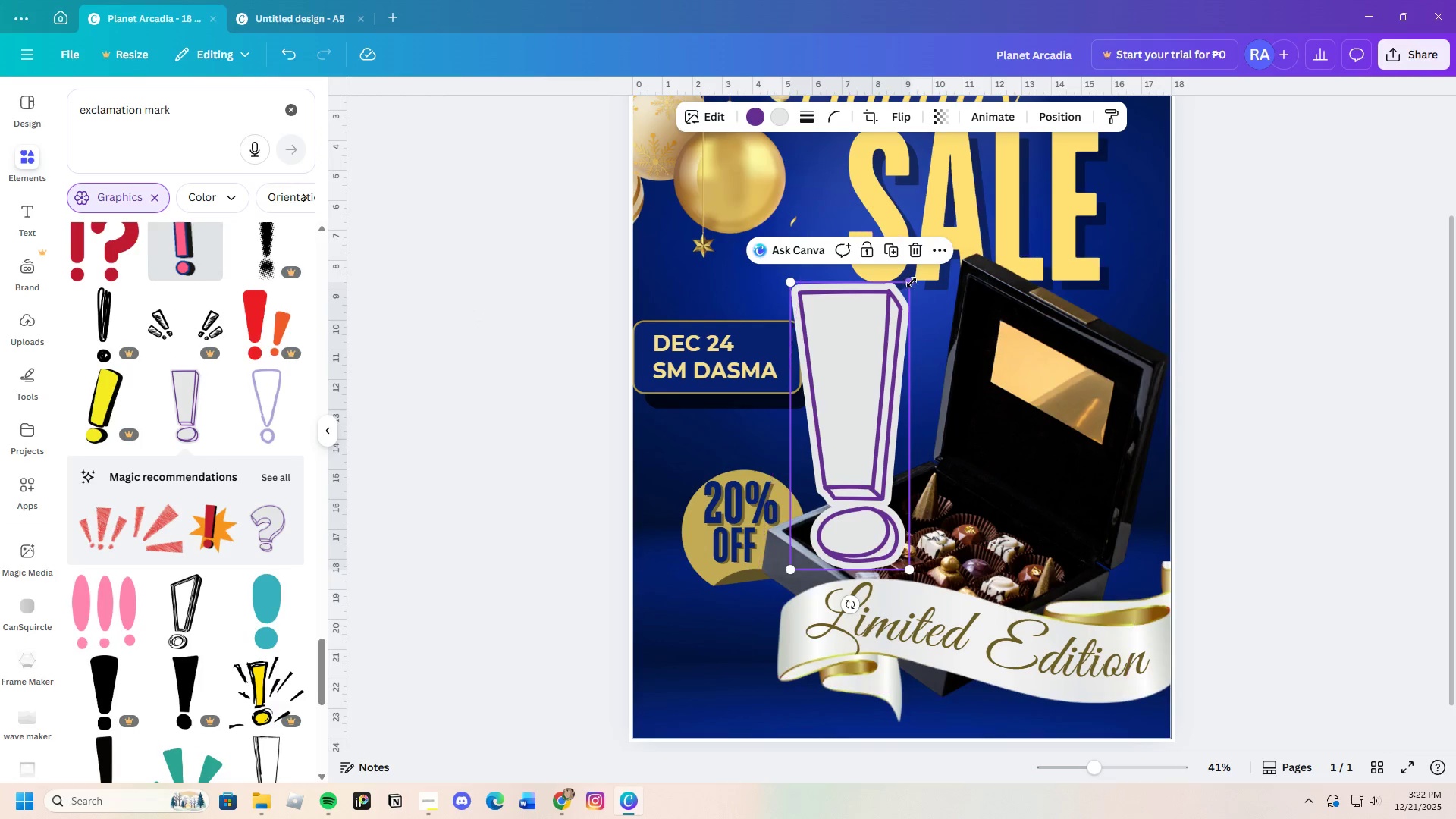 
left_click_drag(start_coordinate=[909, 279], to_coordinate=[791, 456])
 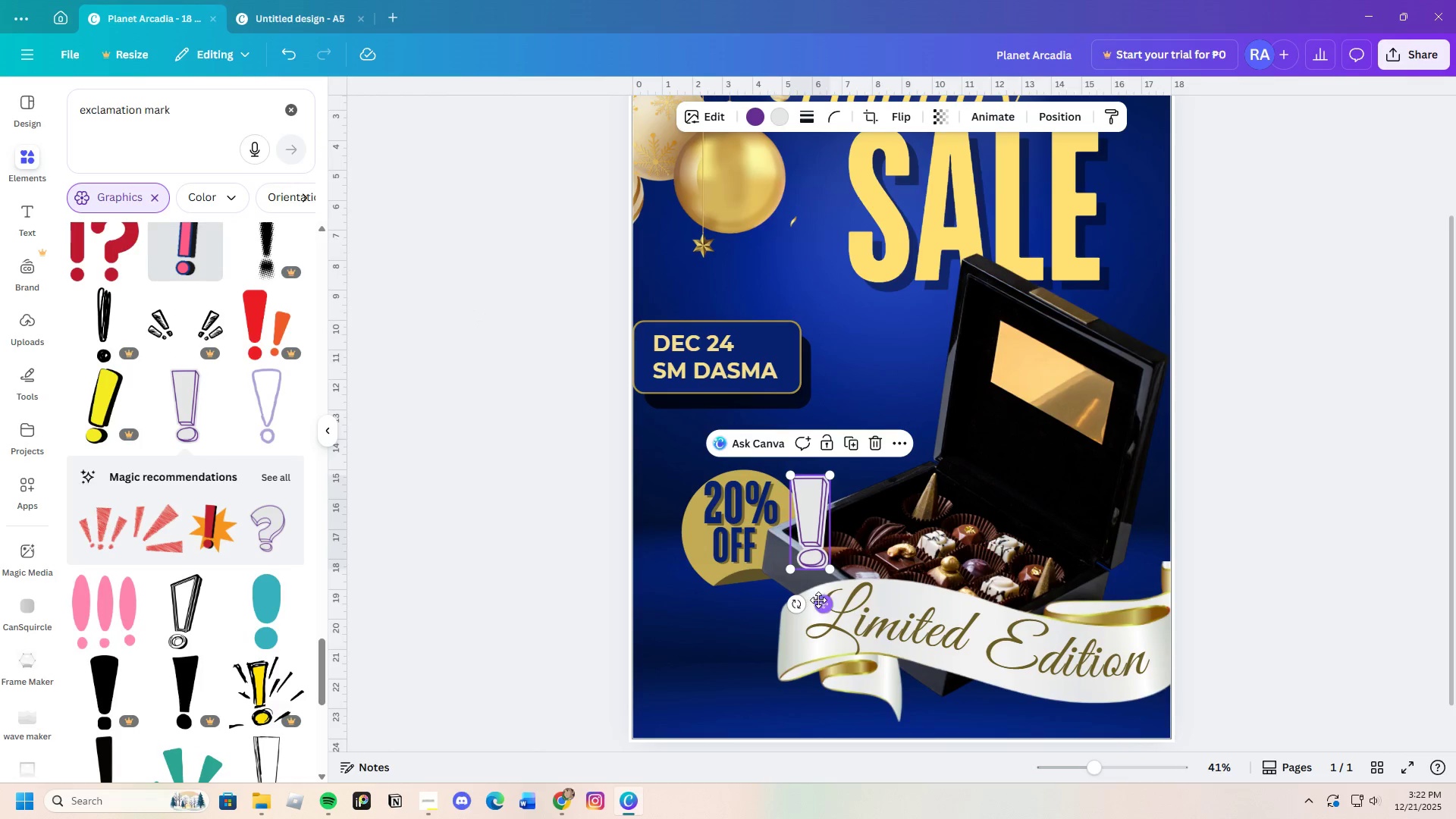 
left_click_drag(start_coordinate=[819, 600], to_coordinate=[799, 588])
 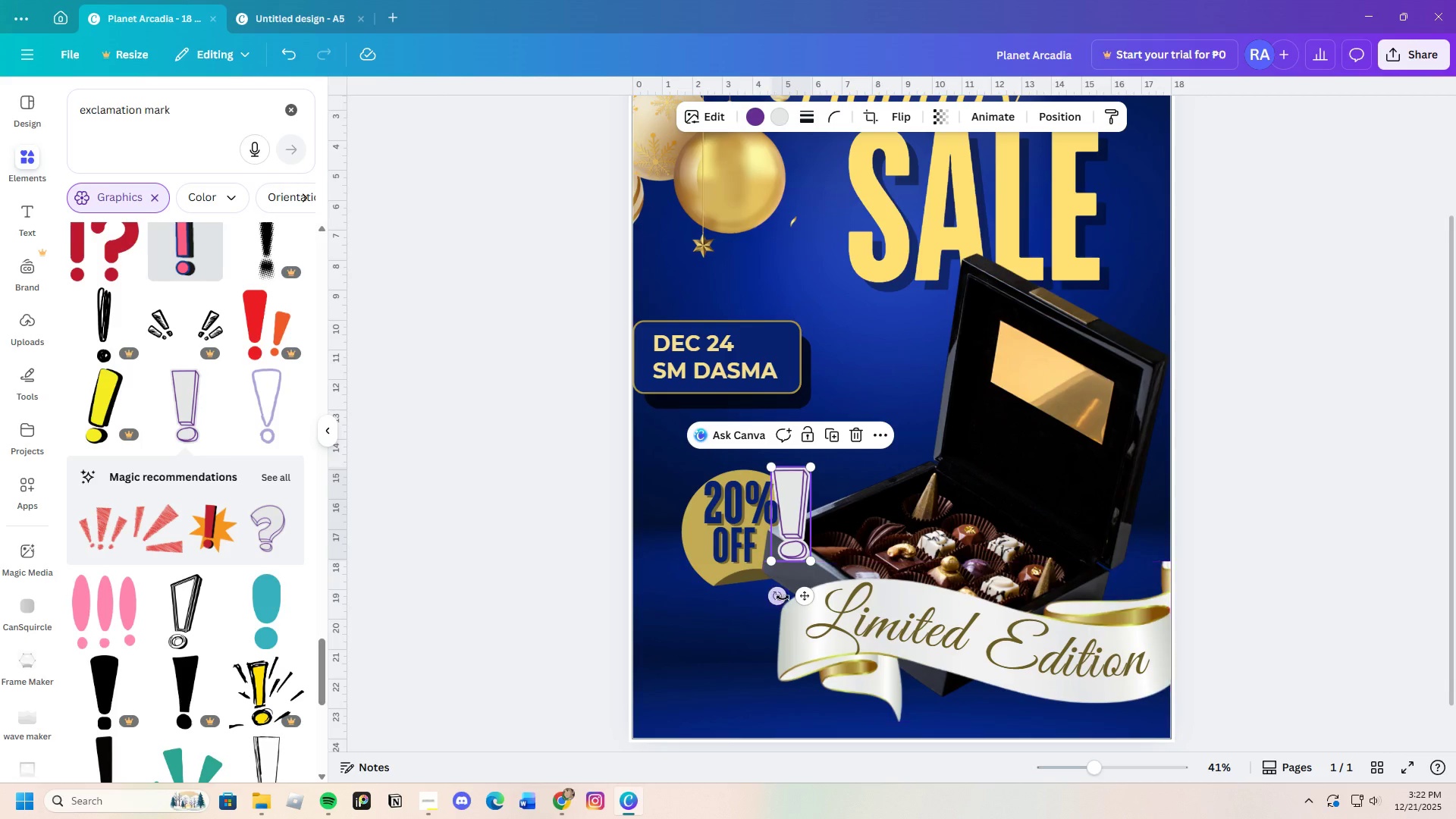 
left_click_drag(start_coordinate=[780, 595], to_coordinate=[748, 580])
 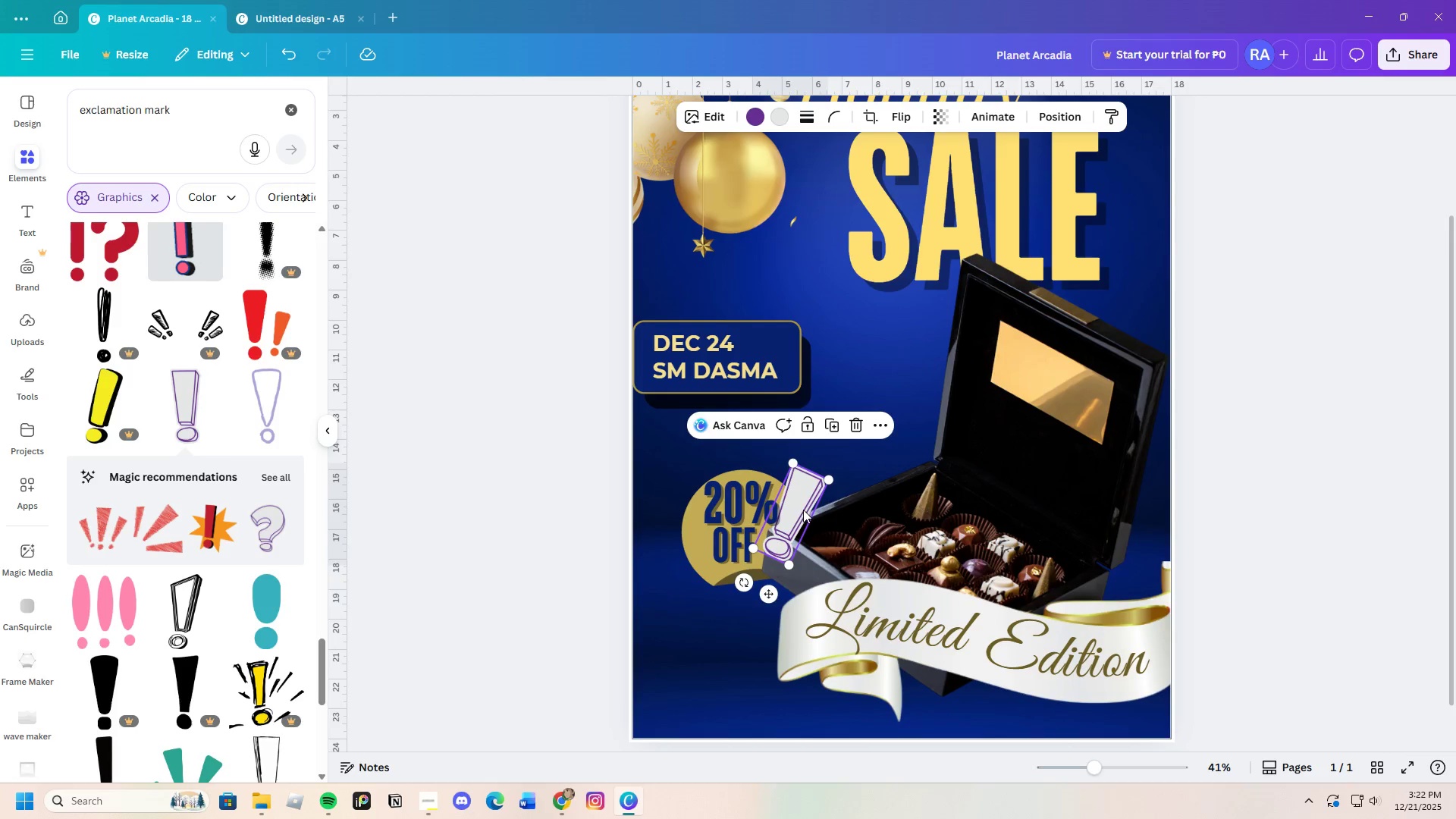 
left_click_drag(start_coordinate=[802, 509], to_coordinate=[792, 310])
 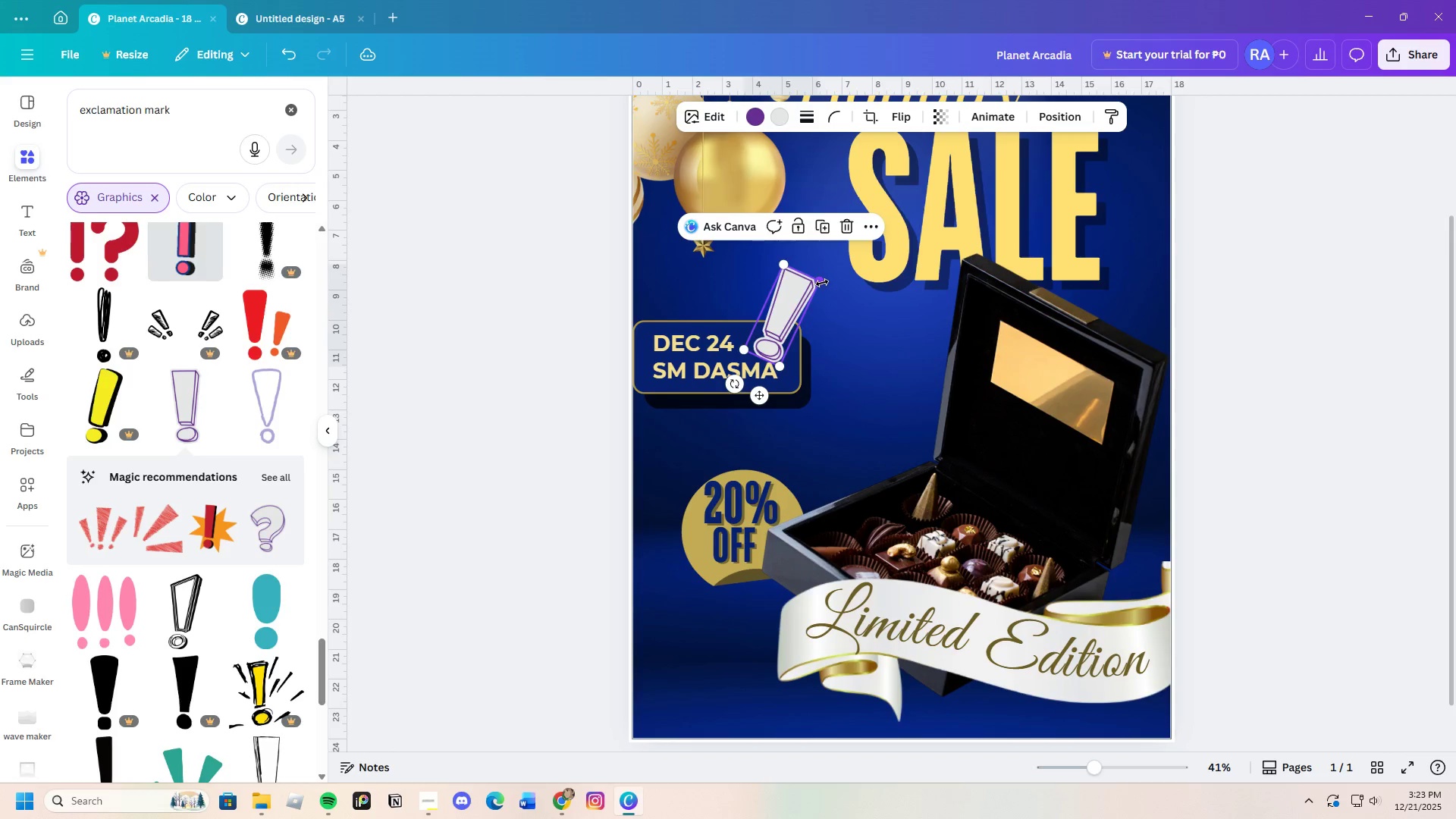 
left_click_drag(start_coordinate=[820, 281], to_coordinate=[788, 303])
 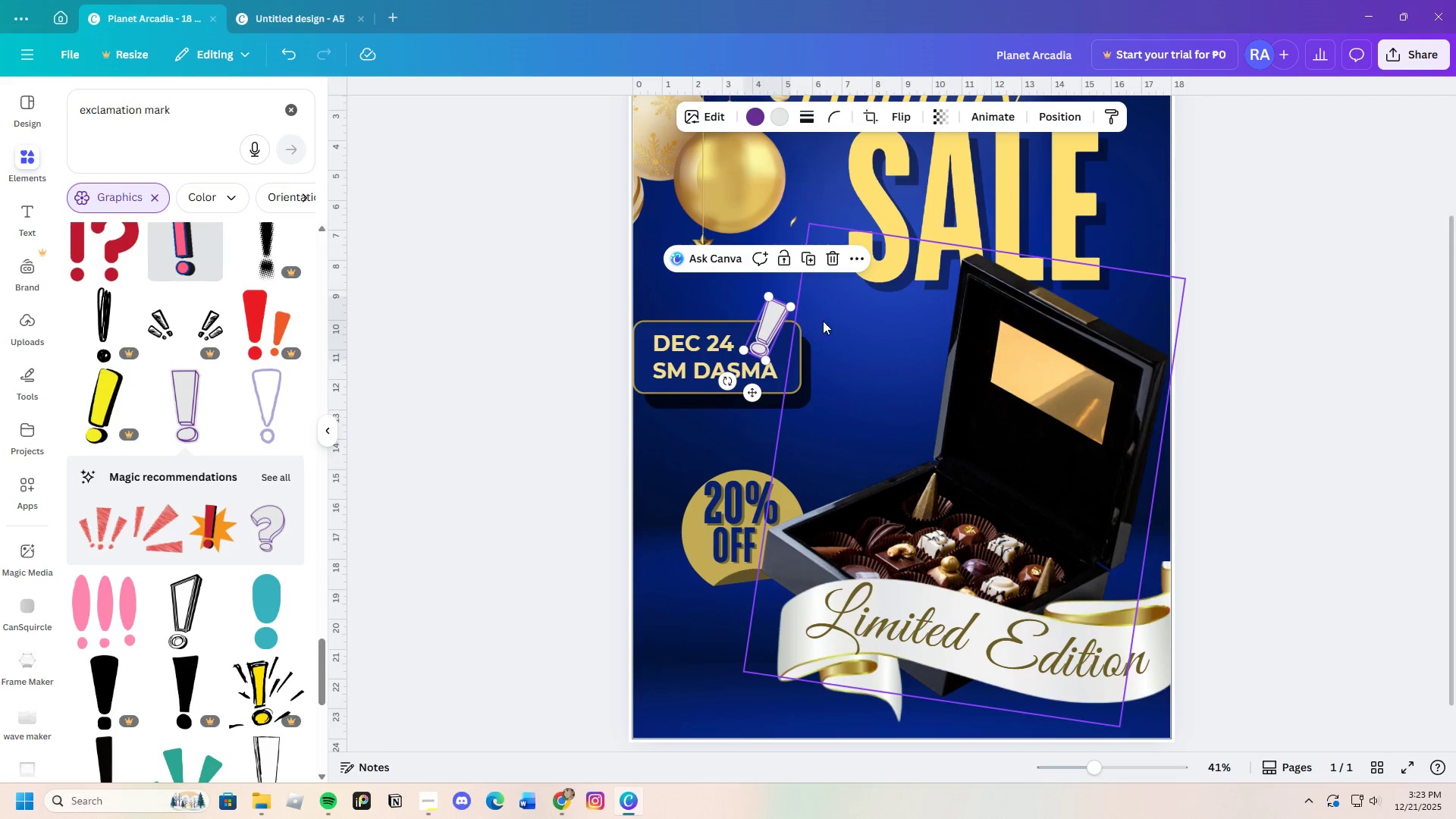 
left_click([824, 321])
 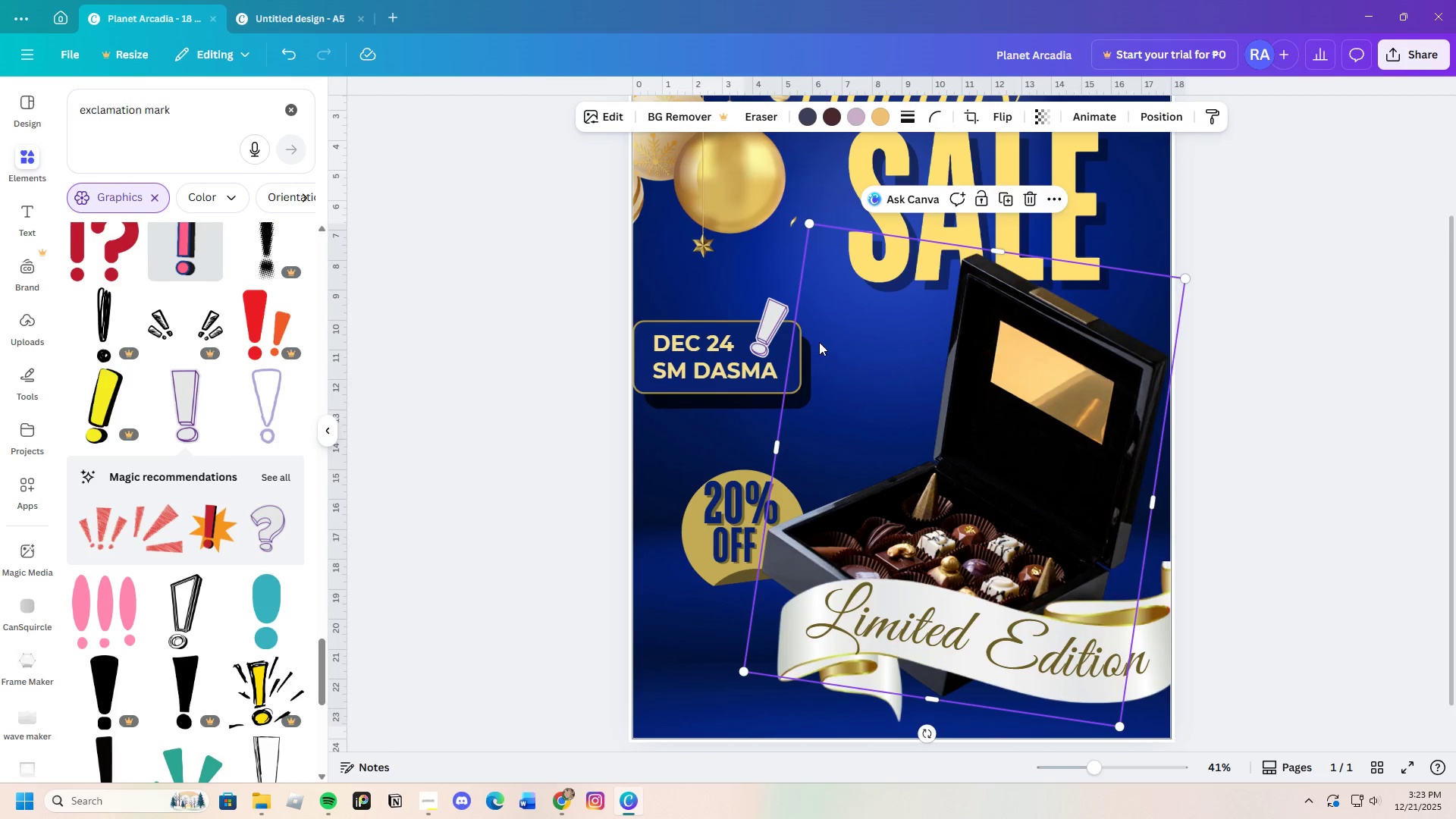 
left_click([758, 320])
 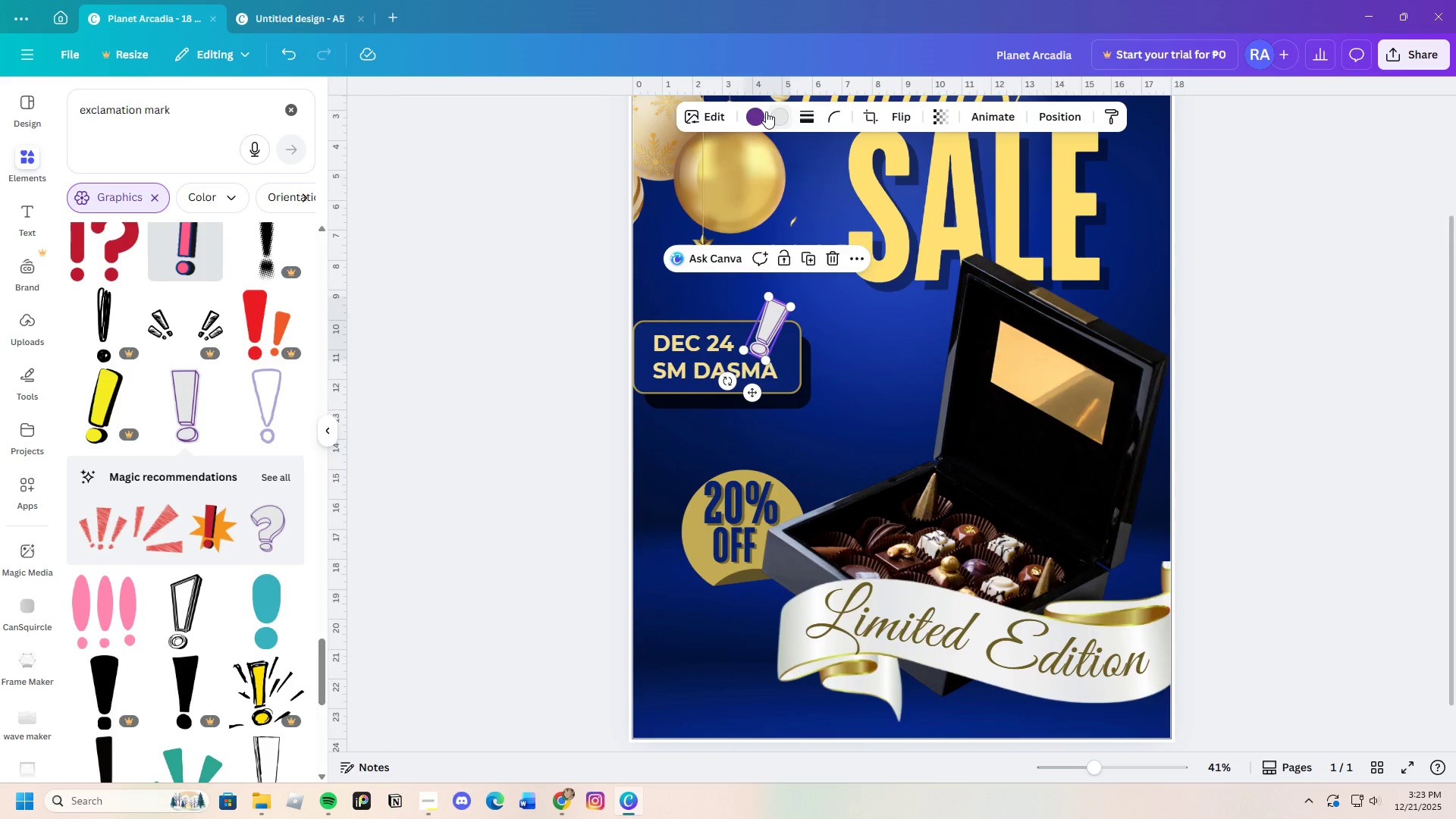 
left_click([752, 110])
 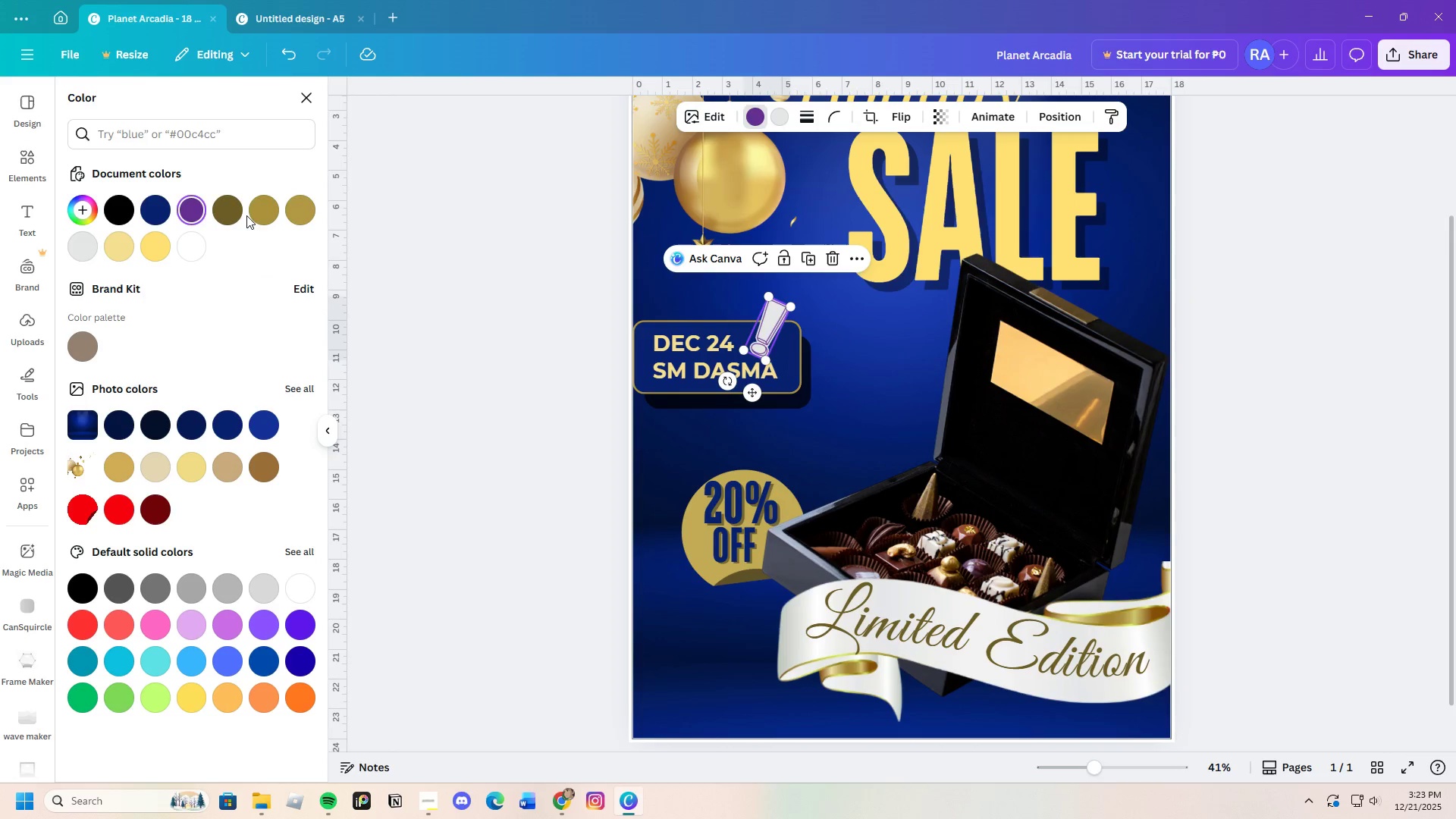 
left_click([232, 215])
 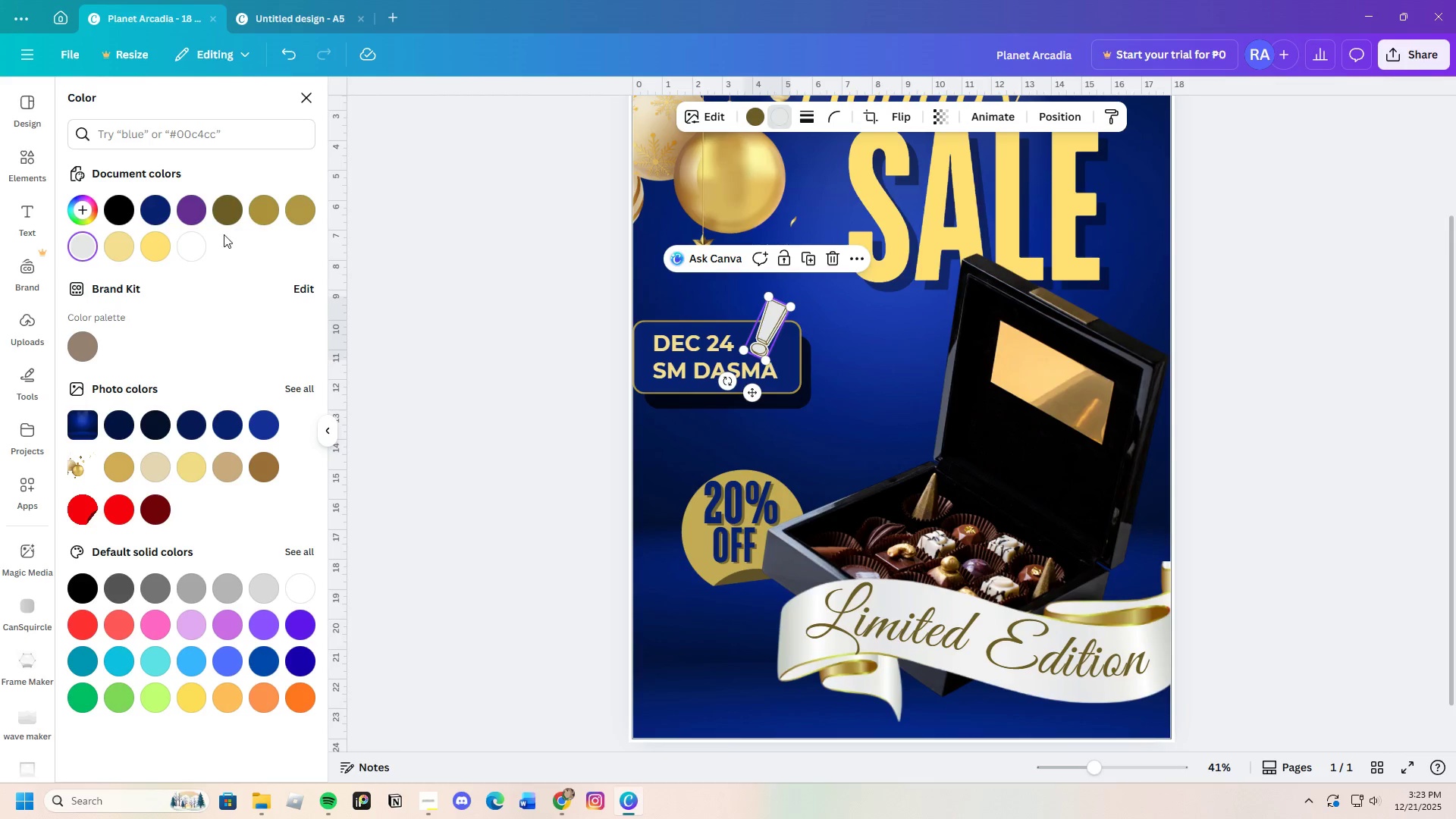 
left_click([112, 246])
 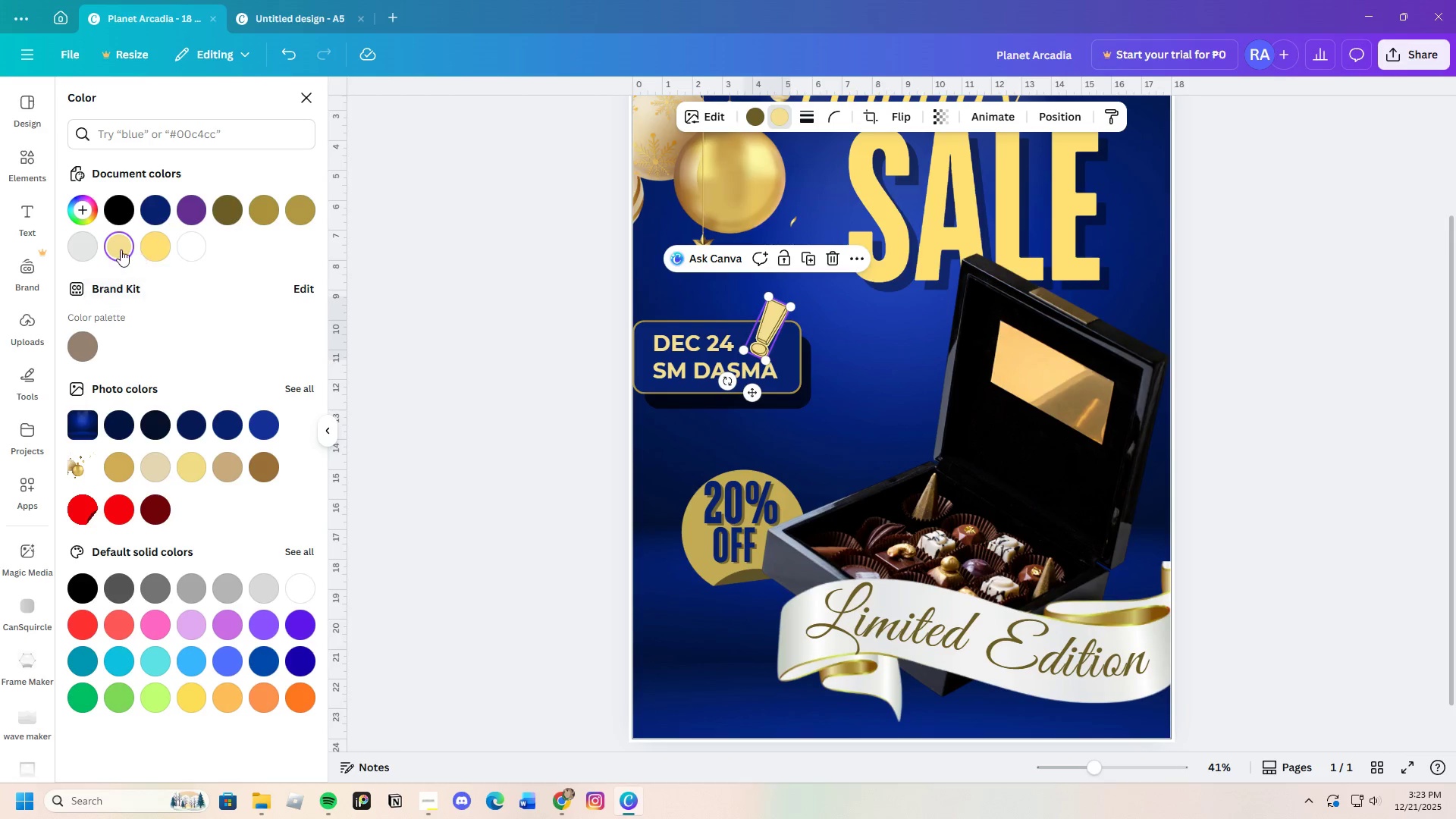 
left_click([88, 249])
 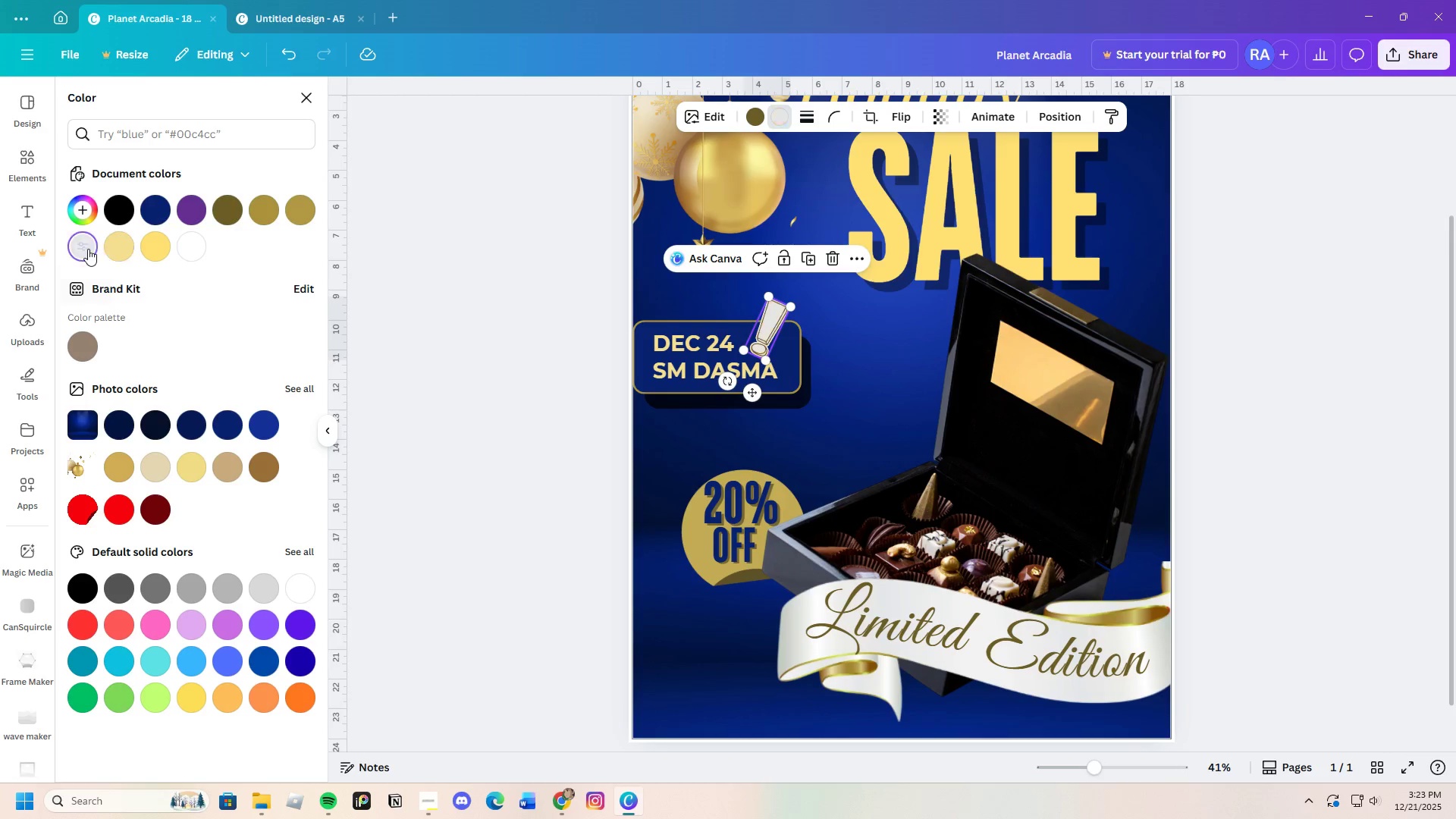 
mouse_move([140, 249])
 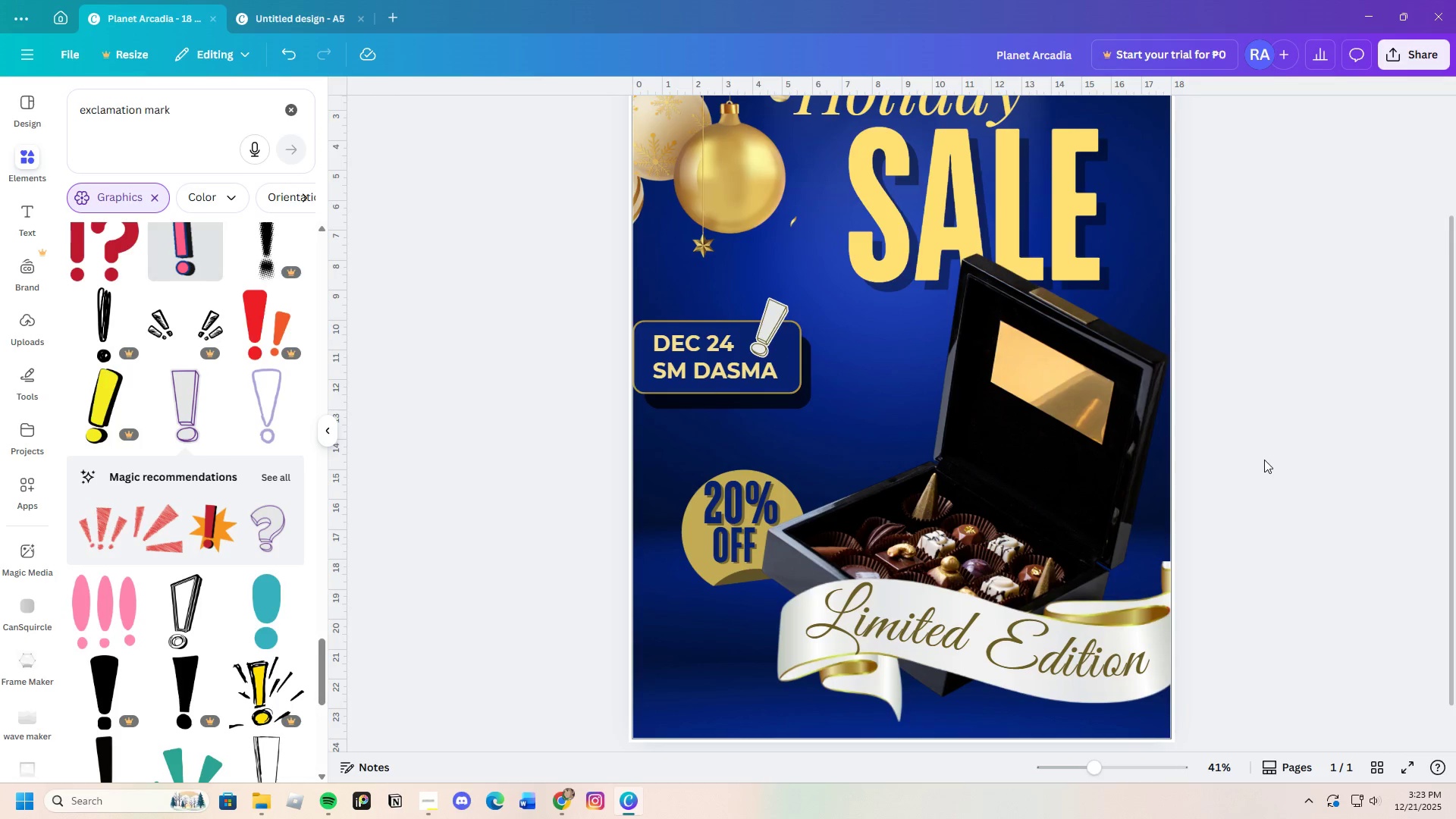 
scroll: coordinate [1309, 475], scroll_direction: up, amount: 2.0
 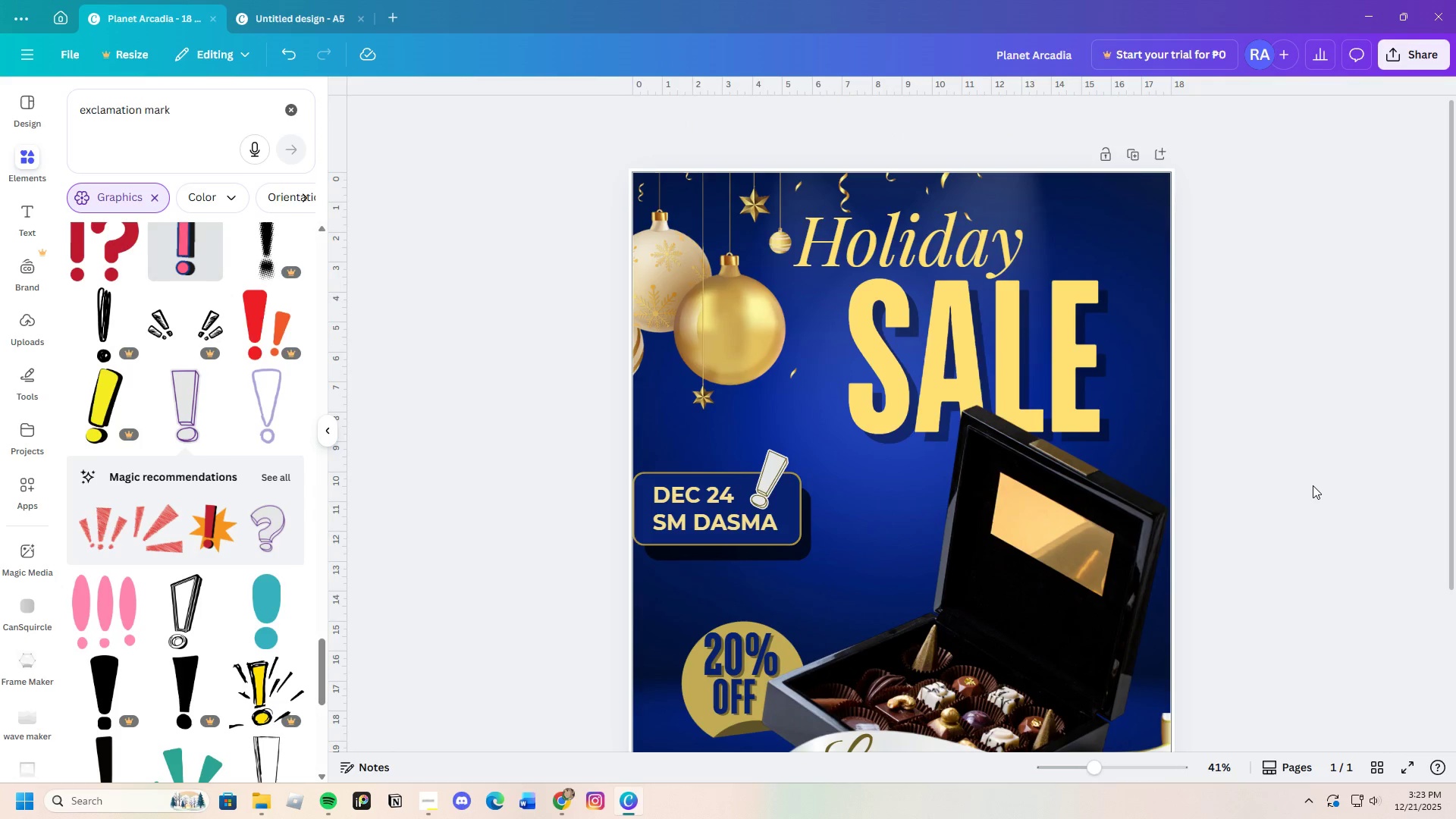 
left_click([768, 334])
 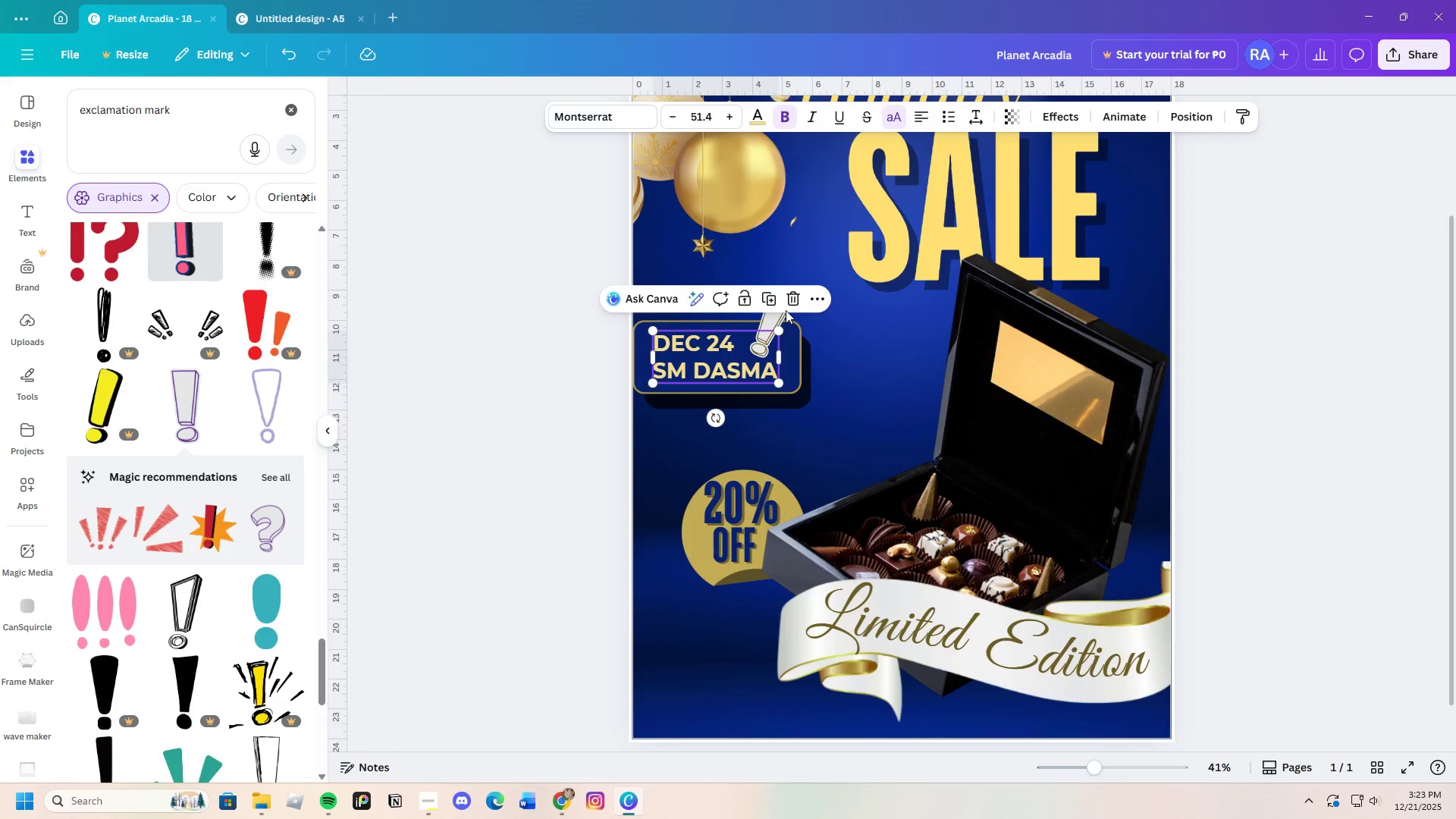 
scroll: coordinate [1313, 485], scroll_direction: down, amount: 2.0
 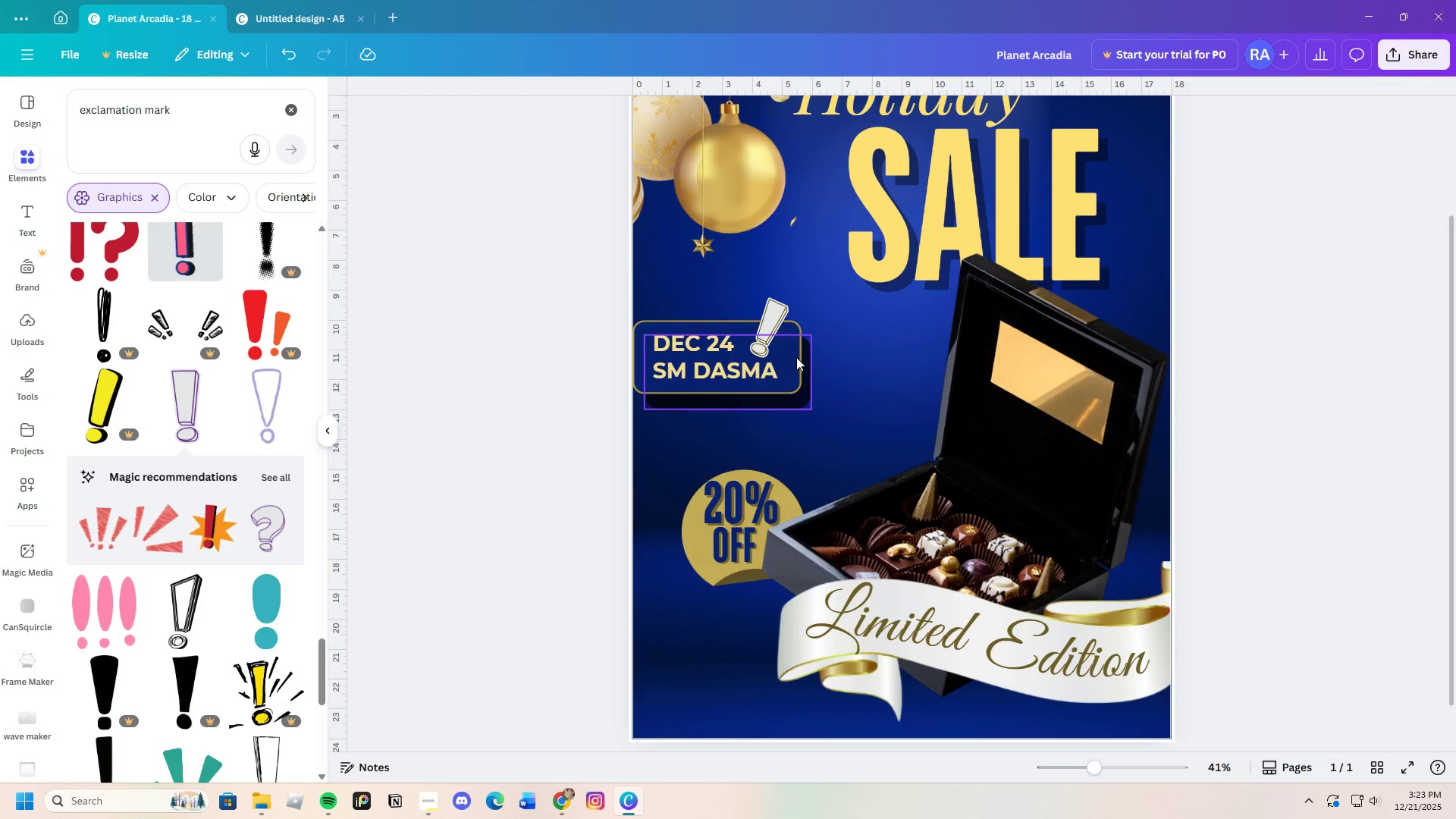 
left_click([786, 310])
 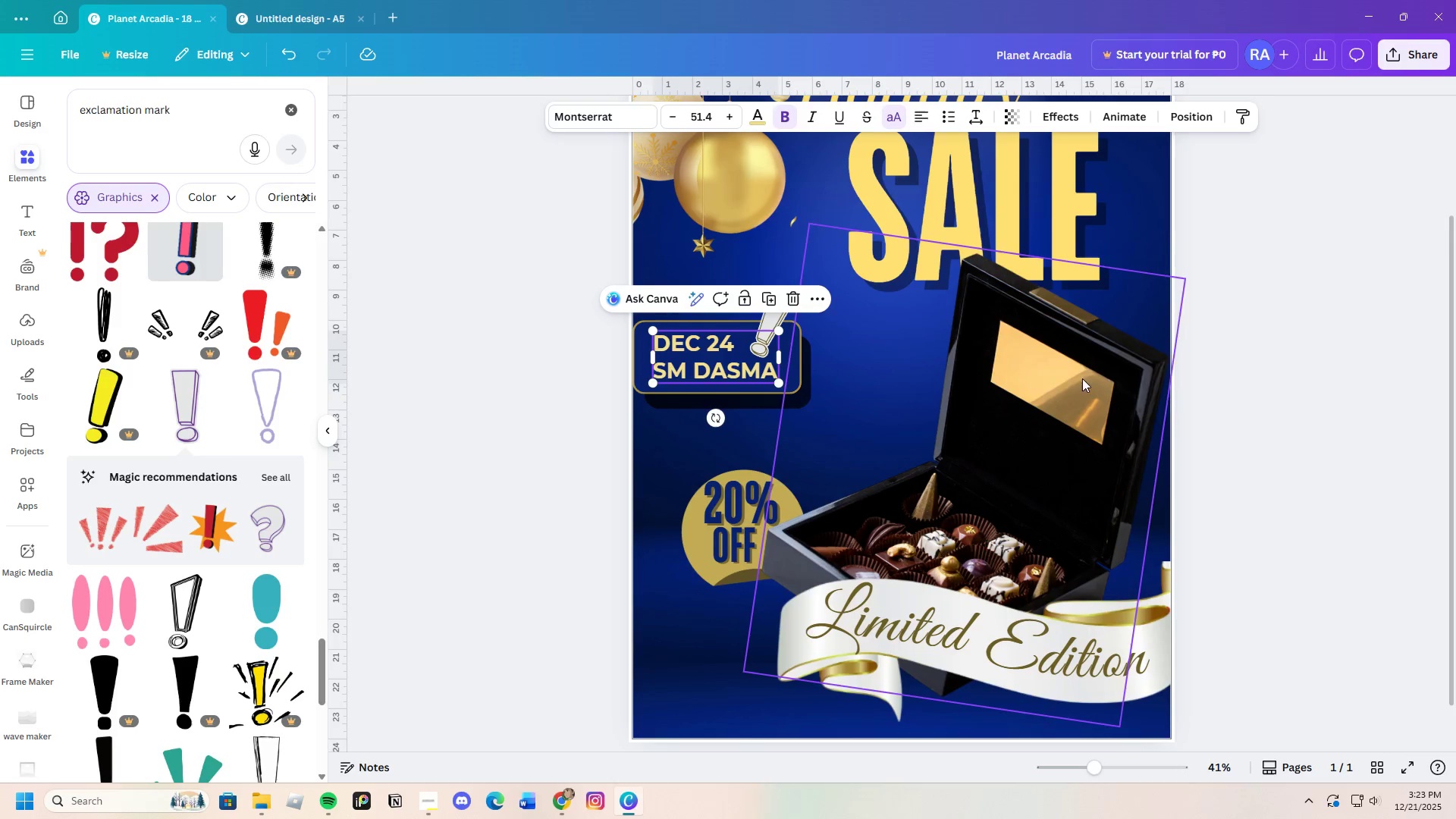 
left_click([1288, 416])
 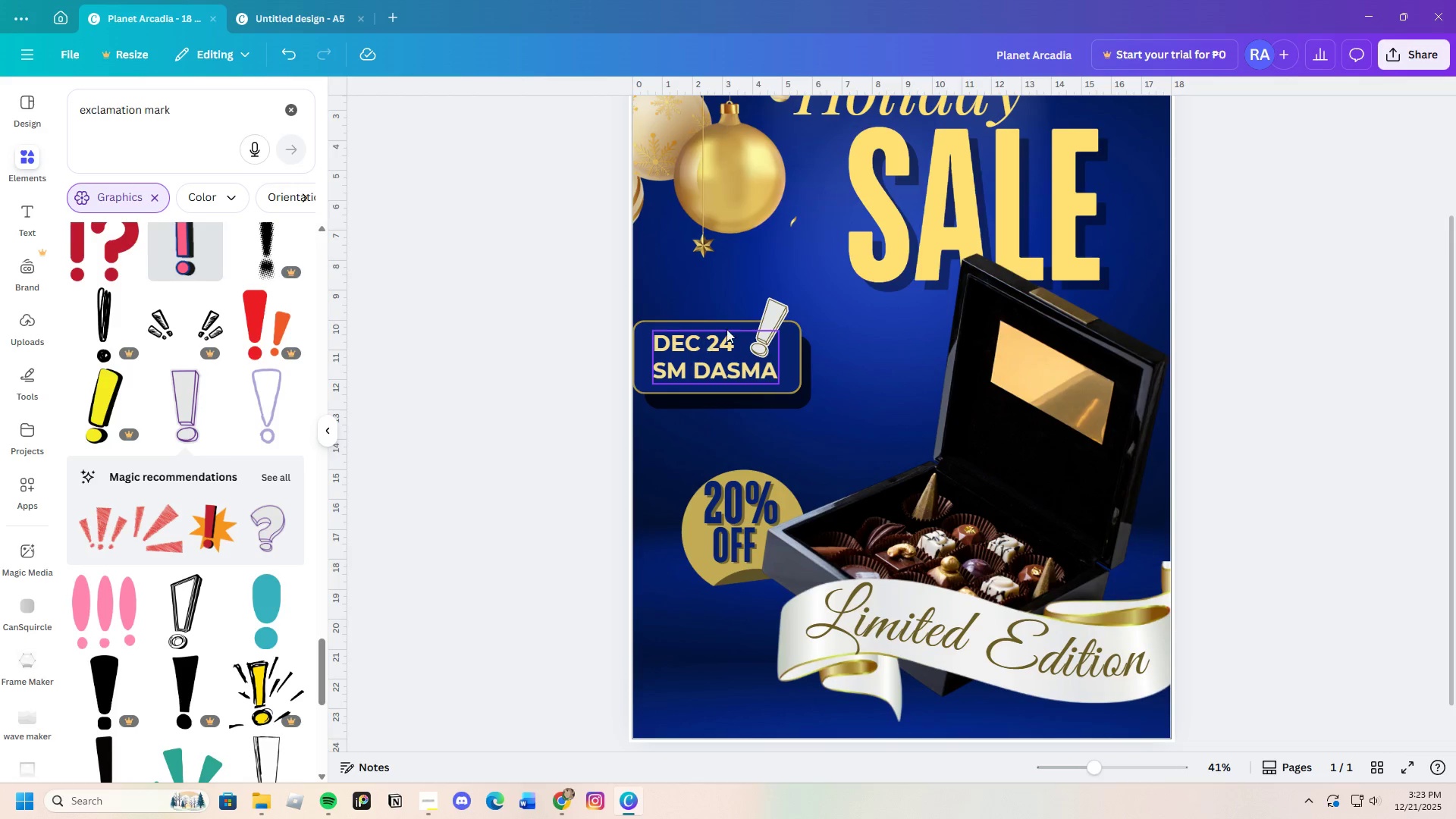 
left_click([762, 313])
 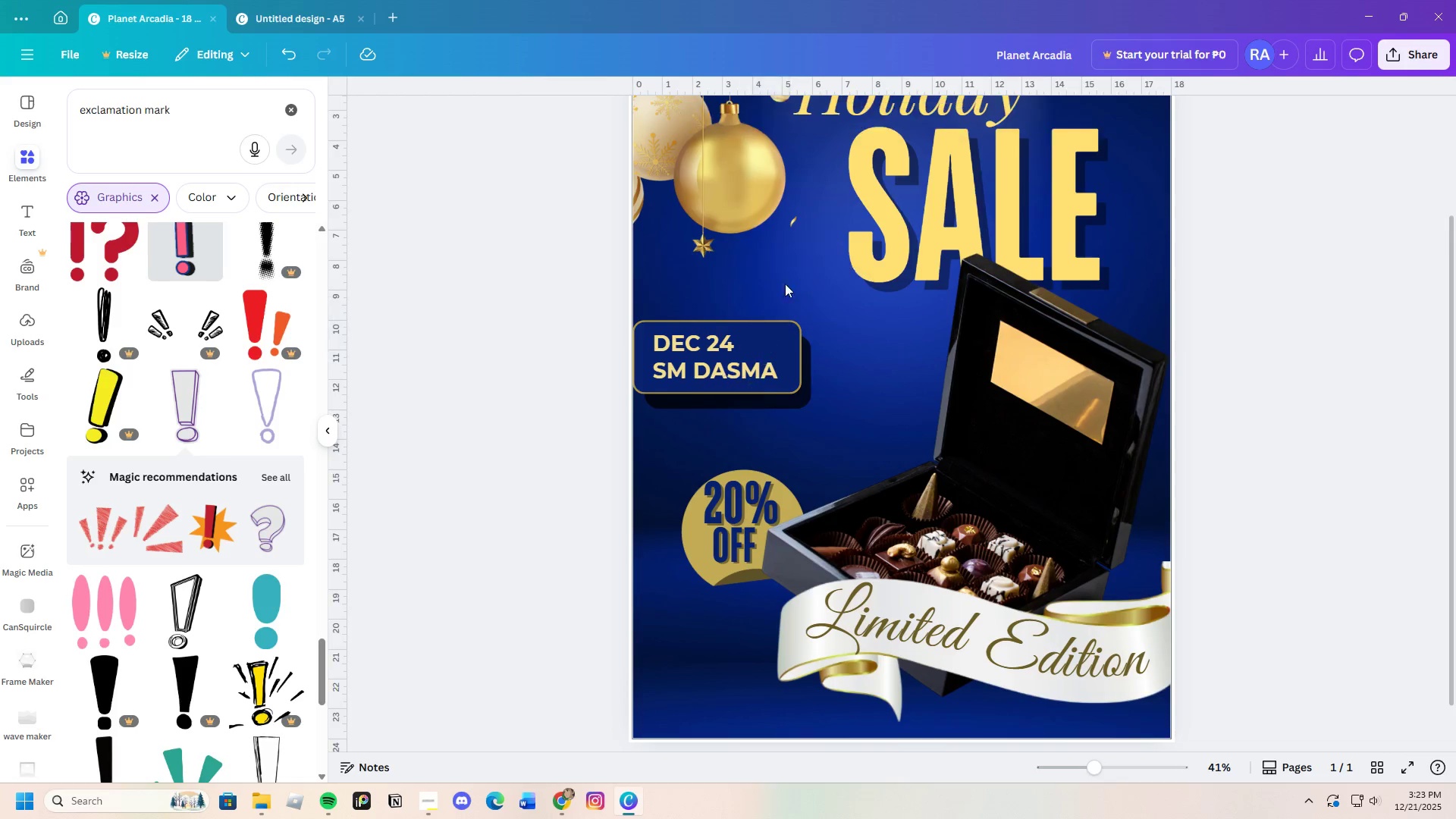 
scroll: coordinate [258, 579], scroll_direction: down, amount: 19.0
 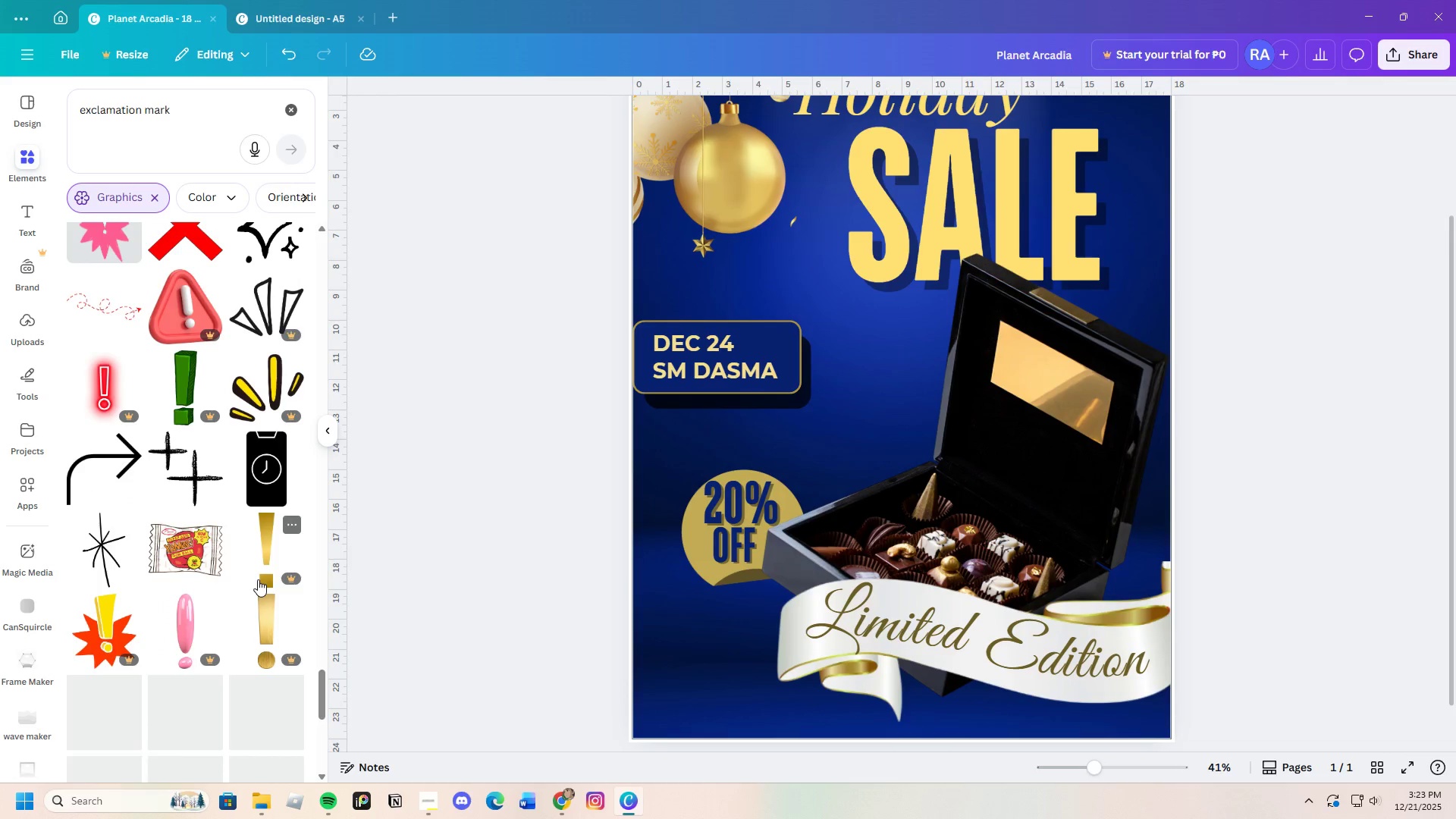 
scroll: coordinate [249, 582], scroll_direction: down, amount: 3.0
 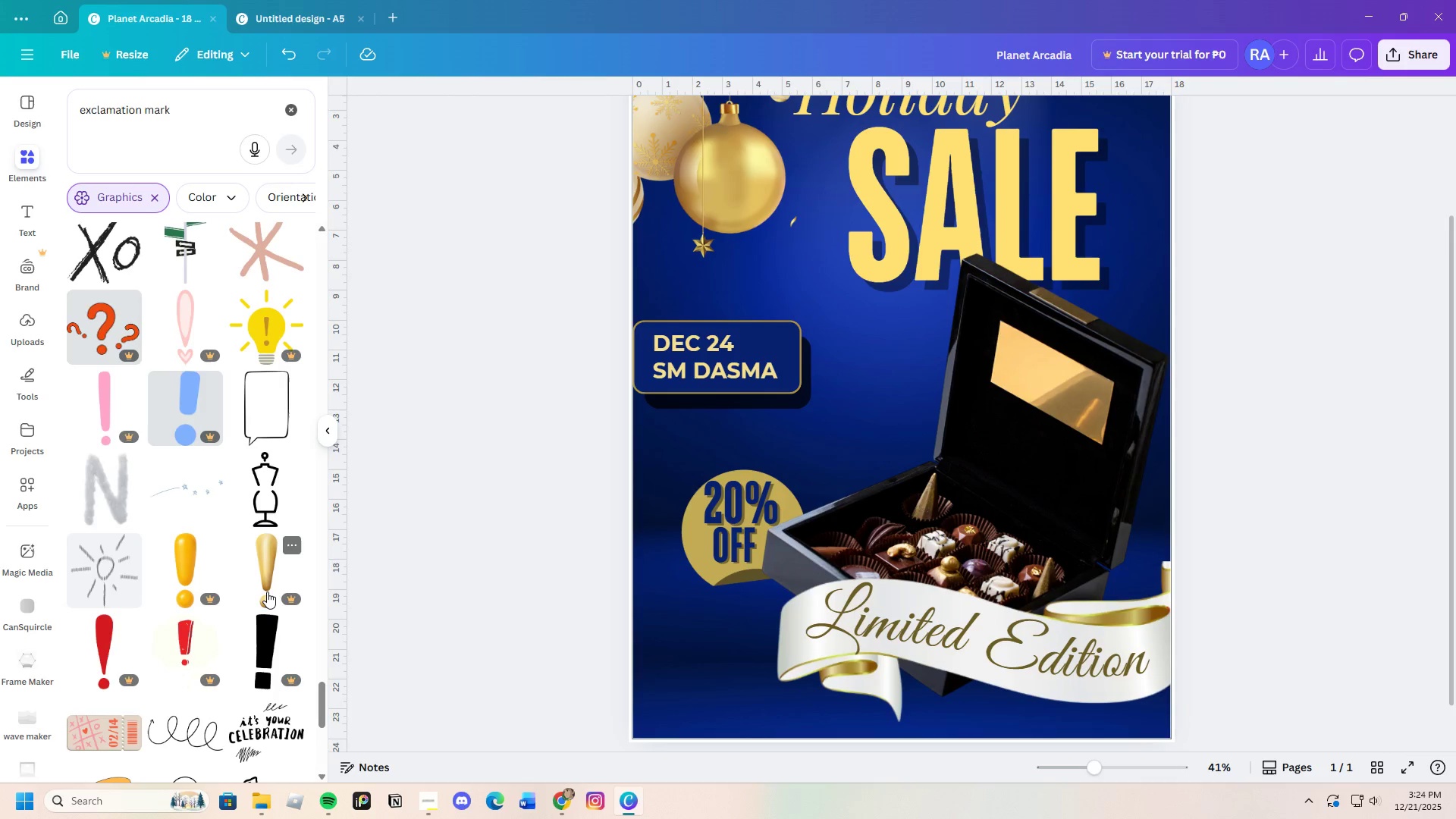 
wait(41.92)
 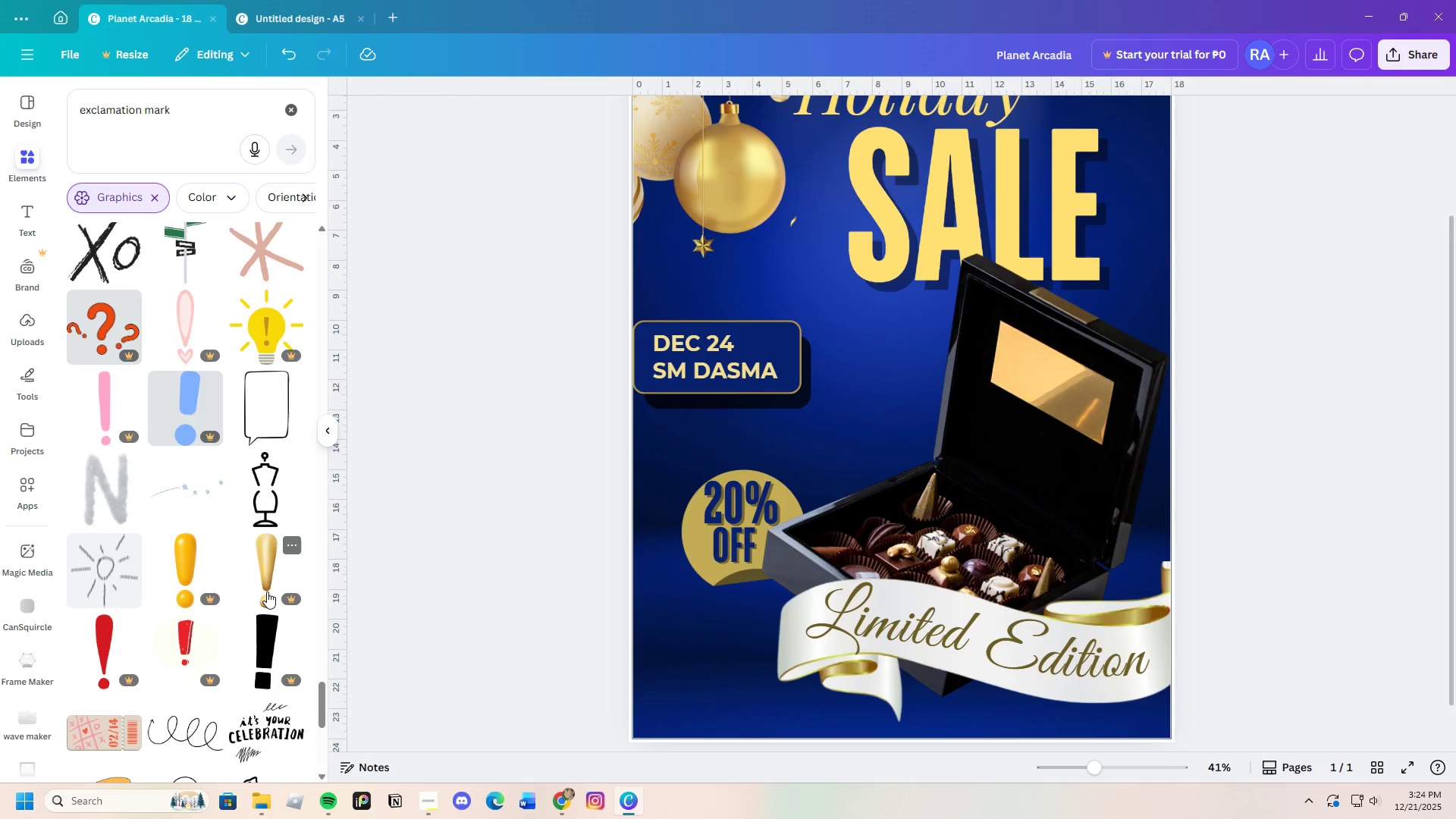 
scroll: coordinate [720, 675], scroll_direction: none, amount: 0.0
 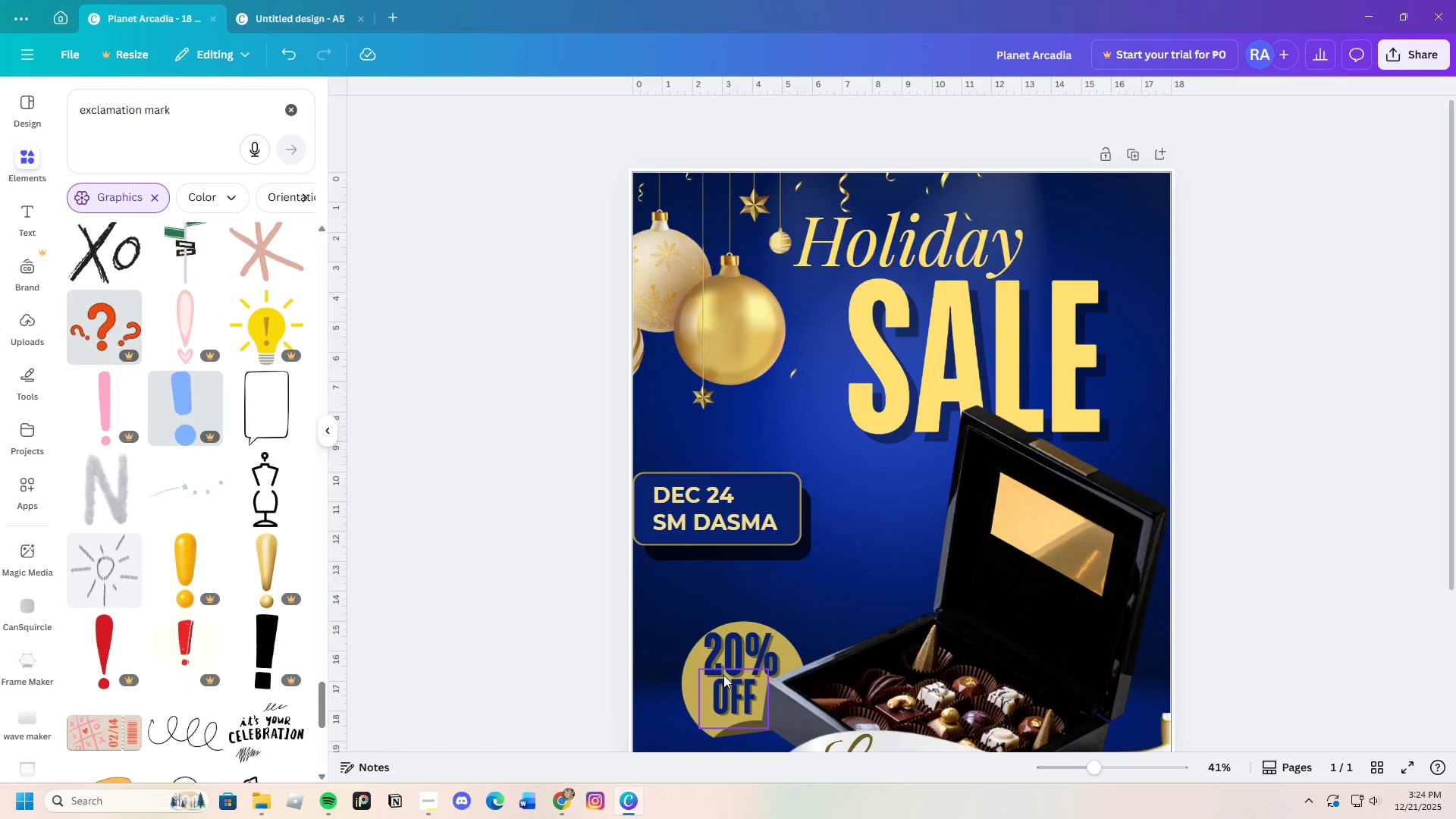 
left_click([28, 159])
 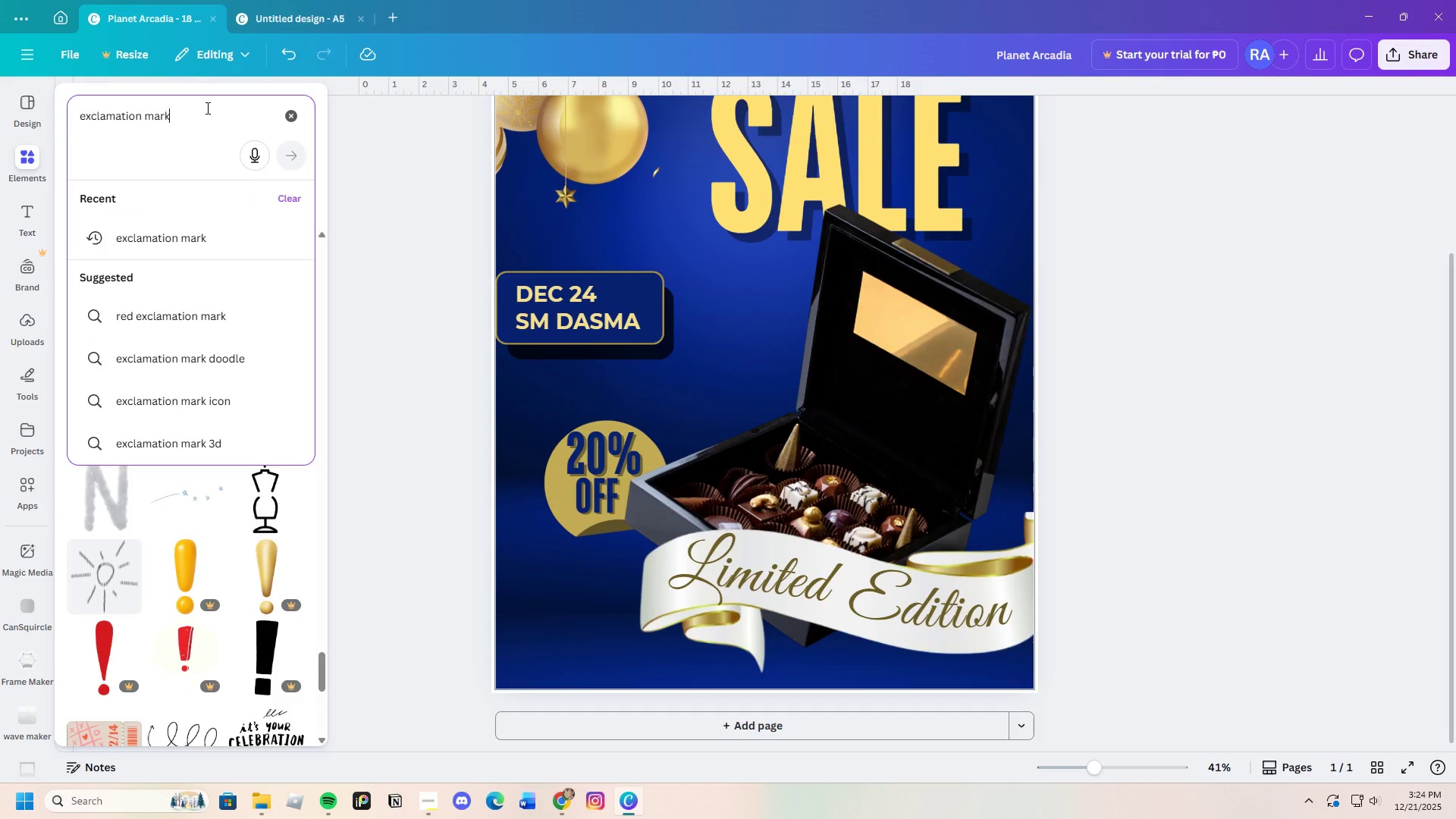 
scroll: coordinate [723, 675], scroll_direction: down, amount: 3.0
 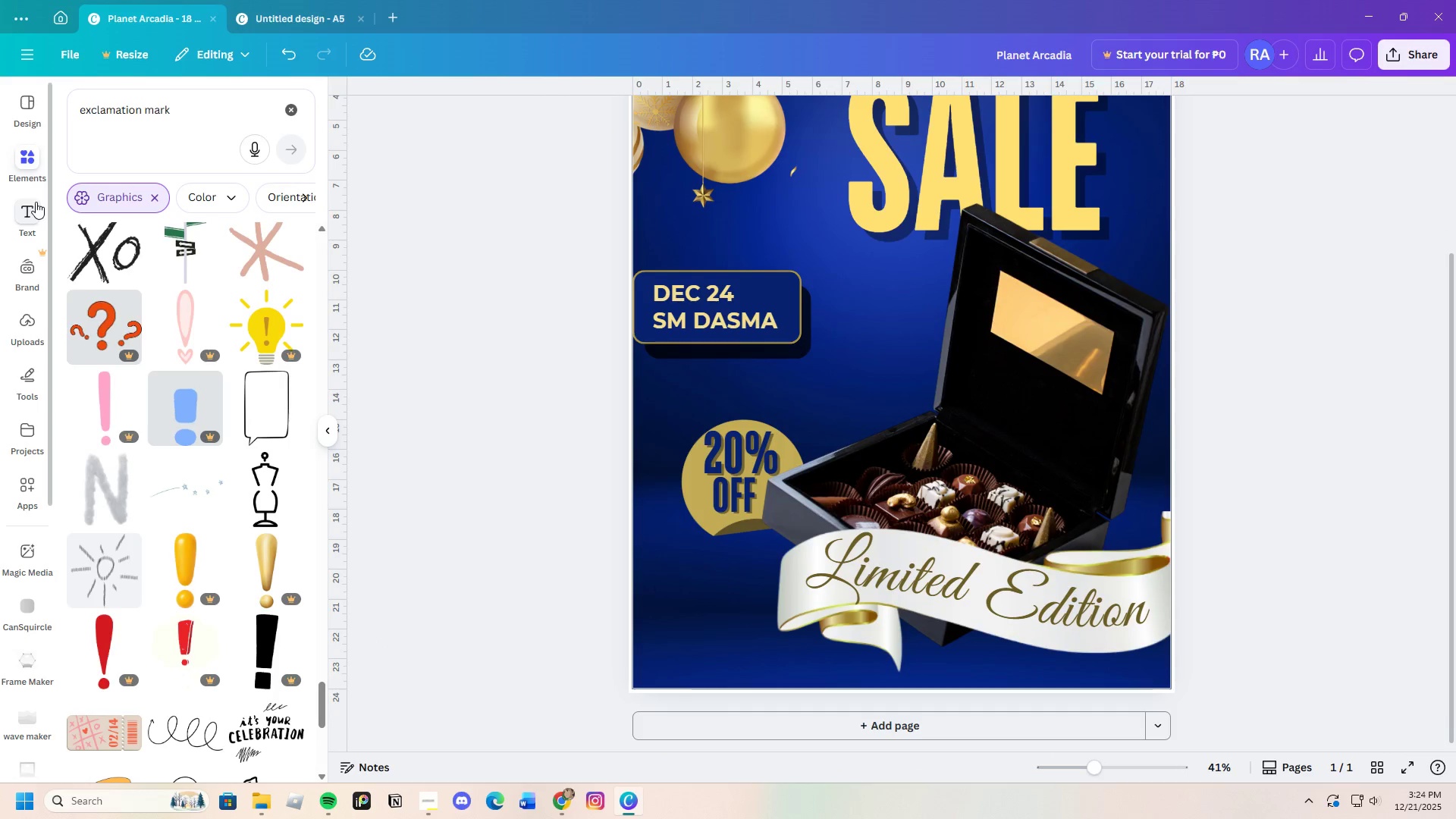 
hold_key(key=Backspace, duration=1.44)
 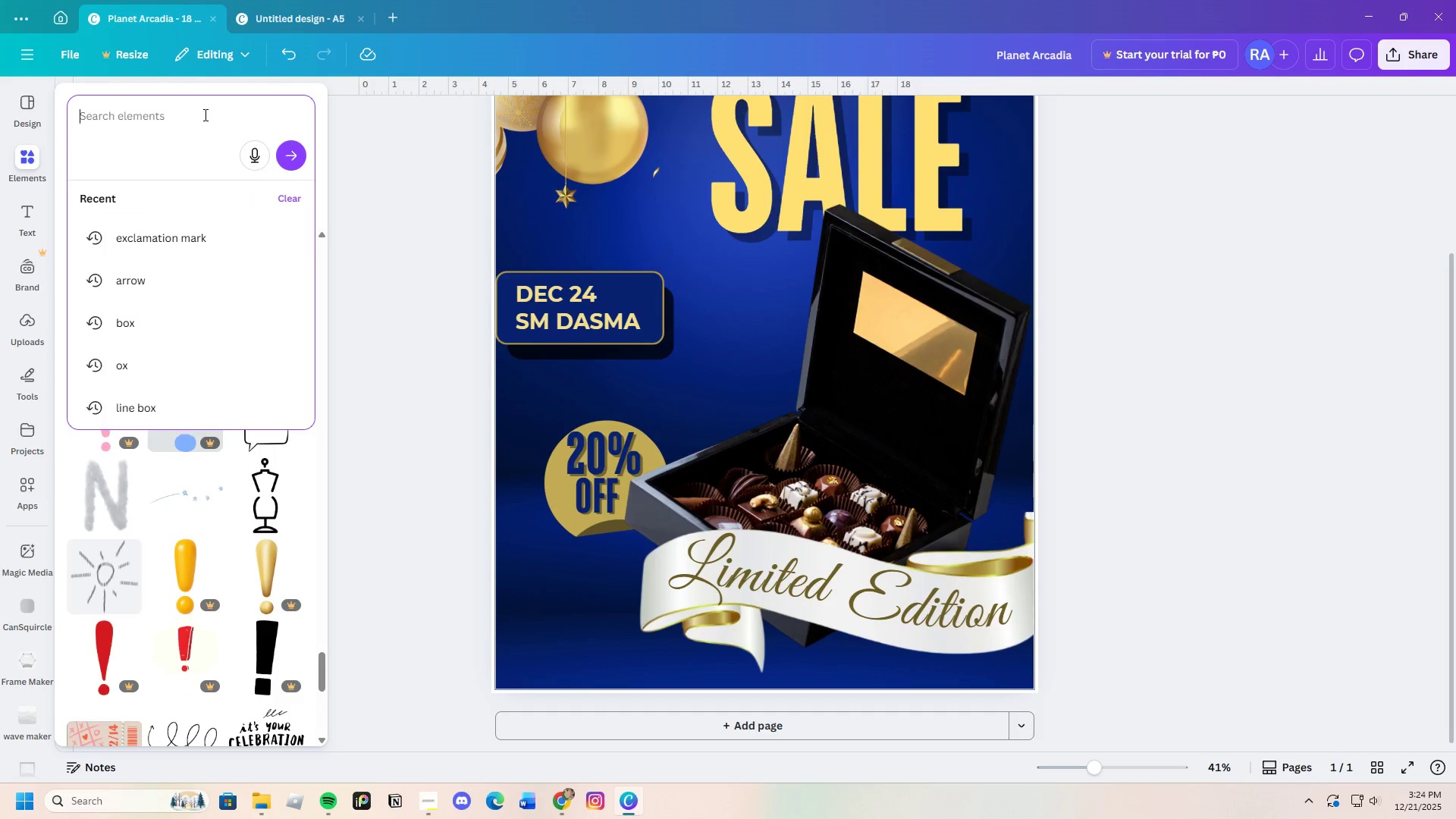 
type(snow)
 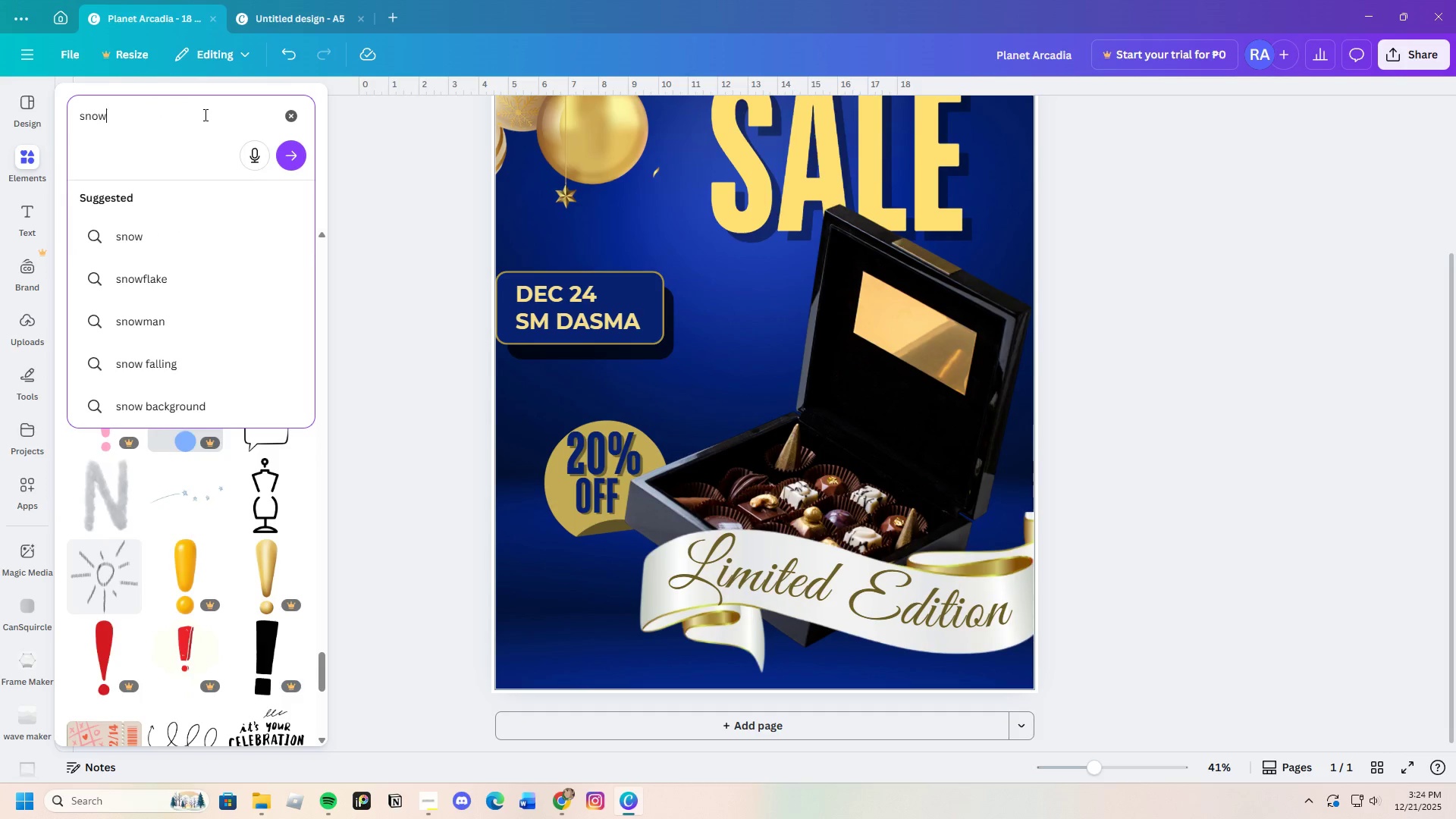 
key(Enter)
 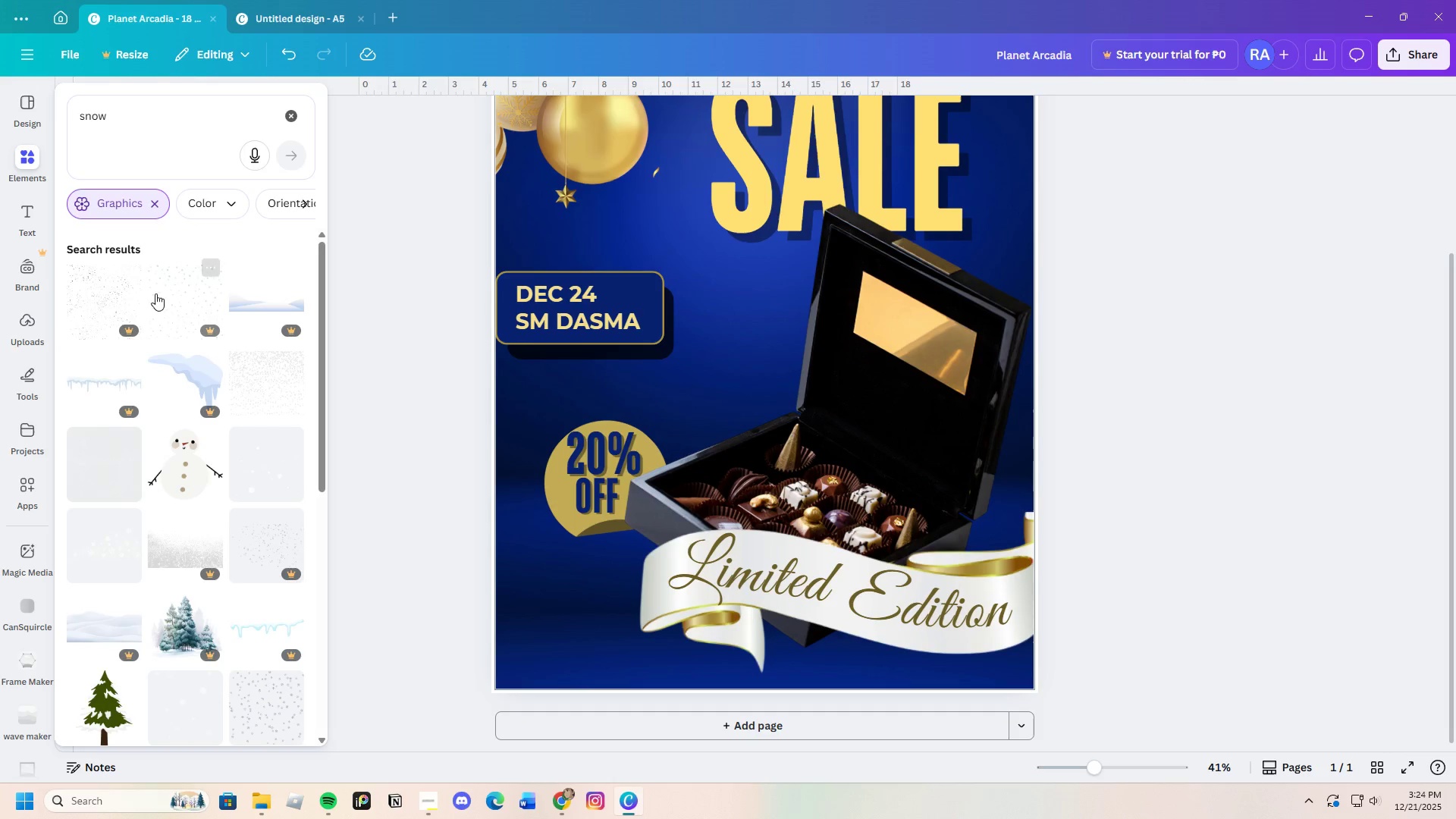 
scroll: coordinate [219, 533], scroll_direction: down, amount: 4.0
 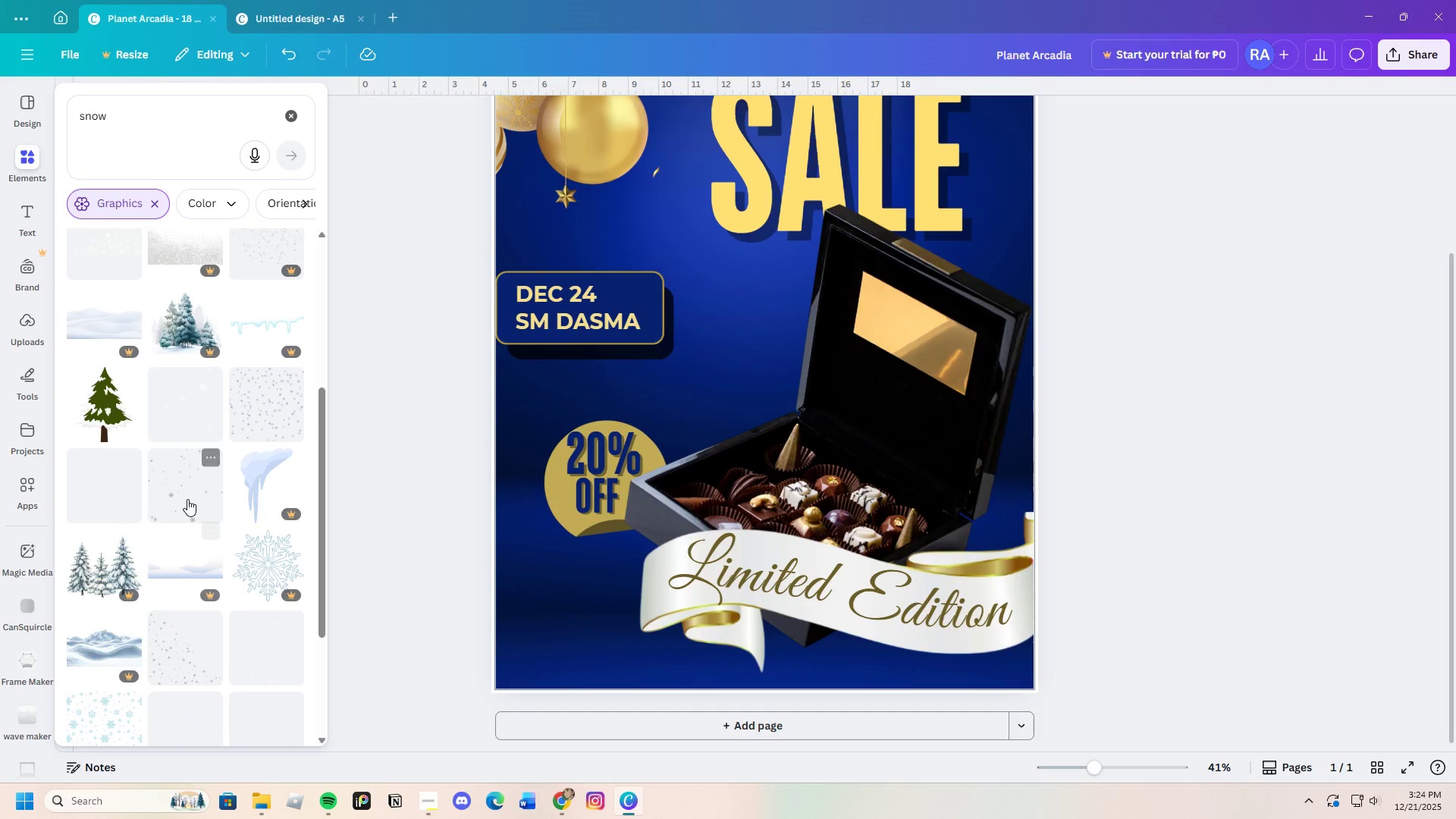 
left_click([184, 497])
 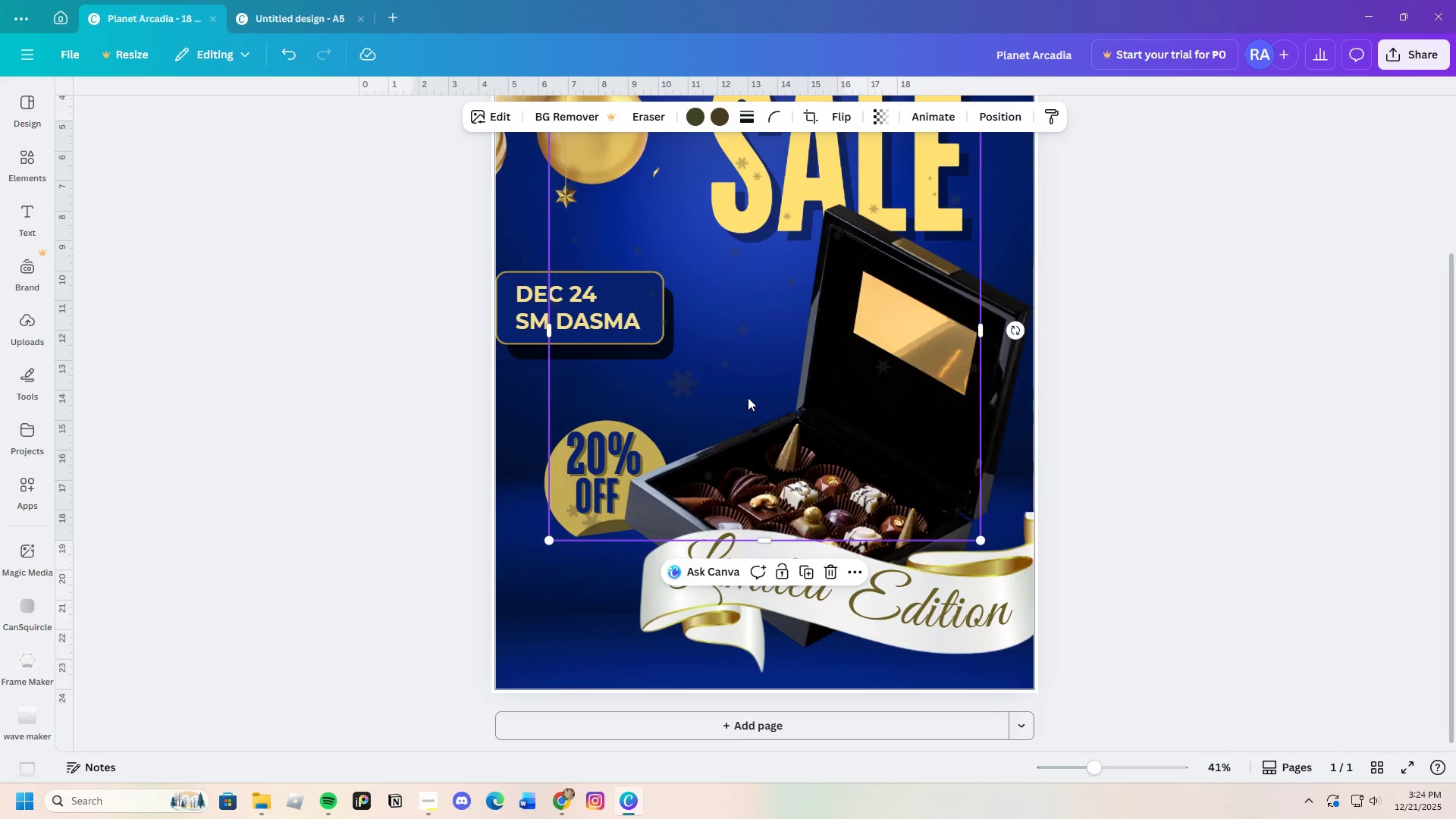 
left_click_drag(start_coordinate=[744, 383], to_coordinate=[717, 441])
 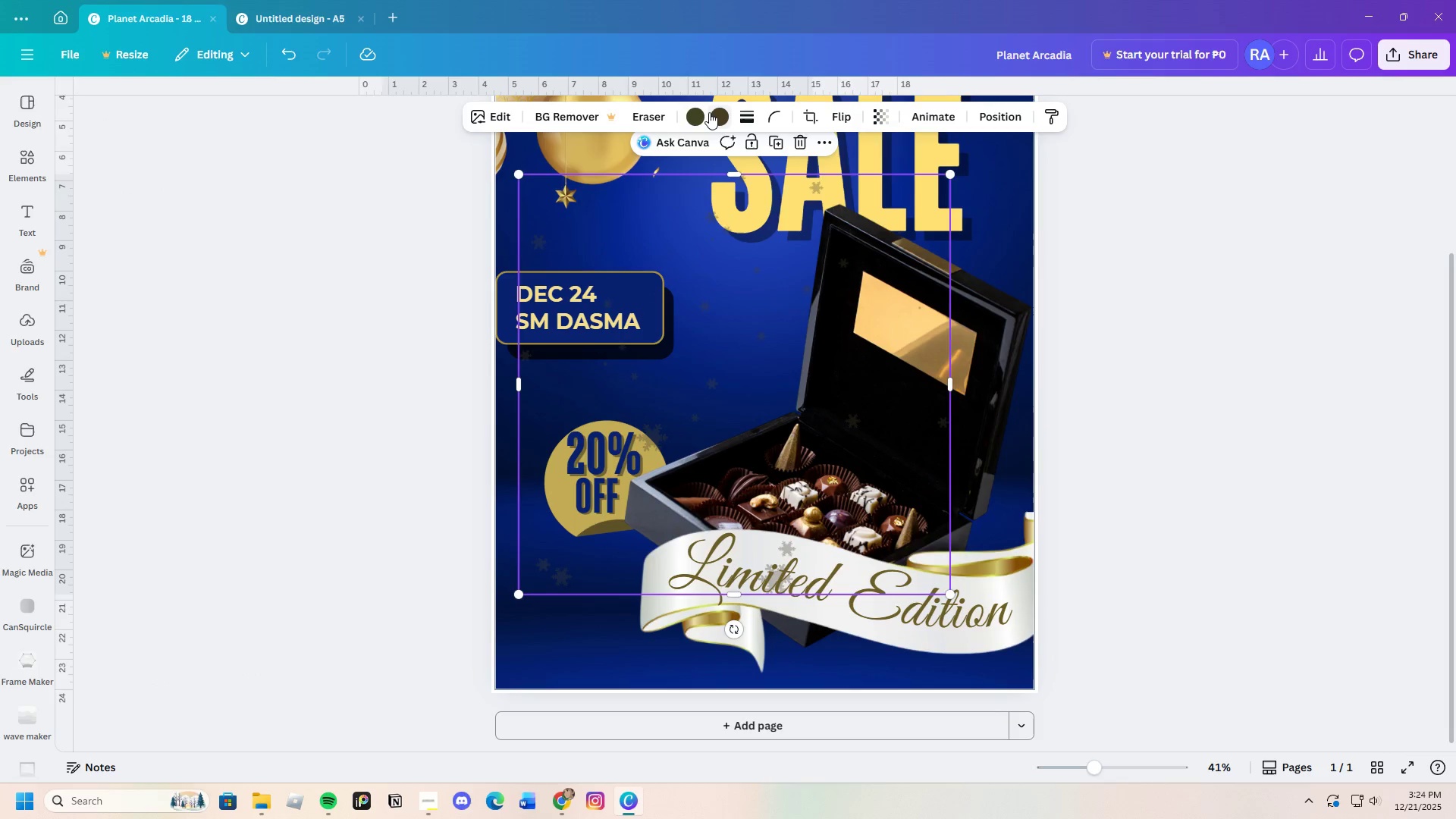 
left_click([710, 112])
 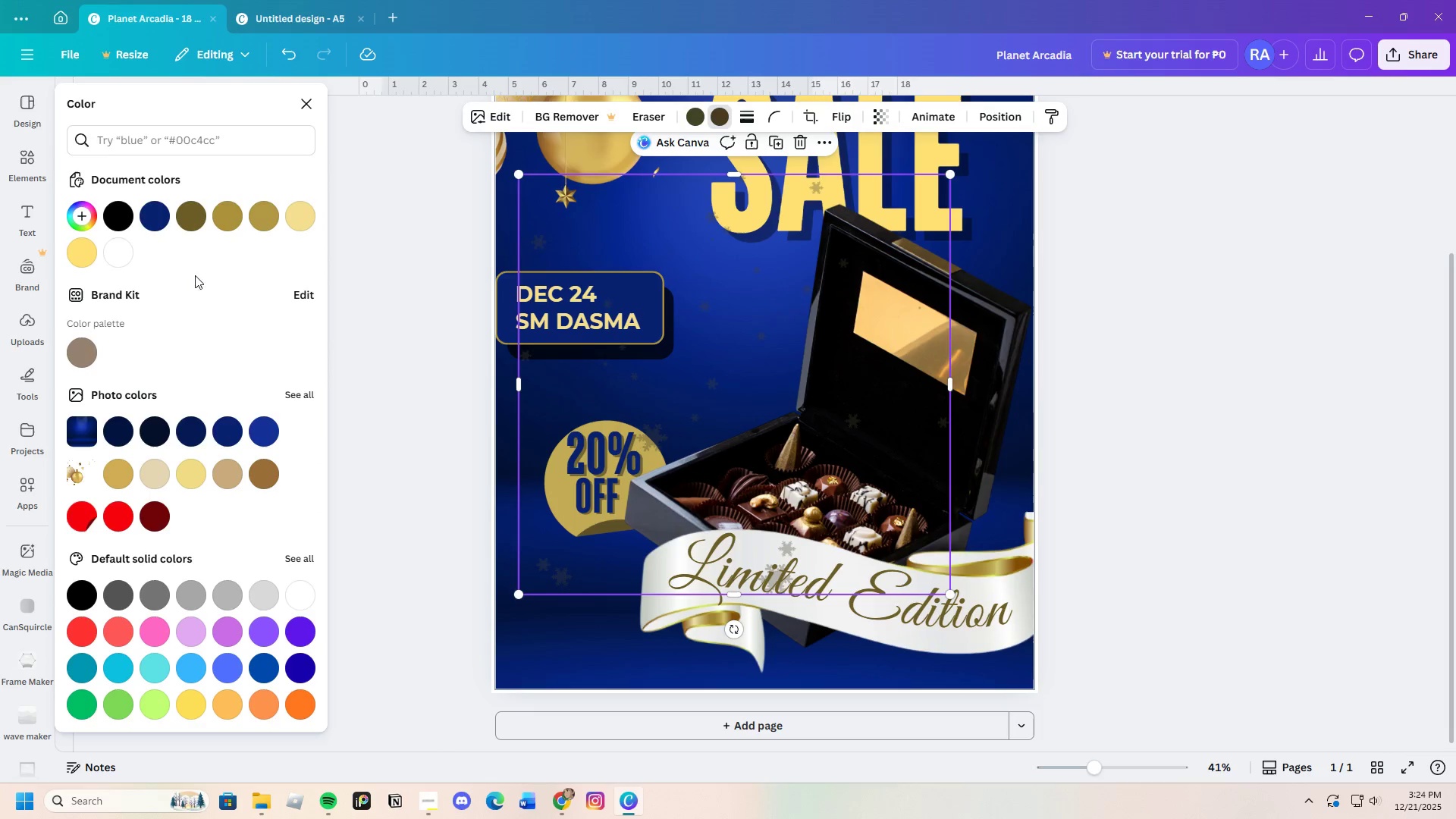 
left_click([124, 253])
 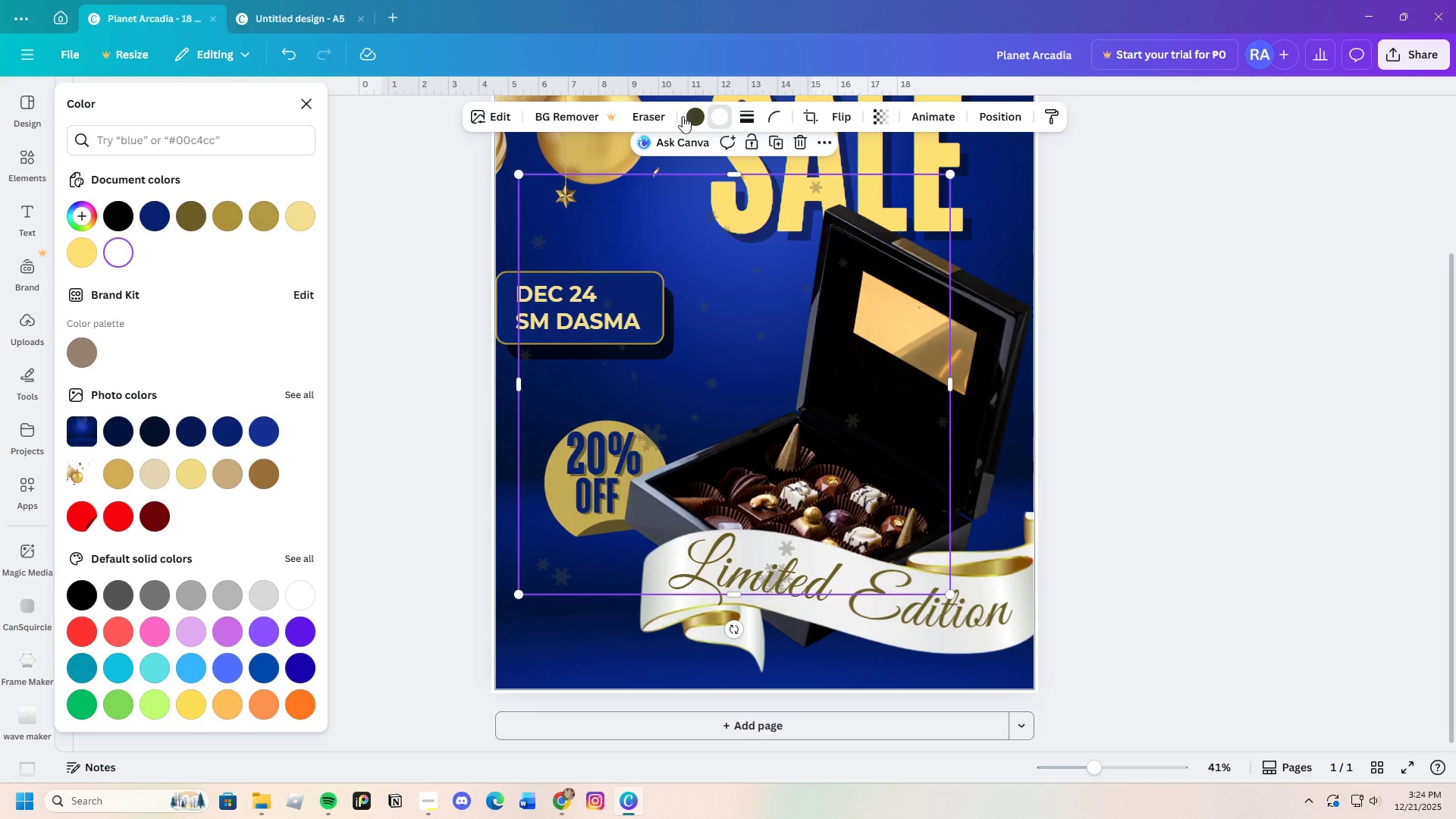 
left_click([699, 118])
 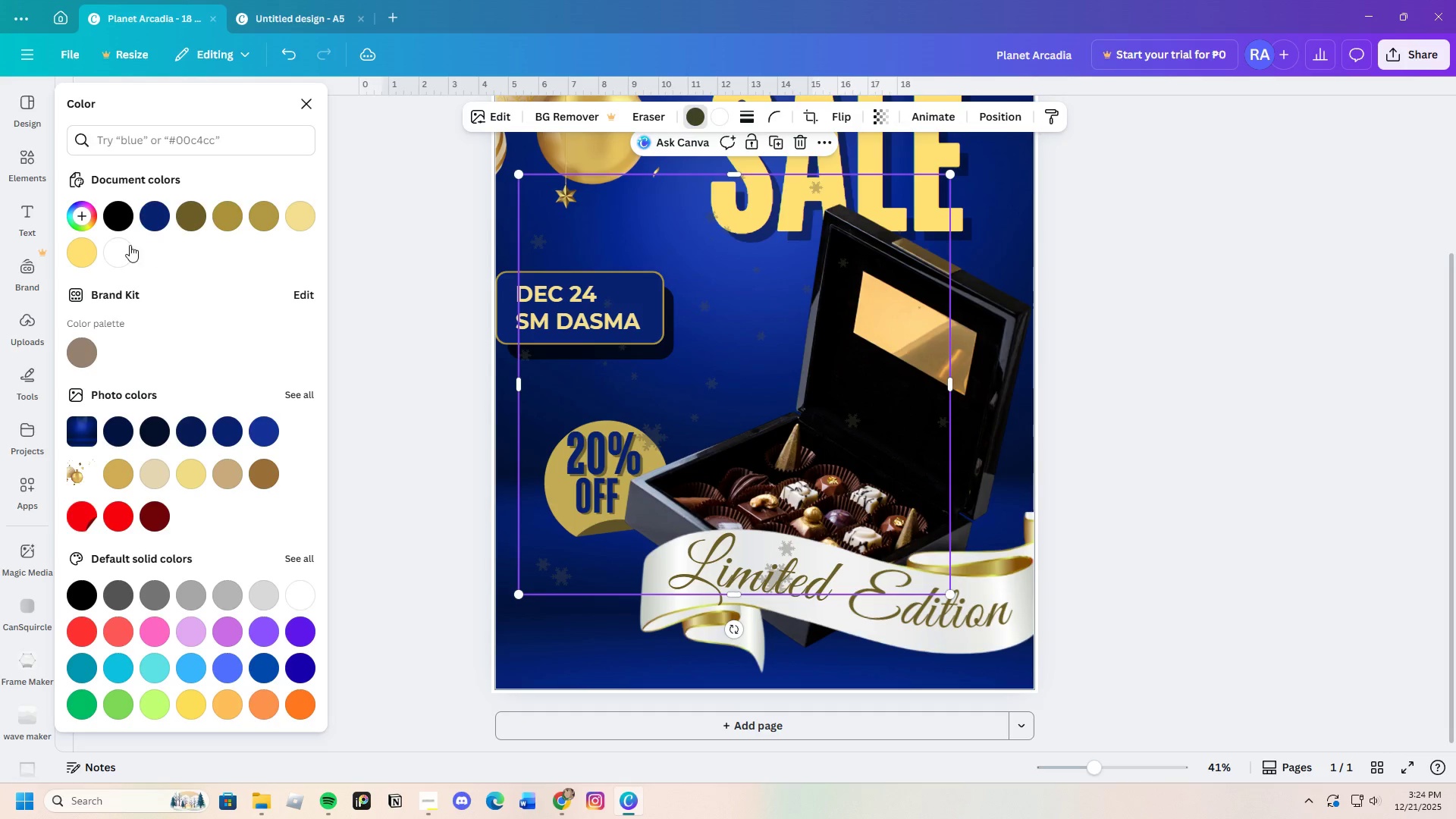 
left_click([126, 254])
 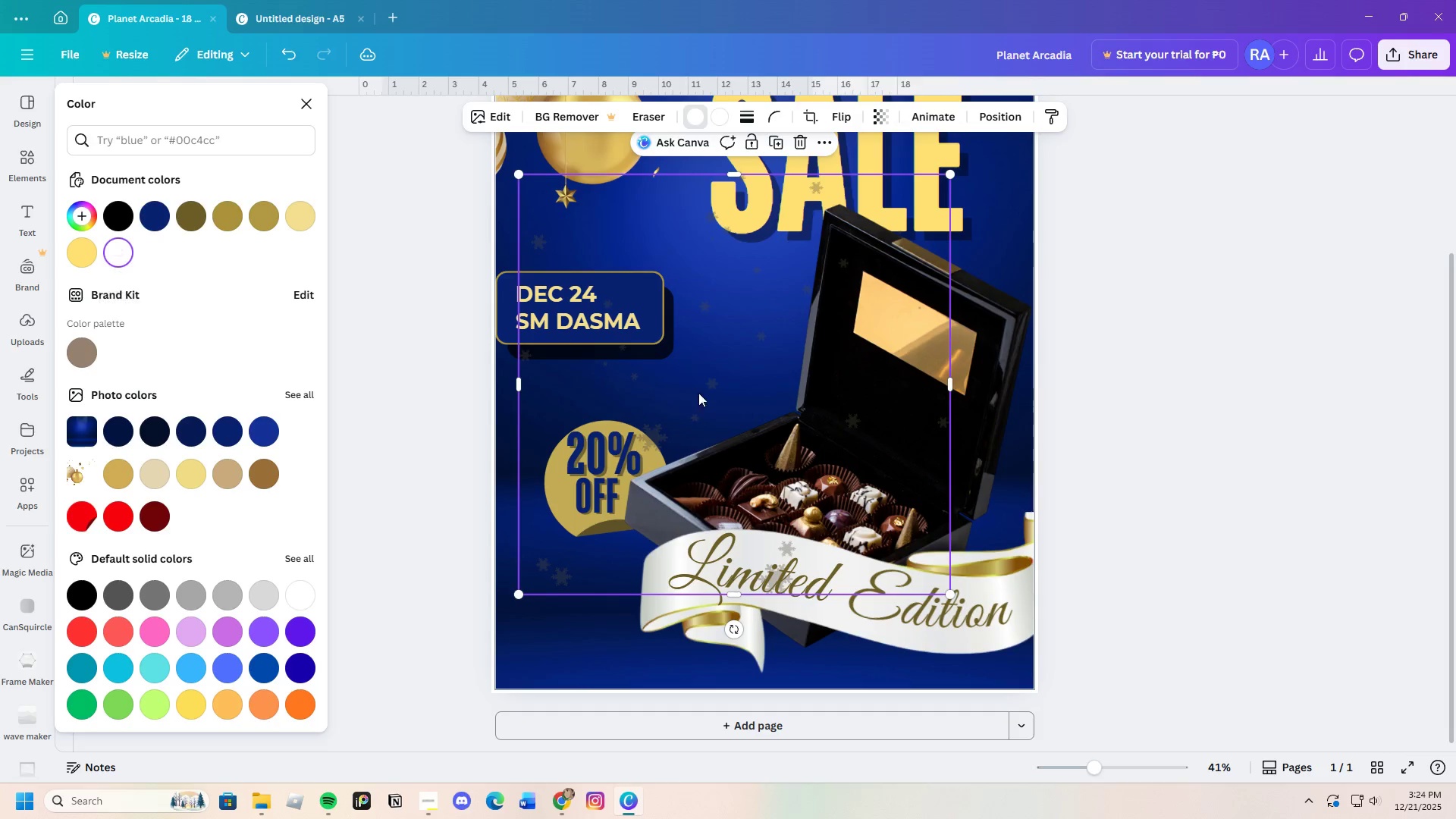 
left_click_drag(start_coordinate=[693, 377], to_coordinate=[686, 384])
 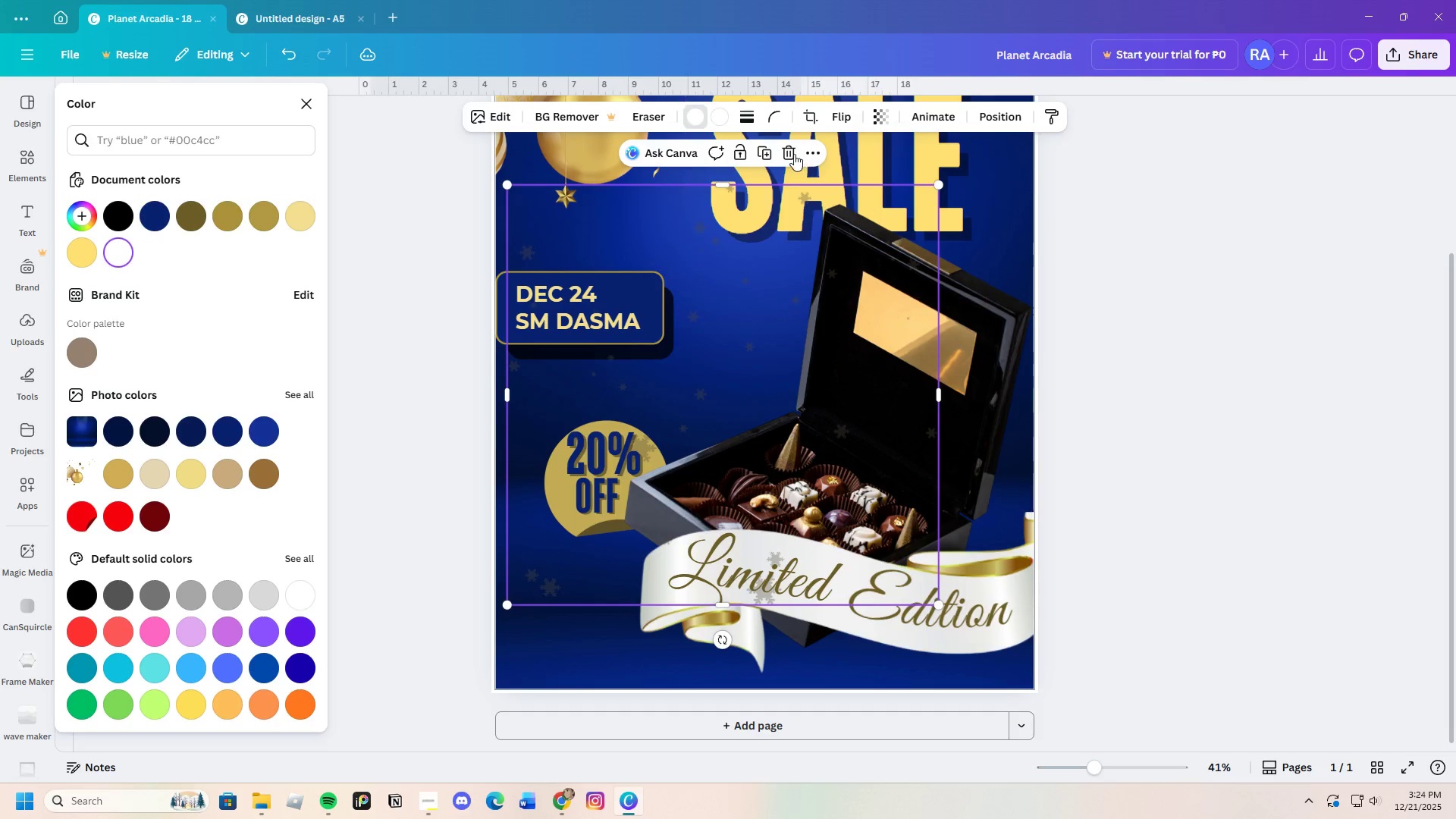 
left_click_drag(start_coordinate=[789, 154], to_coordinate=[783, 153])
 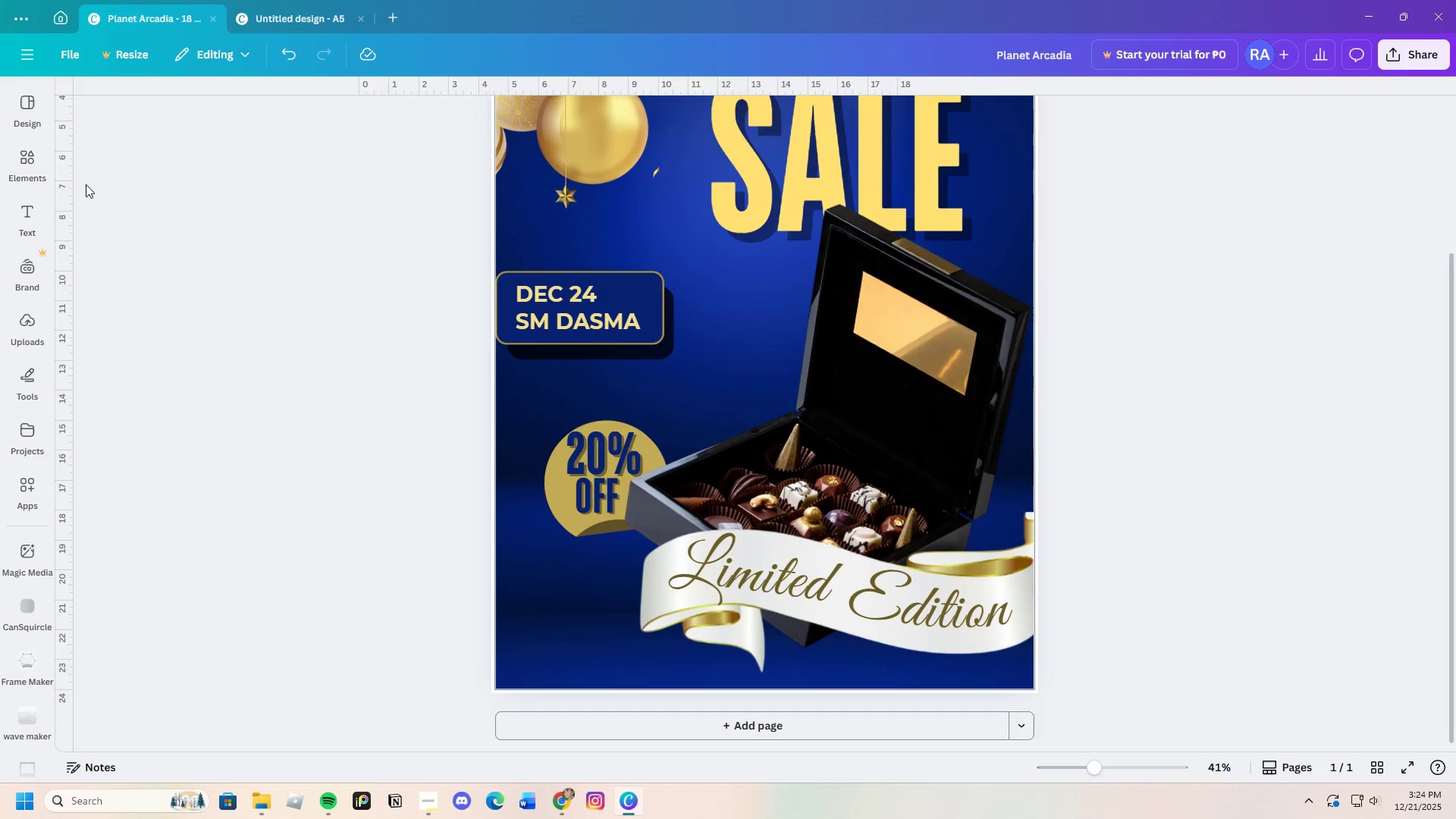 
left_click([37, 146])
 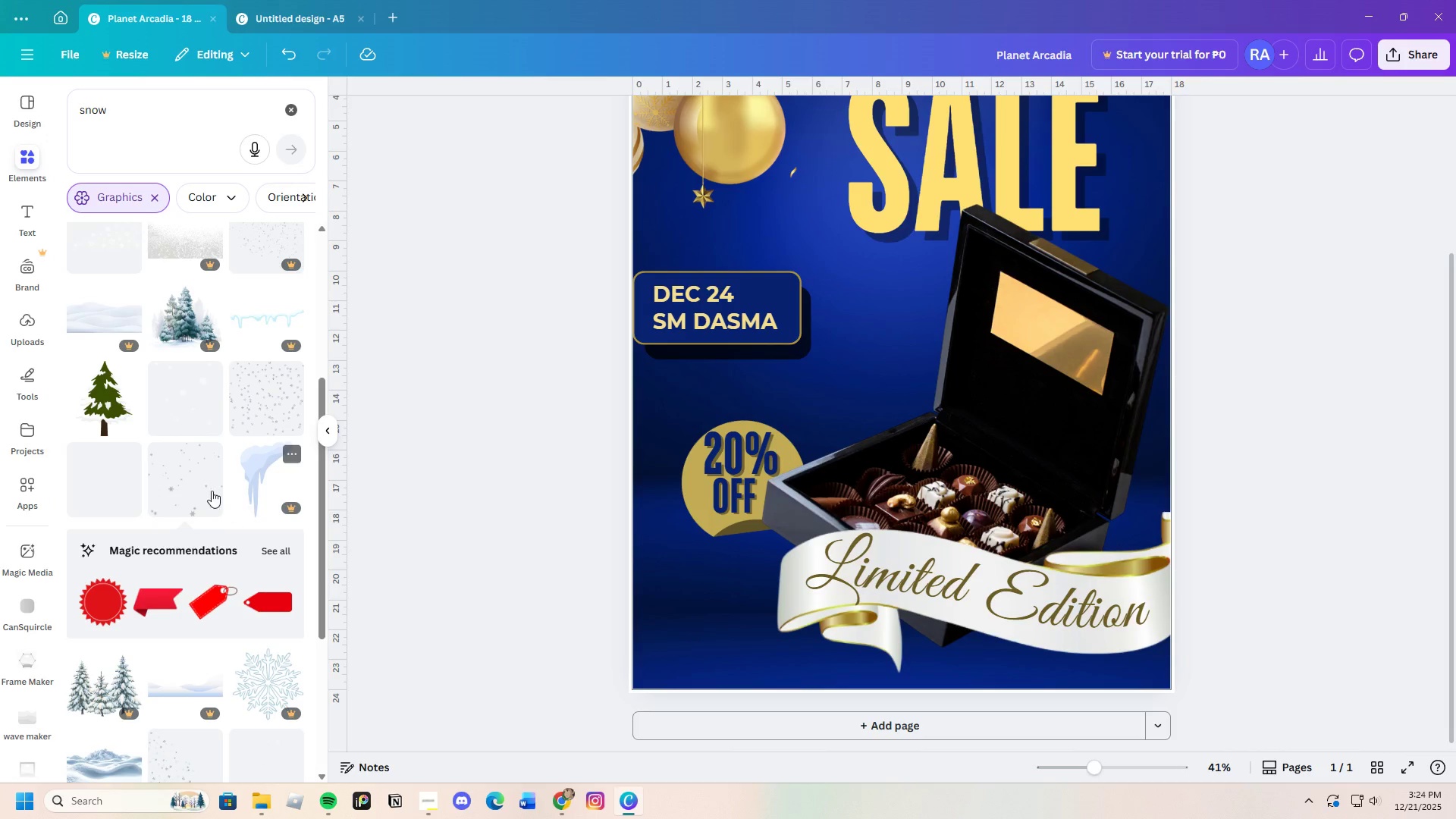 
left_click([193, 479])
 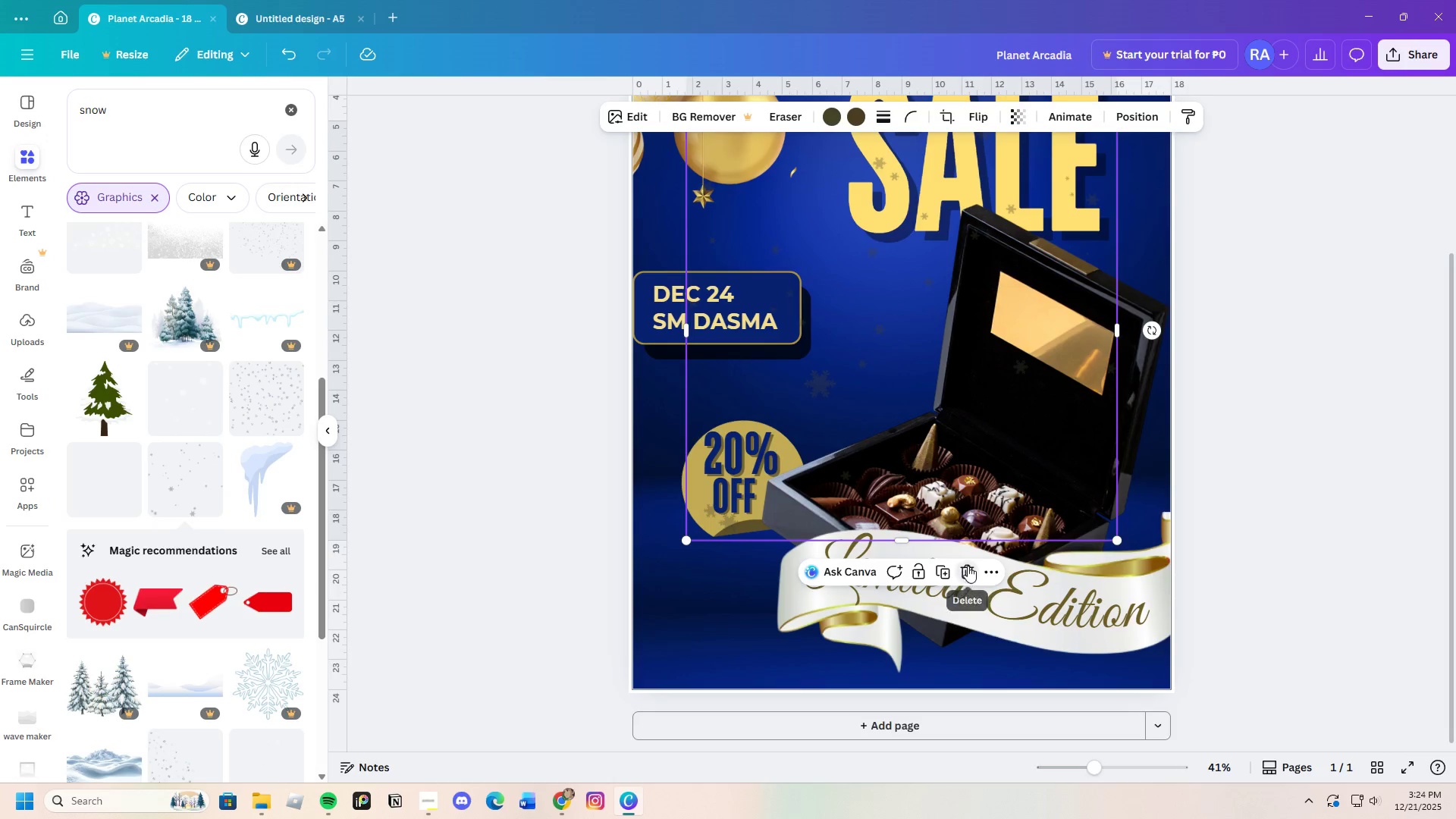 
left_click([113, 478])
 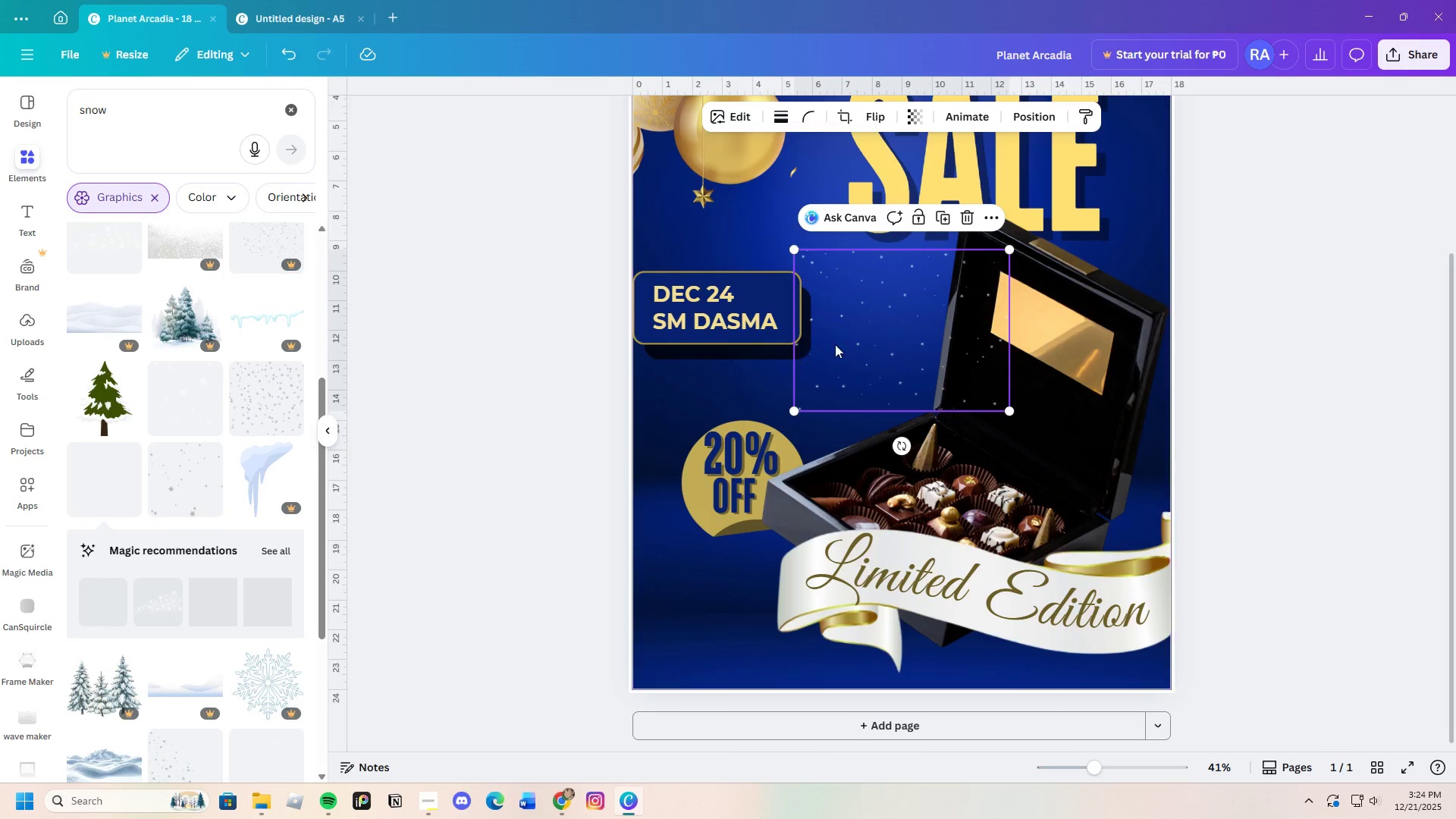 
left_click_drag(start_coordinate=[886, 337], to_coordinate=[770, 301])
 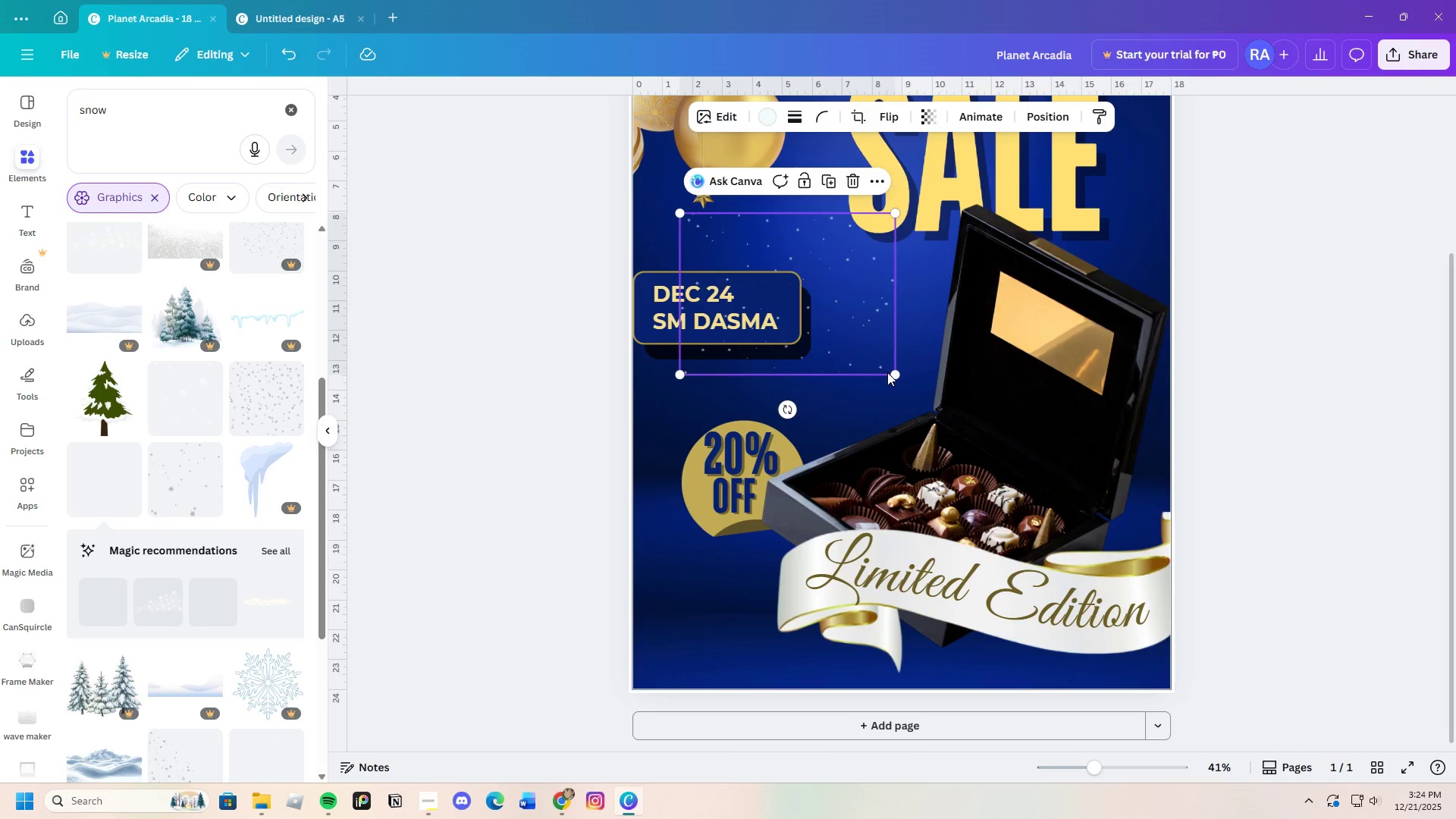 
left_click_drag(start_coordinate=[892, 372], to_coordinate=[1155, 657])
 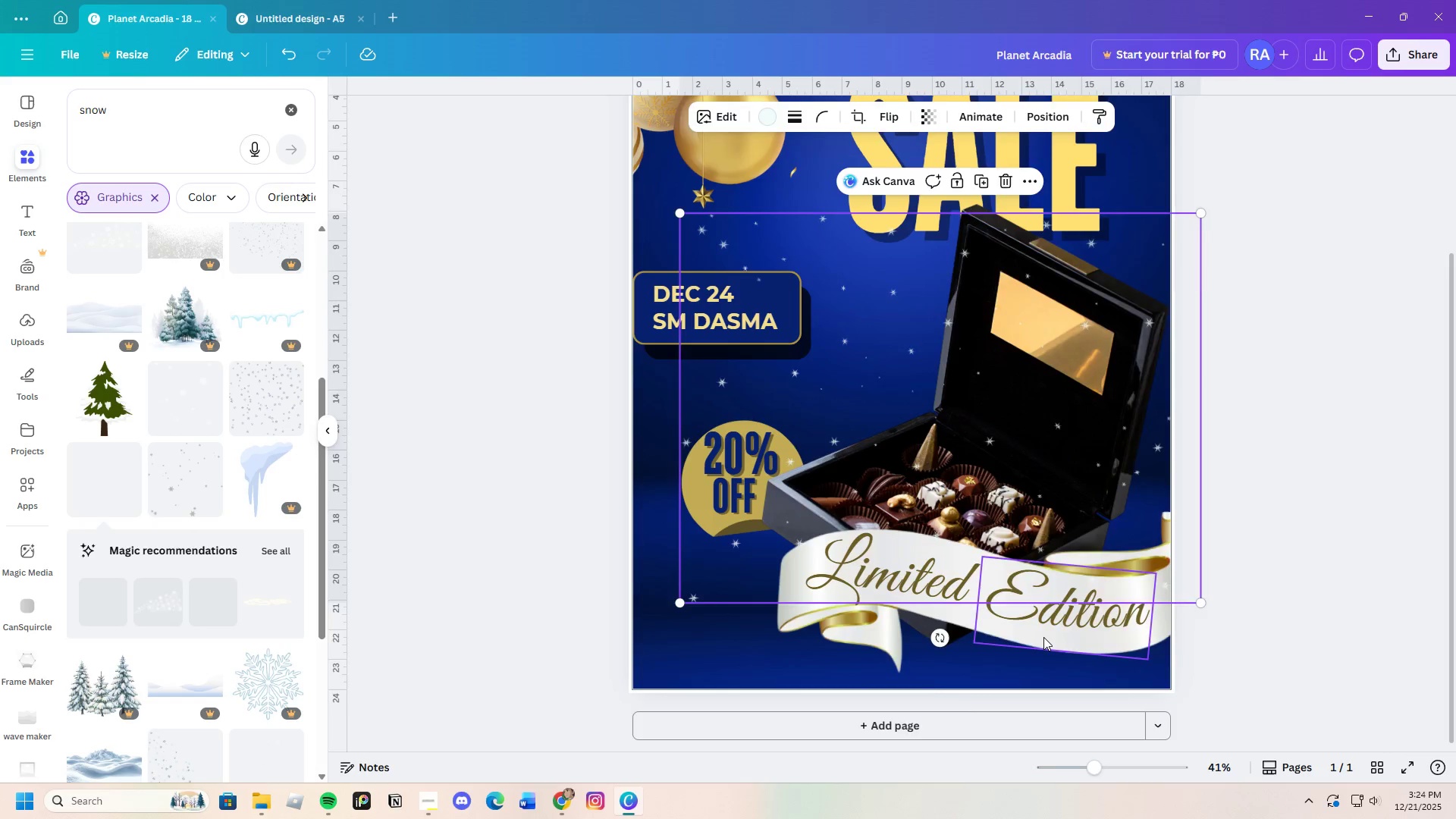 
left_click_drag(start_coordinate=[993, 541], to_coordinate=[956, 293])
 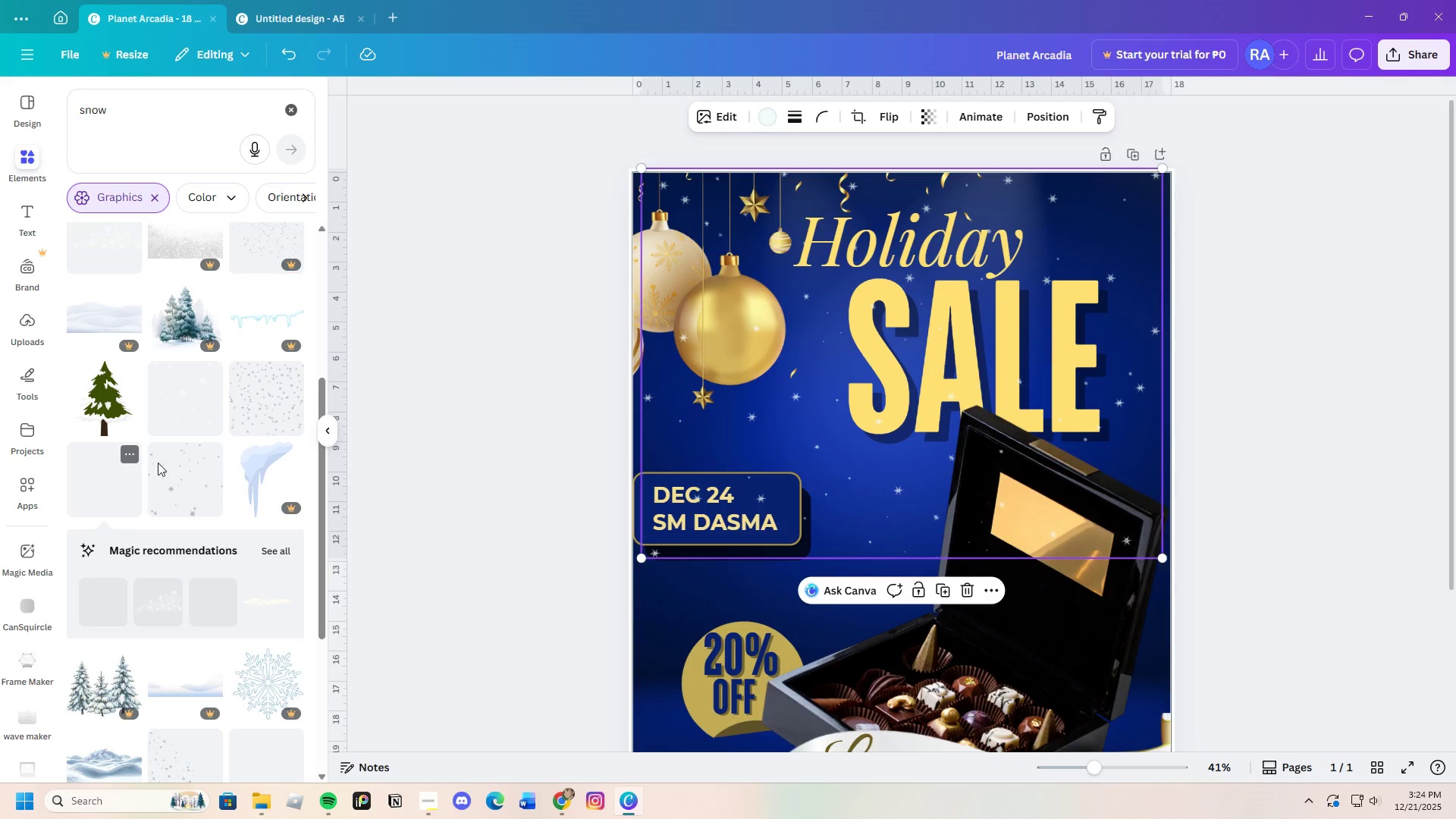 
scroll: coordinate [1043, 637], scroll_direction: up, amount: 3.0
 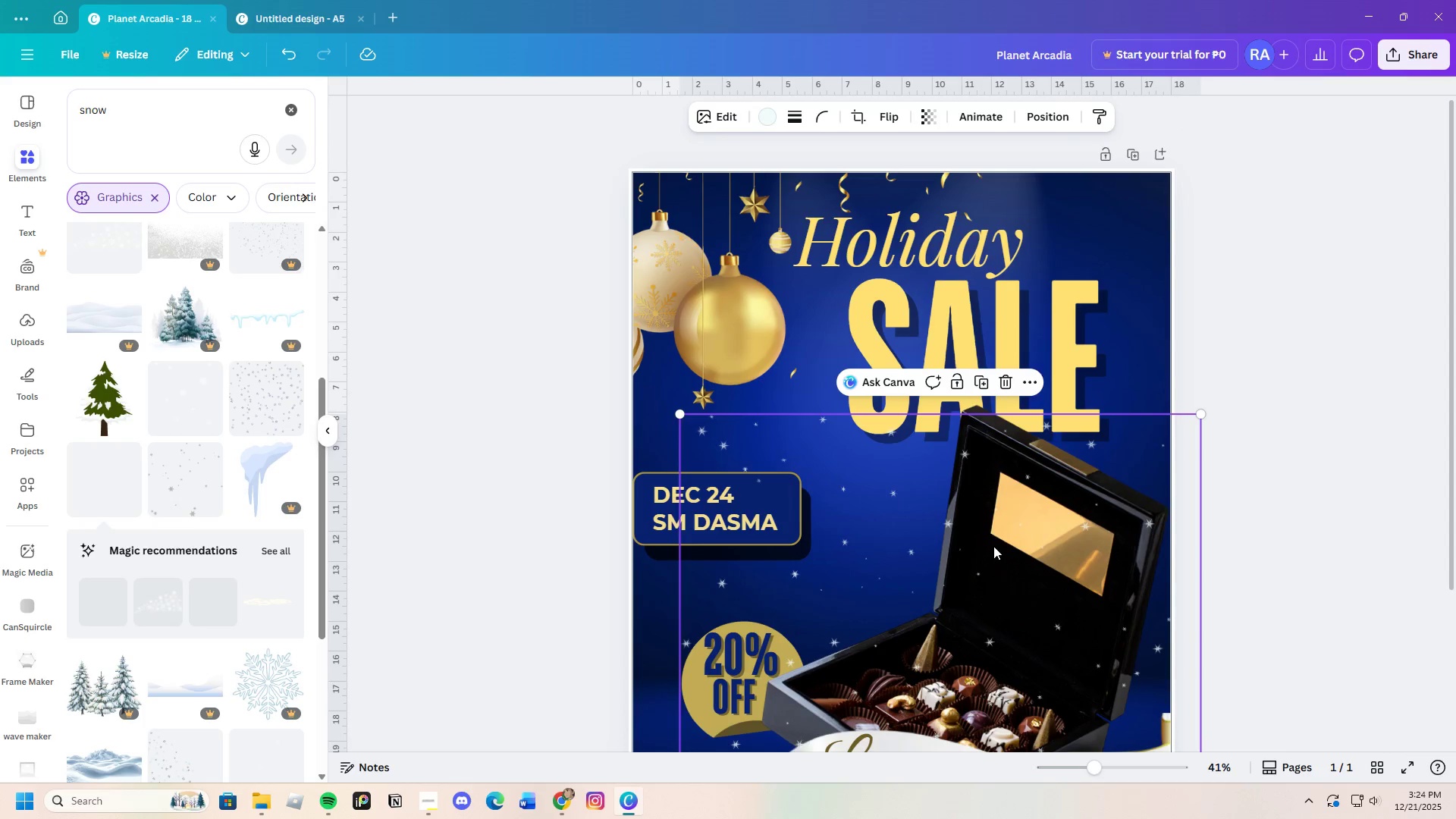 
left_click([205, 411])
 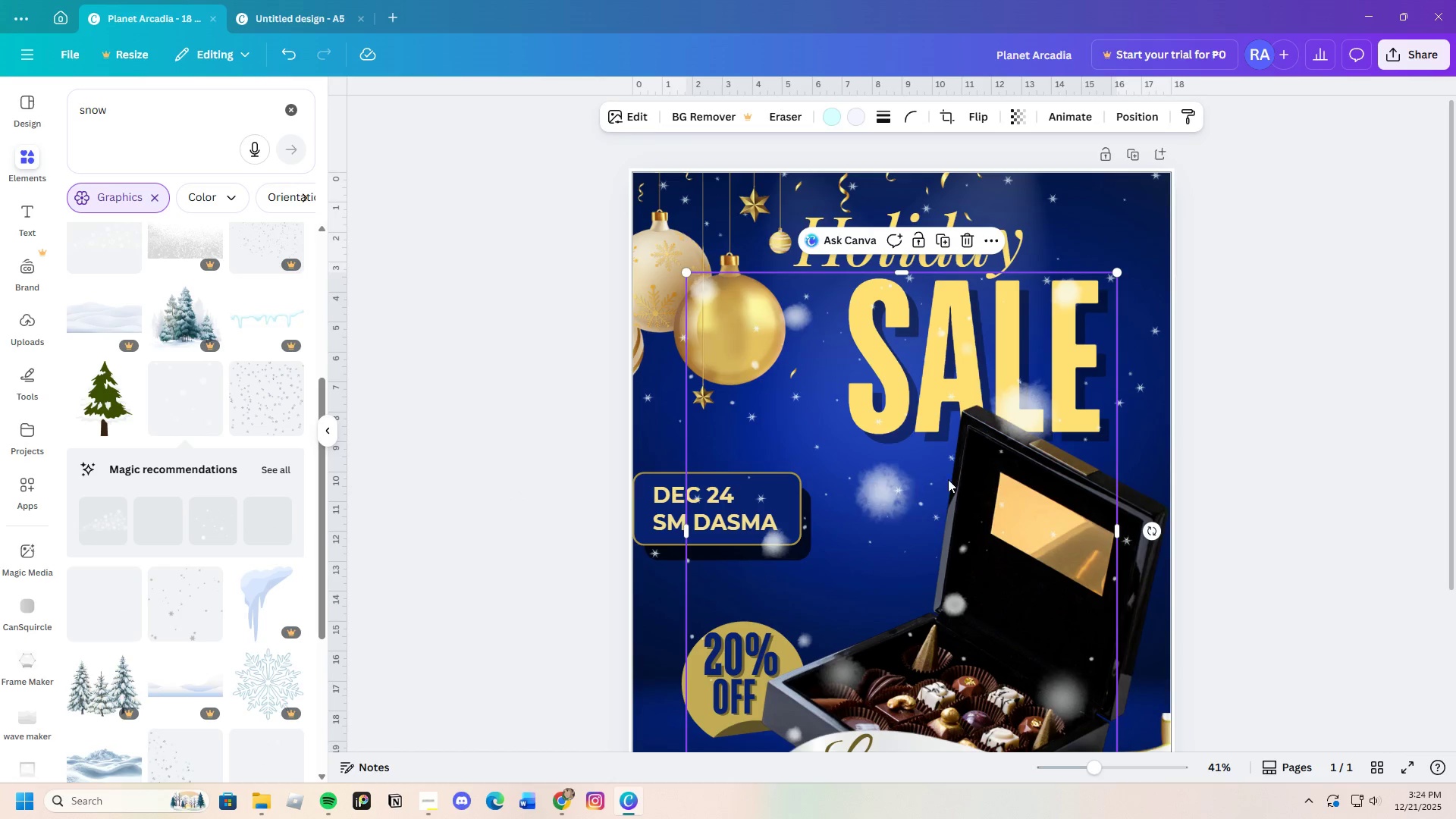 
left_click_drag(start_coordinate=[984, 477], to_coordinate=[1039, 291])
 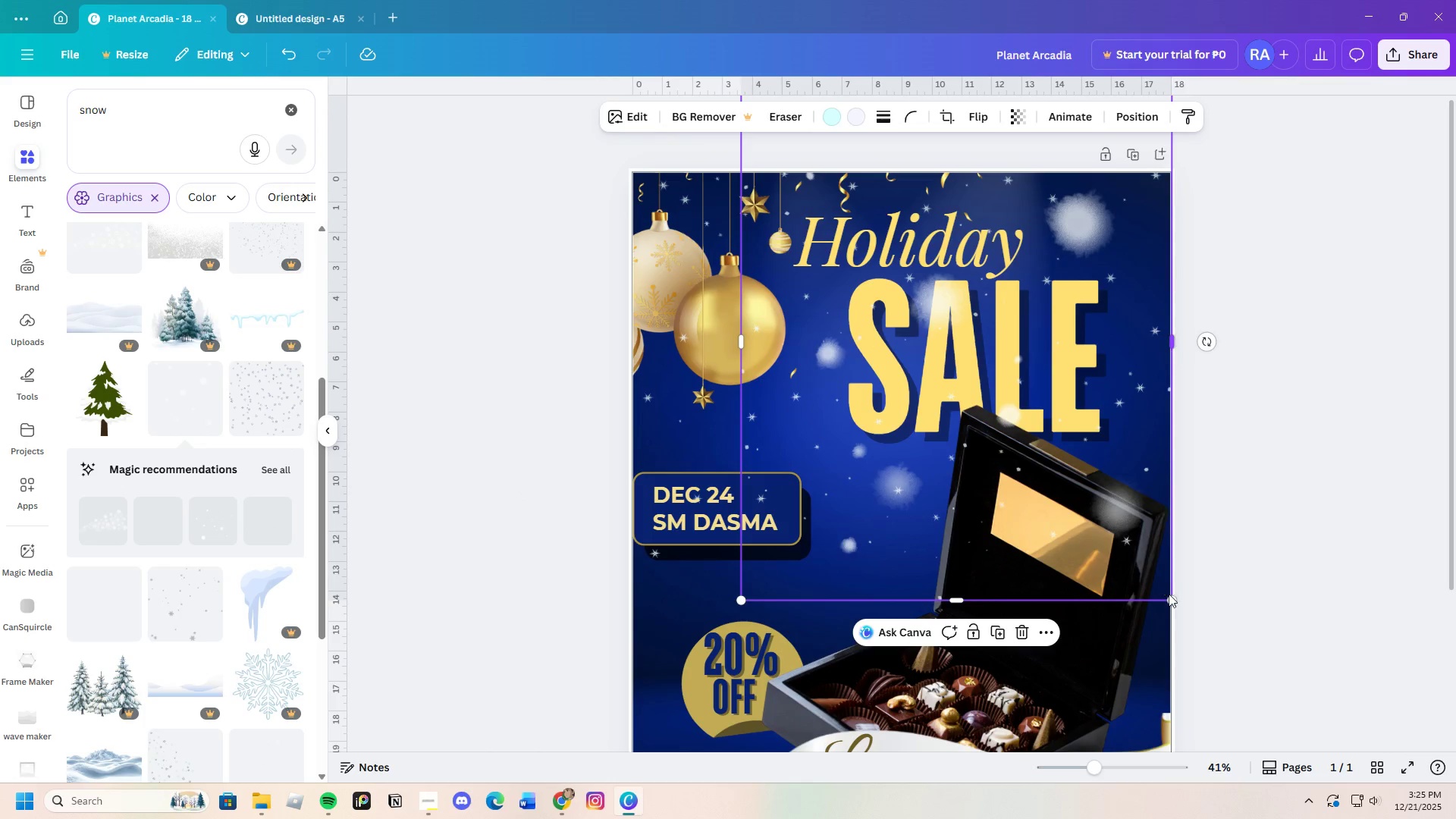 
left_click_drag(start_coordinate=[1170, 601], to_coordinate=[1075, 510])
 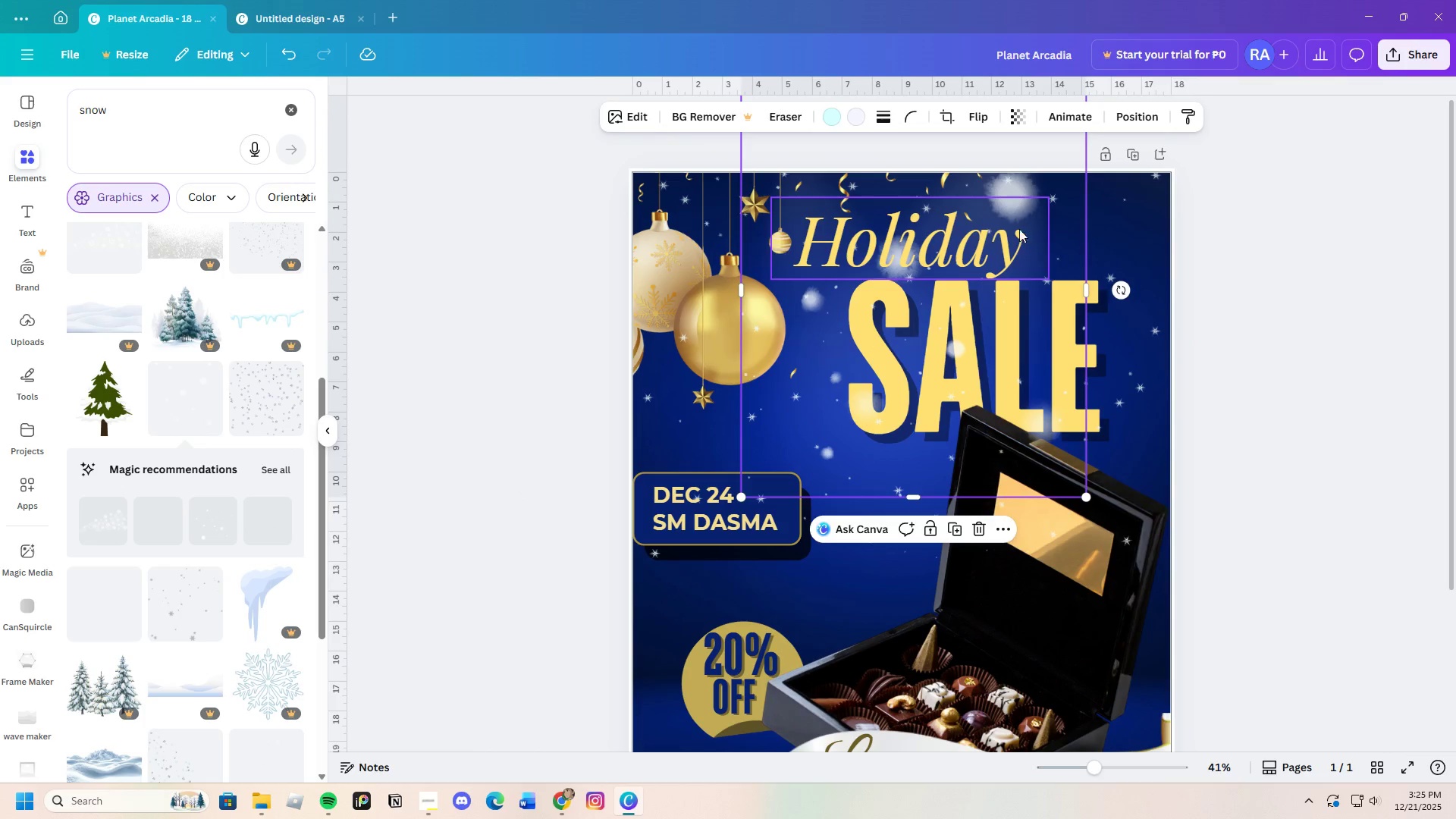 
left_click_drag(start_coordinate=[1018, 228], to_coordinate=[1078, 253])
 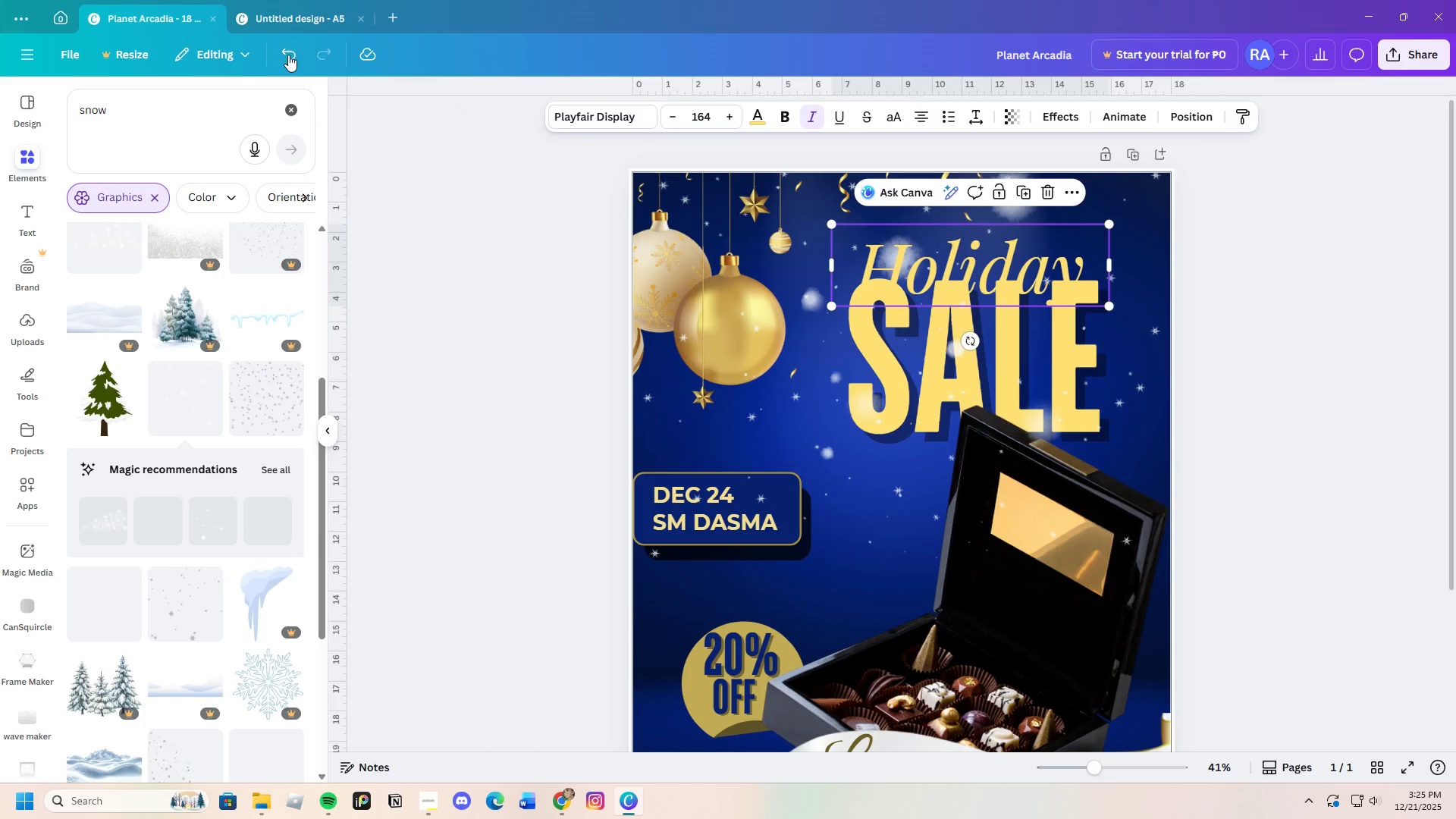 
left_click([279, 54])
 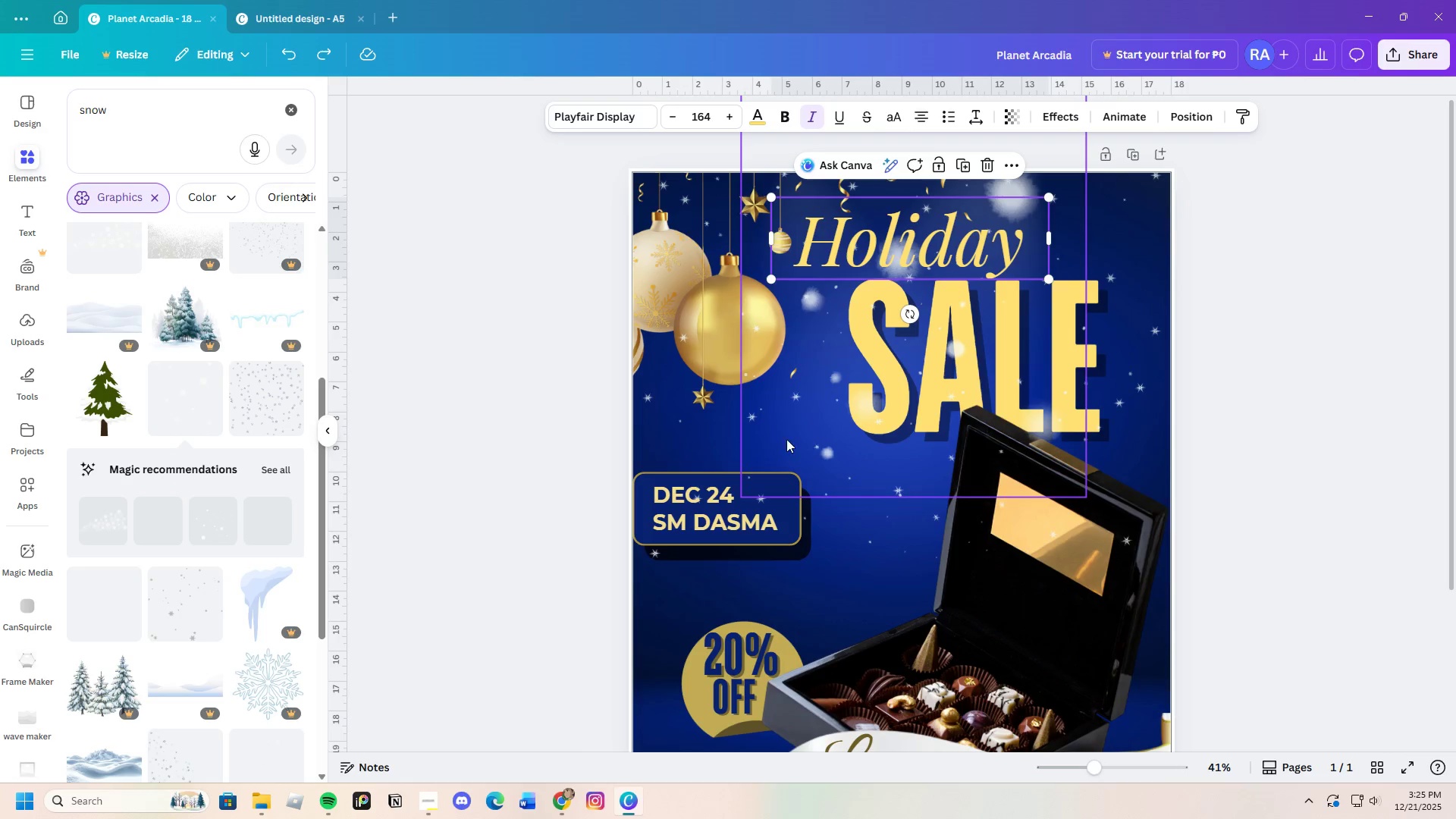 
left_click_drag(start_coordinate=[821, 366], to_coordinate=[838, 491])
 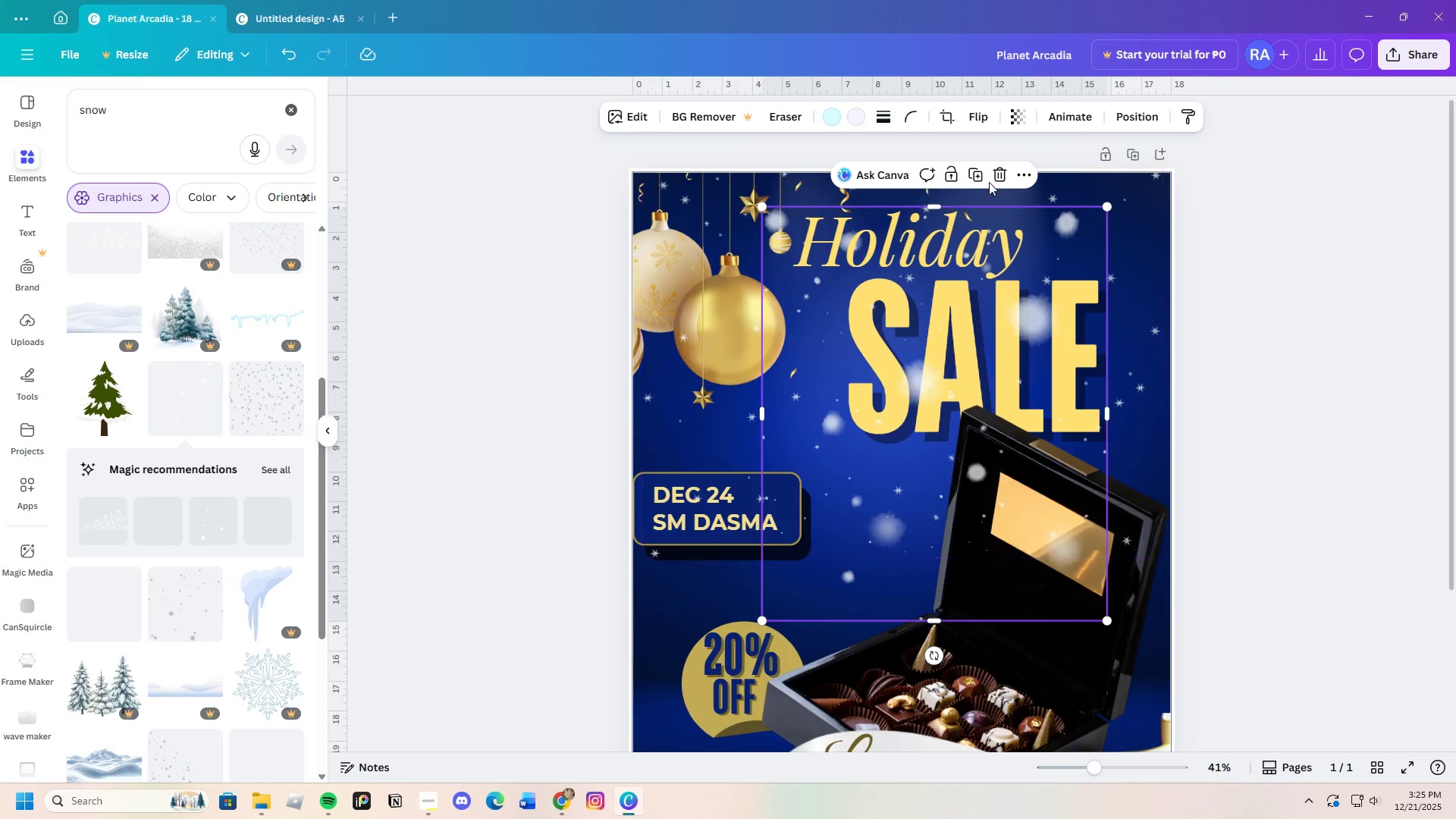 
left_click([996, 175])
 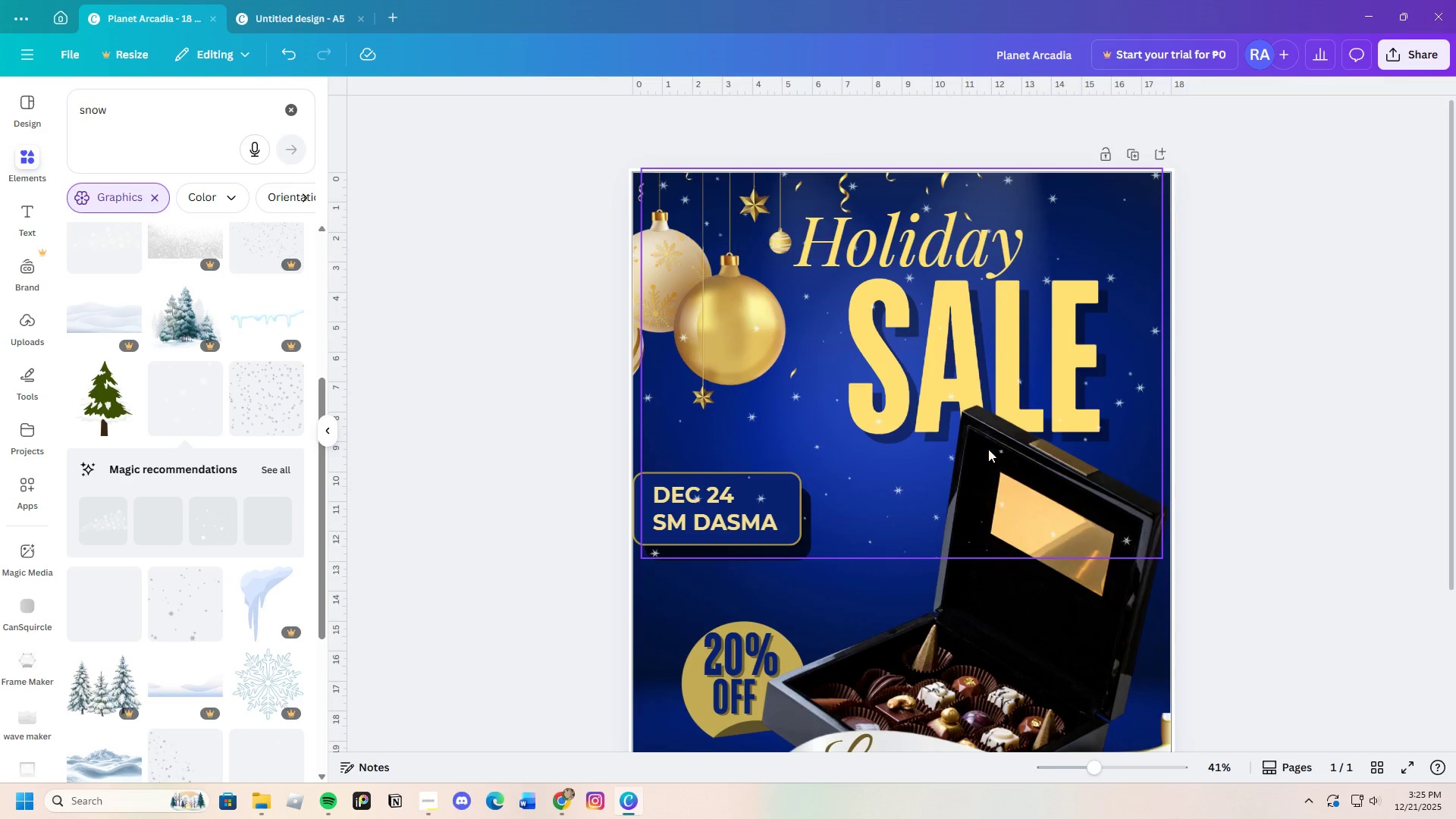 
left_click([1091, 235])
 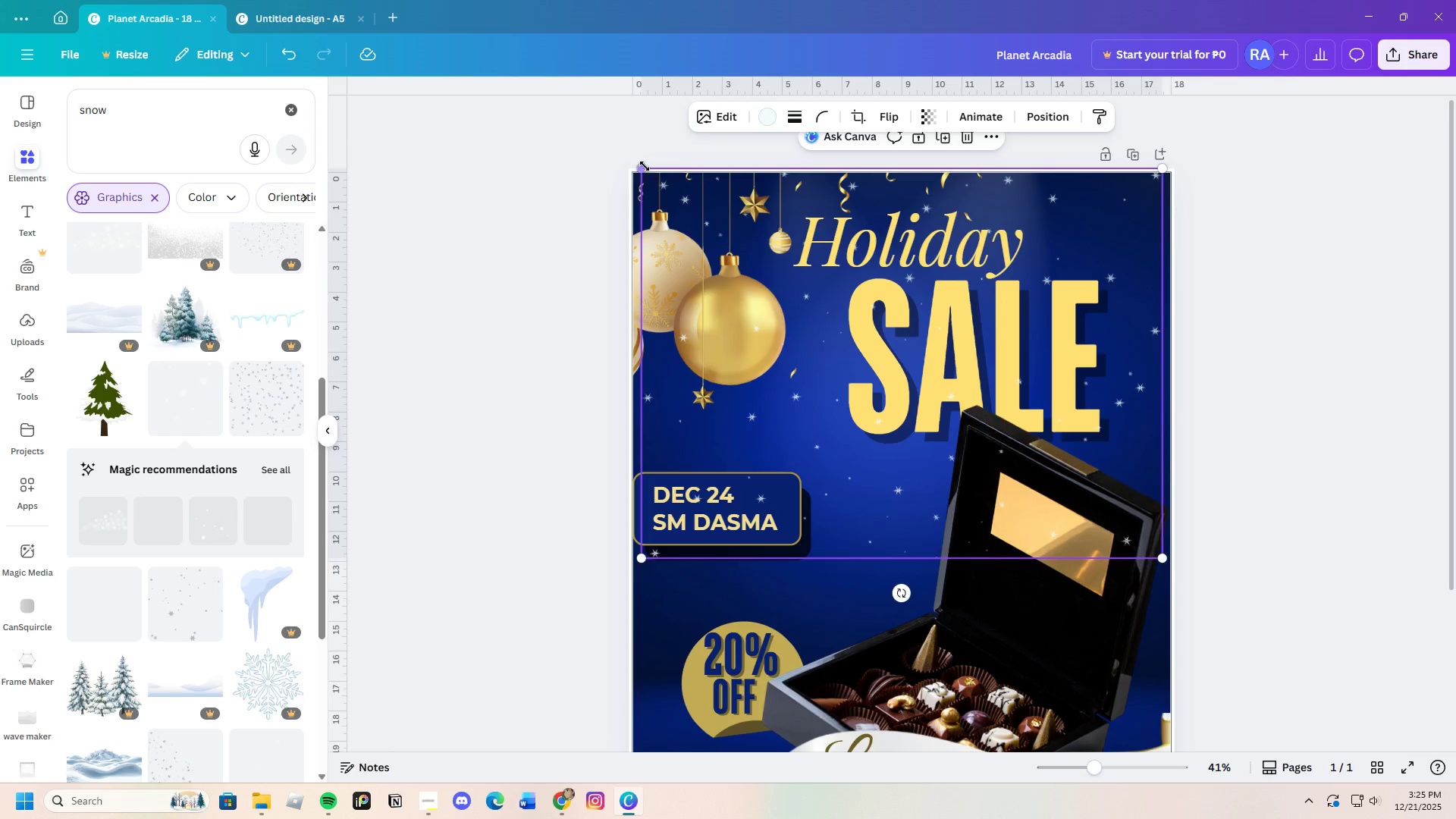 
scroll: coordinate [987, 454], scroll_direction: down, amount: 2.0
 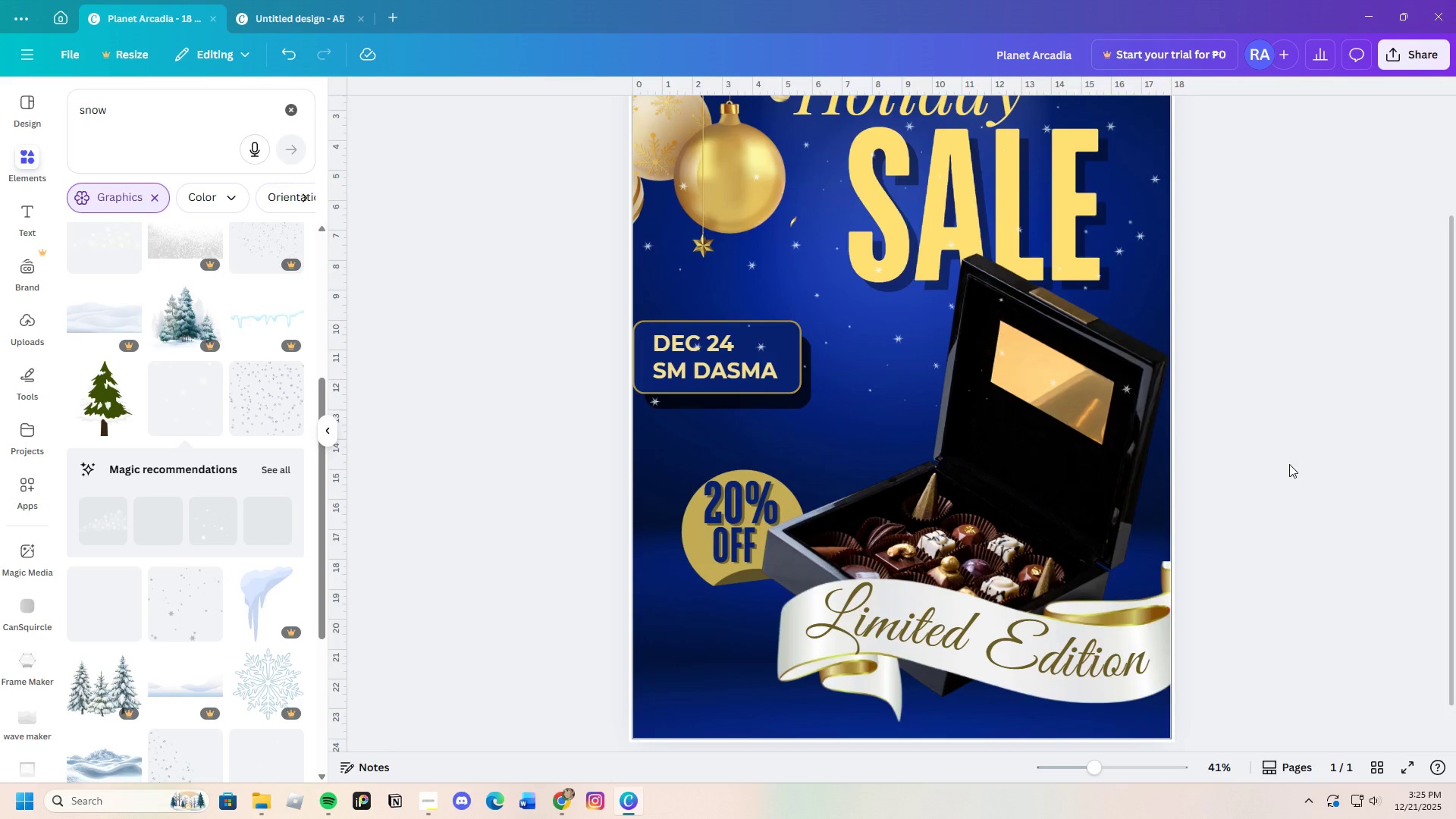 
left_click_drag(start_coordinate=[642, 168], to_coordinate=[644, 177])
 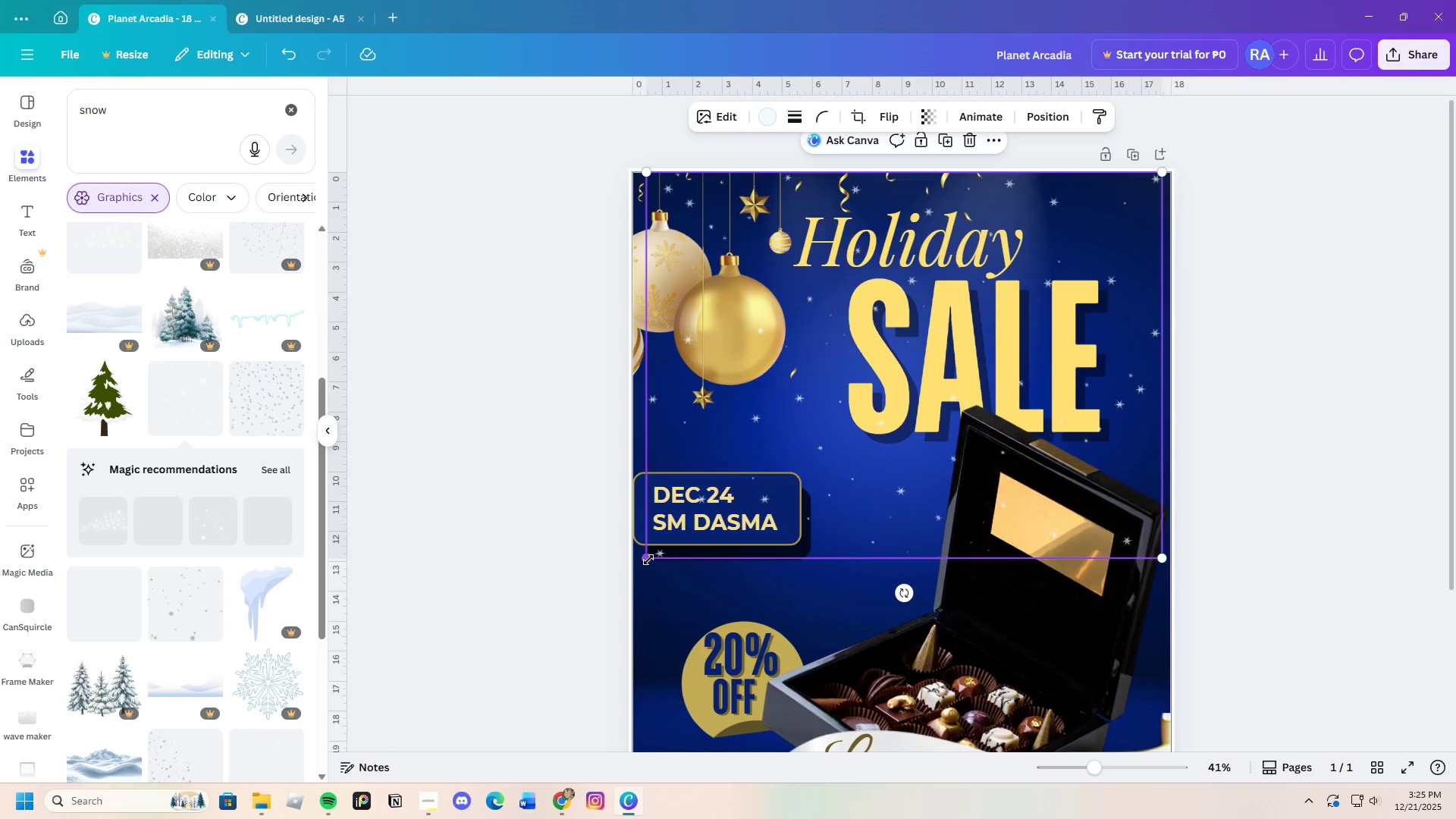 
scroll: coordinate [1275, 469], scroll_direction: up, amount: 3.0
 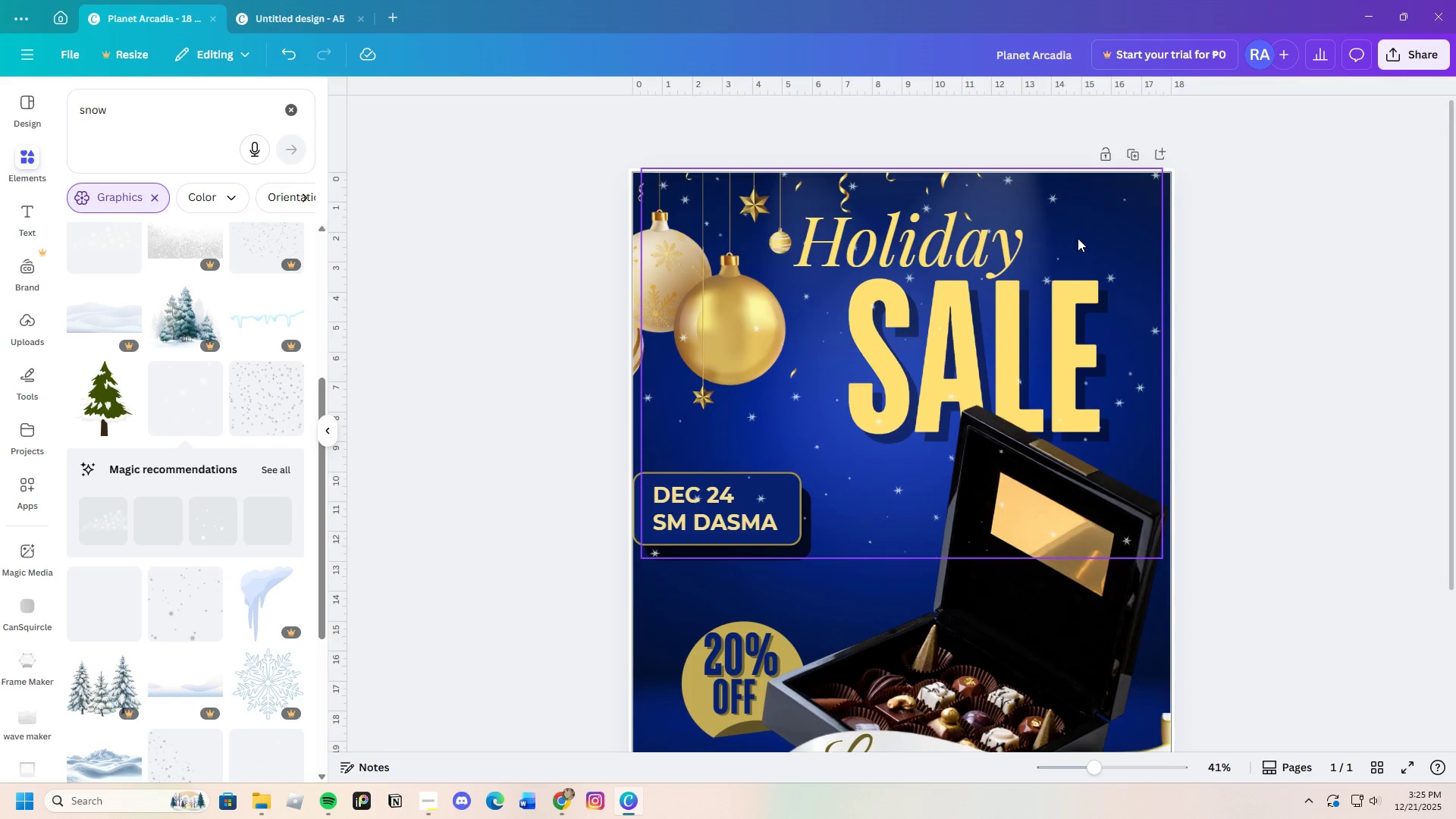 
left_click_drag(start_coordinate=[648, 560], to_coordinate=[632, 568])
 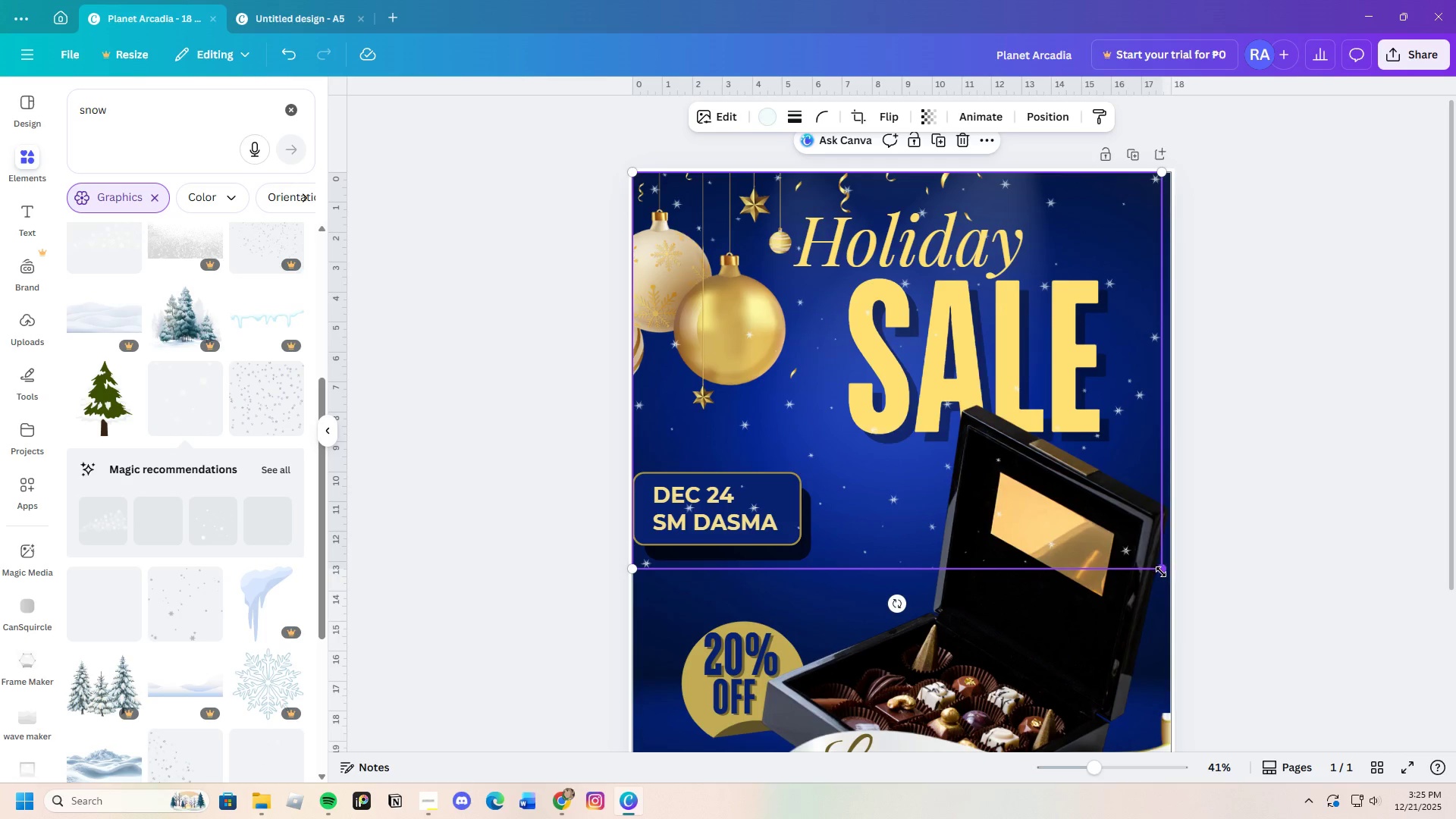 
left_click_drag(start_coordinate=[1161, 572], to_coordinate=[1169, 573])
 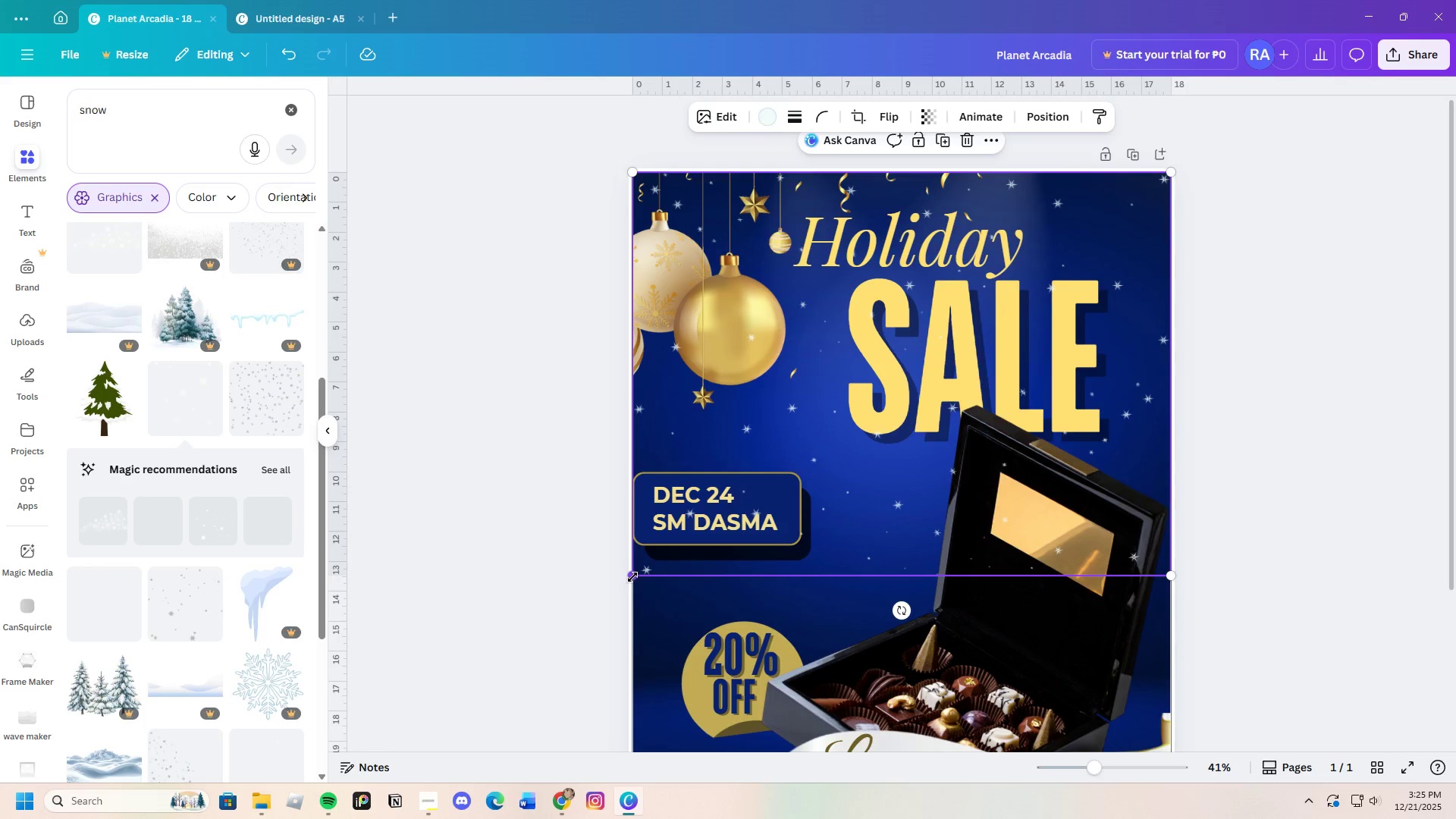 
left_click([587, 618])
 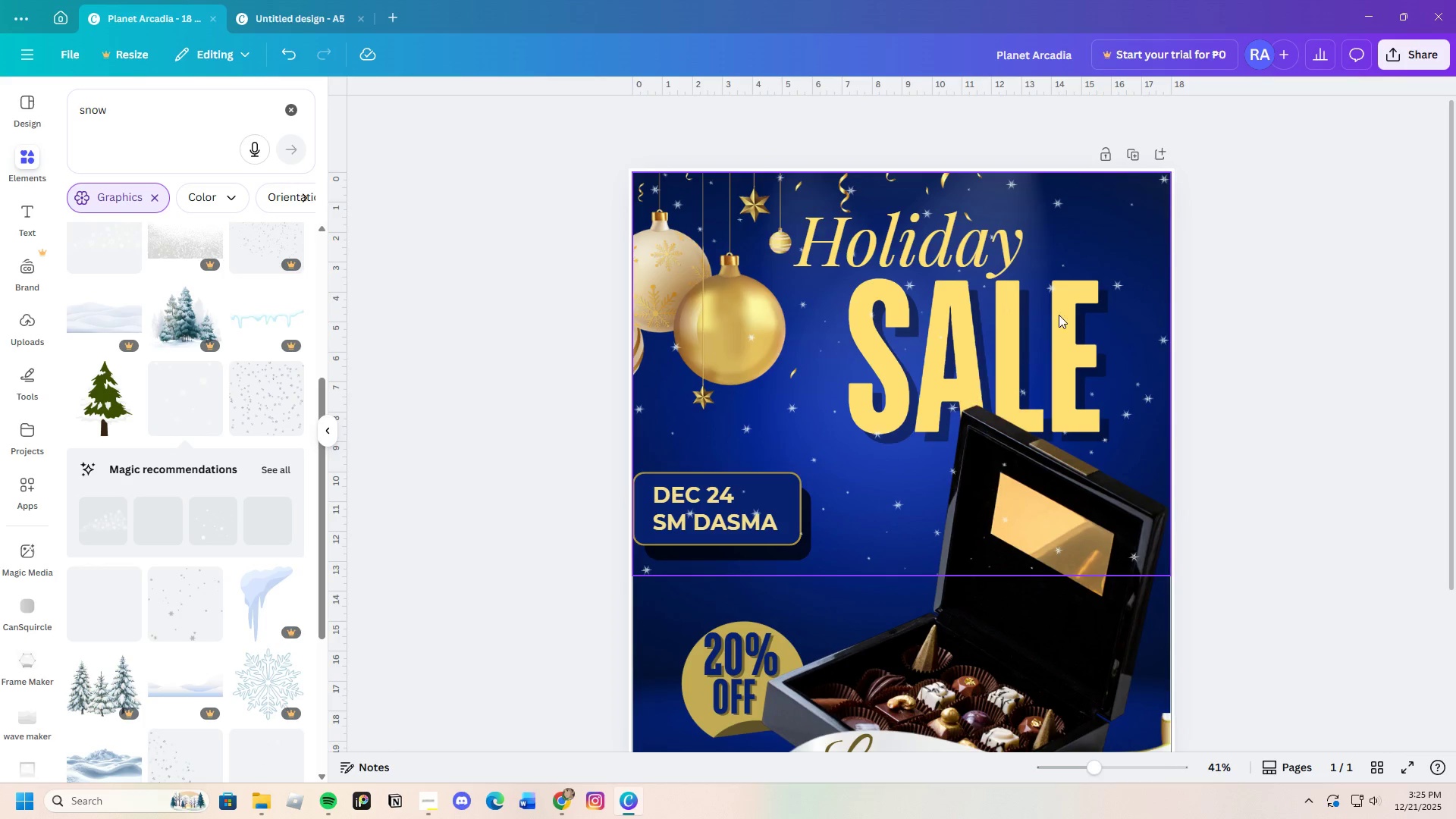 
scroll: coordinate [607, 464], scroll_direction: up, amount: 2.0
 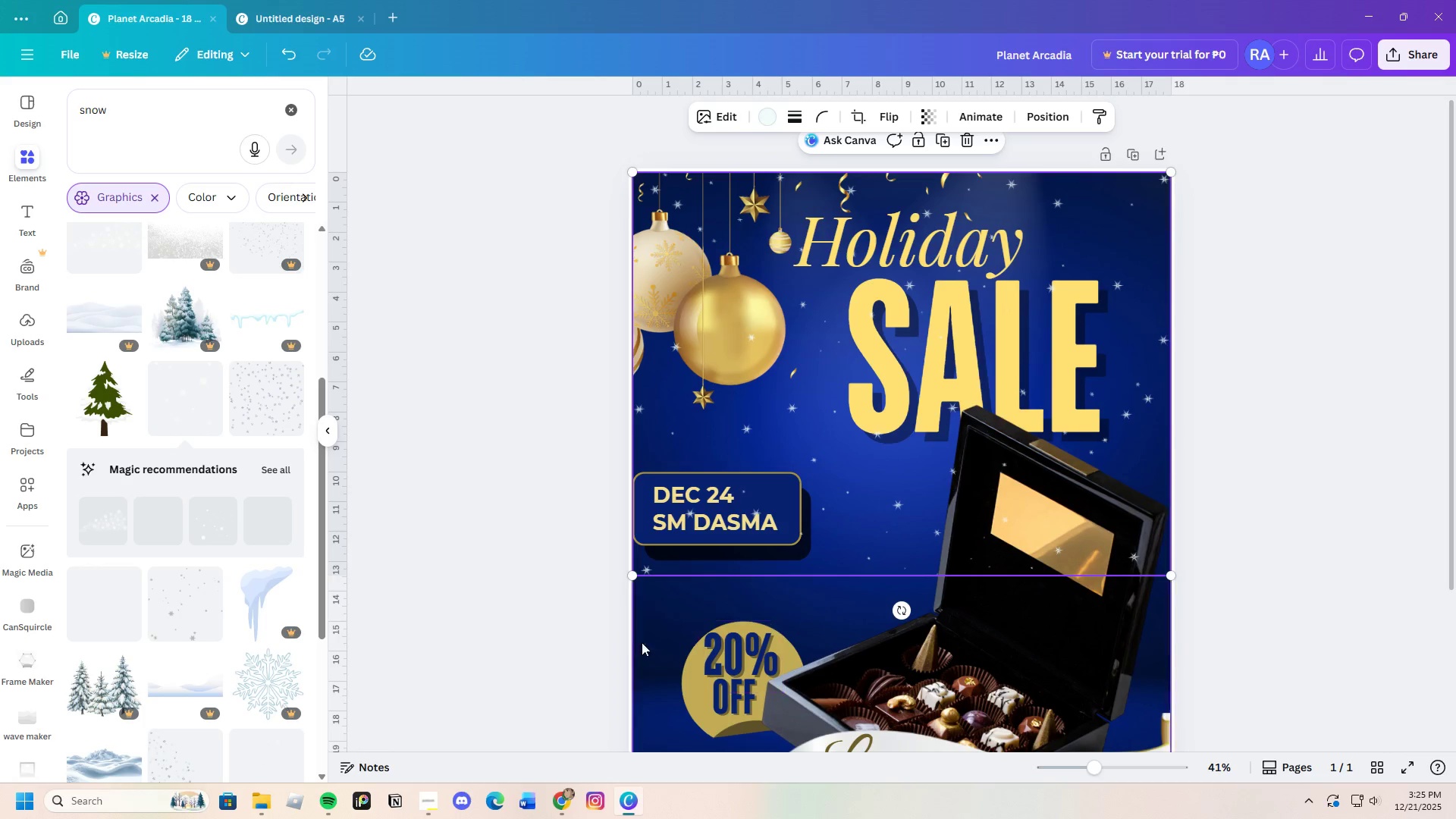 
left_click([1116, 216])
 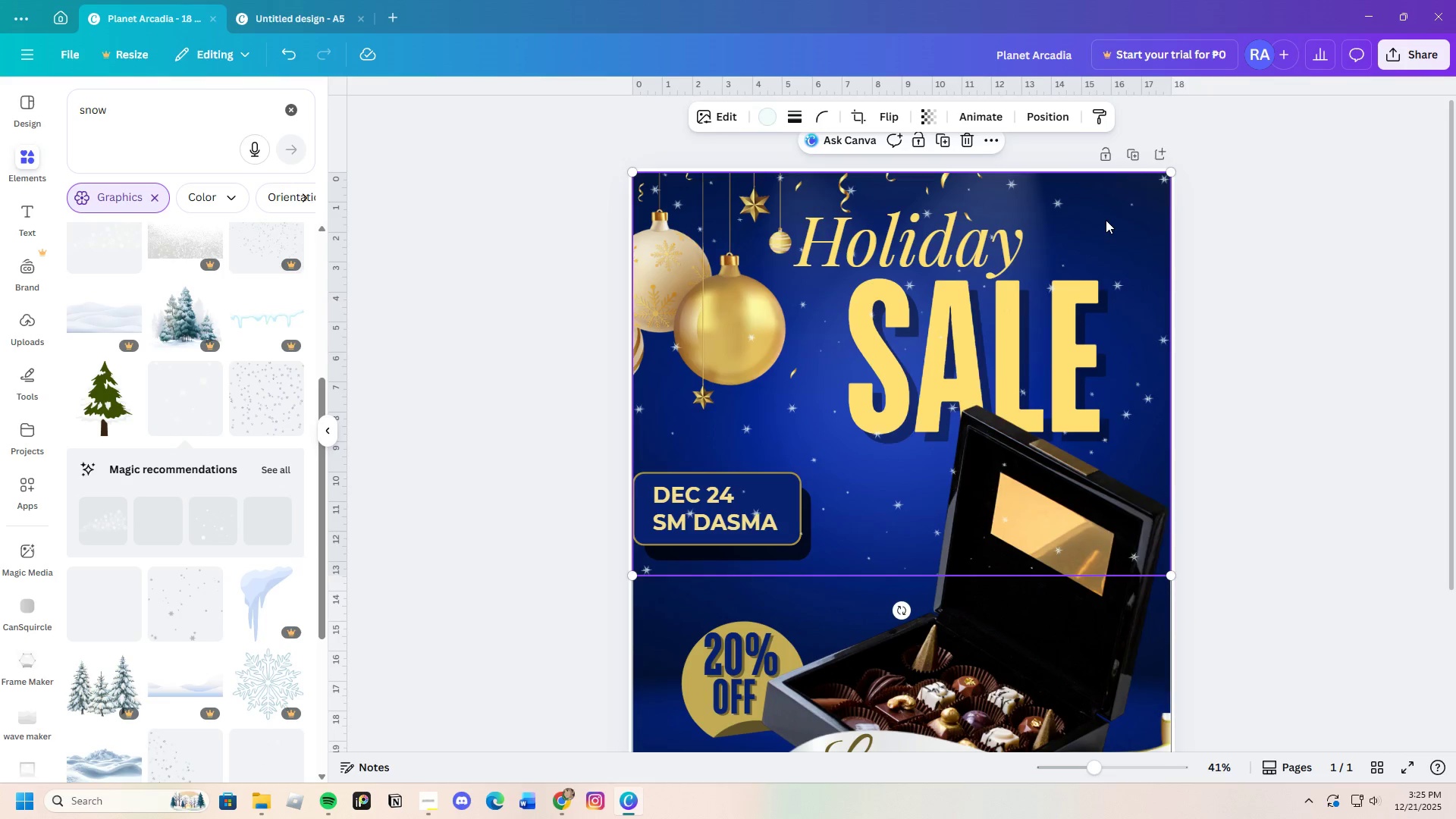 
right_click([1106, 220])
 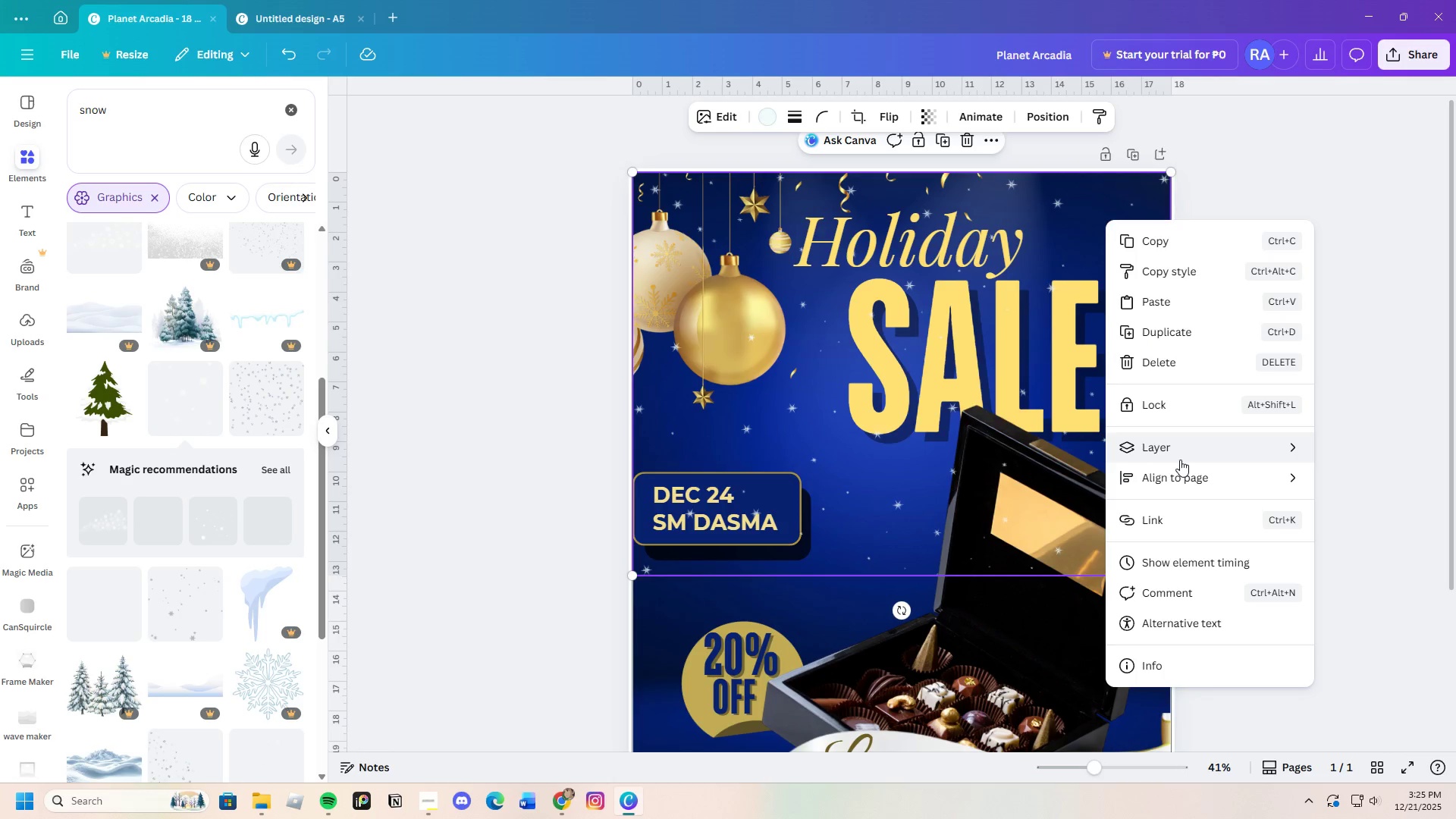 
left_click([1037, 507])
 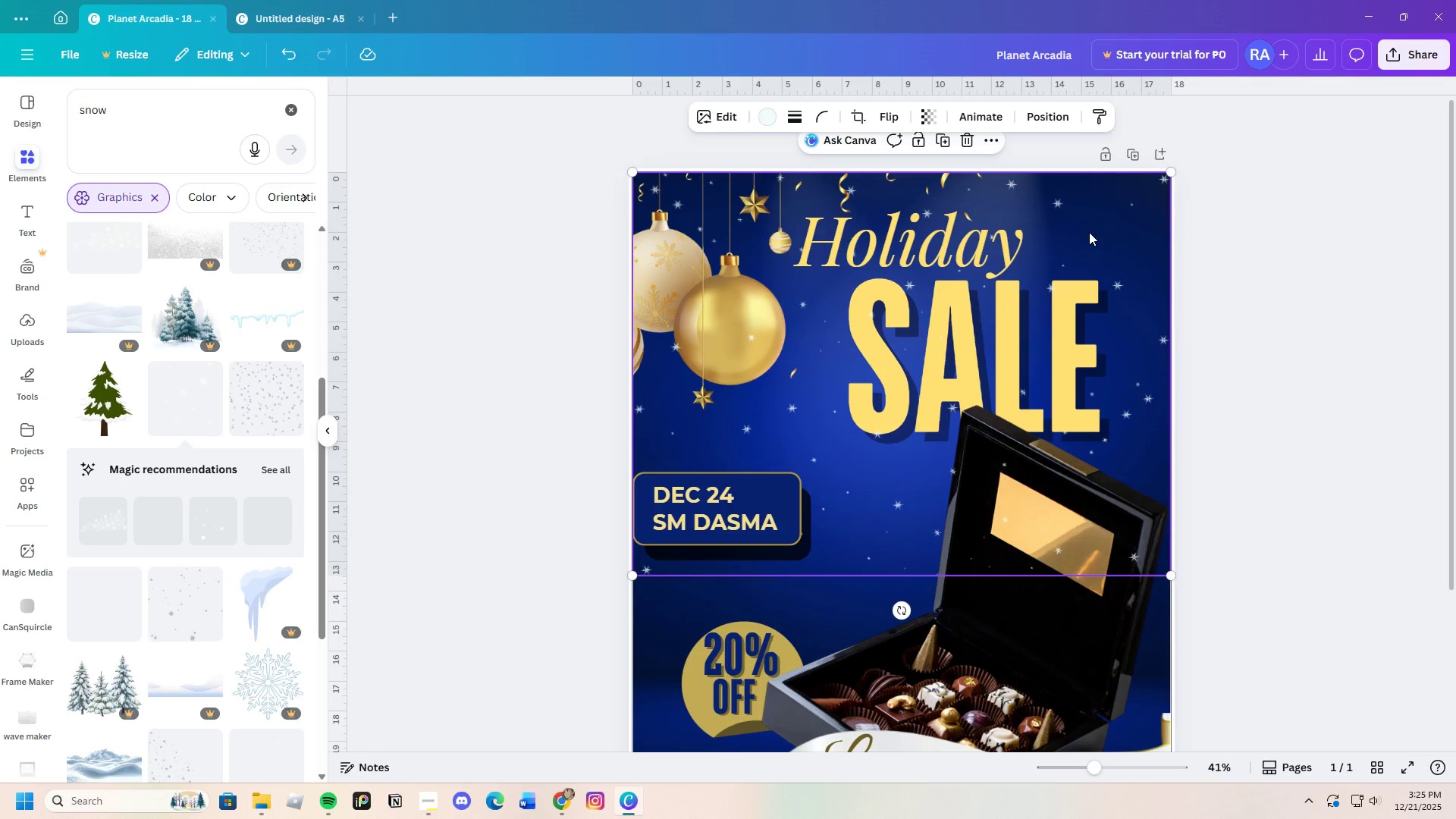 
right_click([1089, 232])
 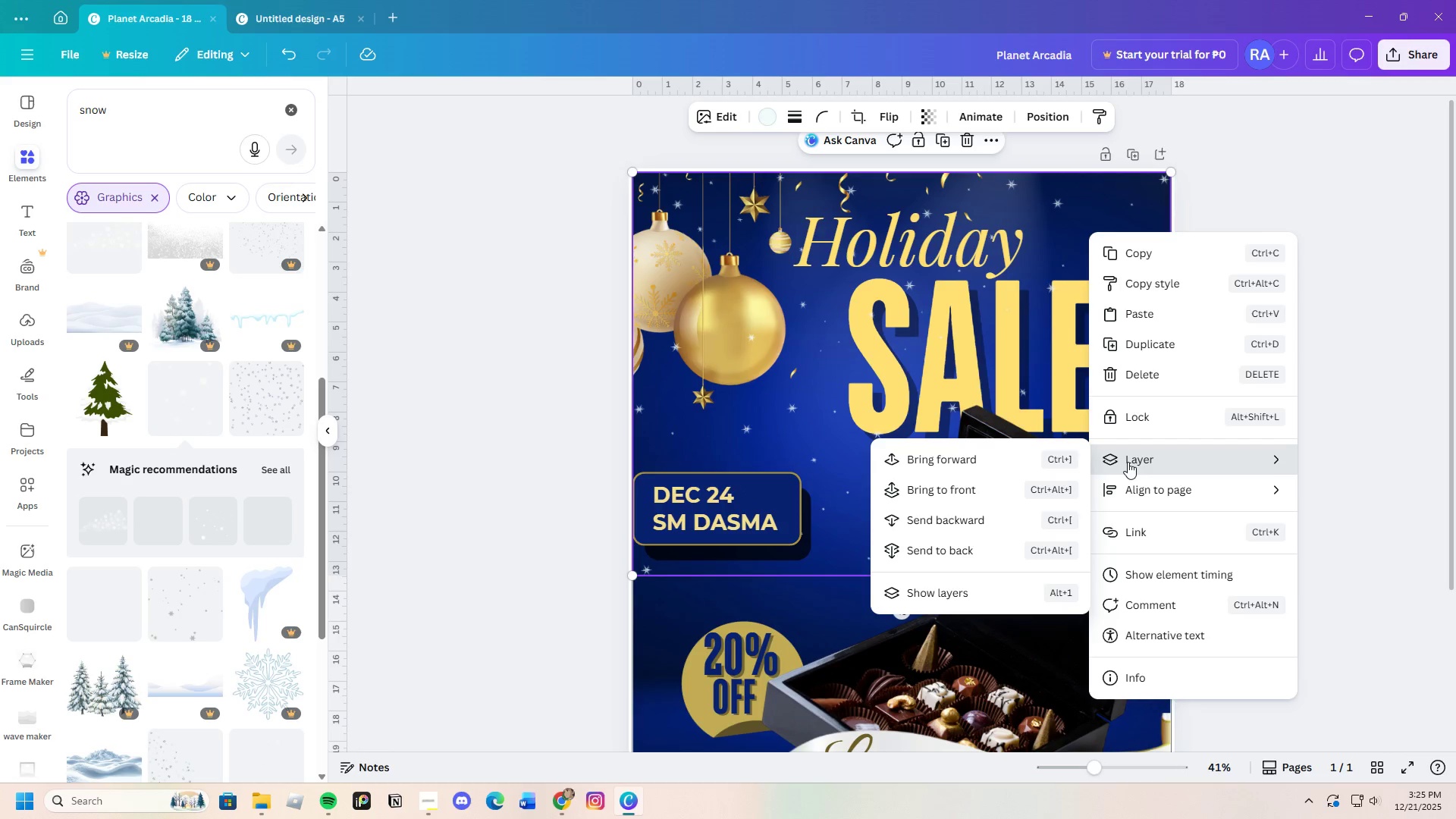 
left_click([1009, 519])
 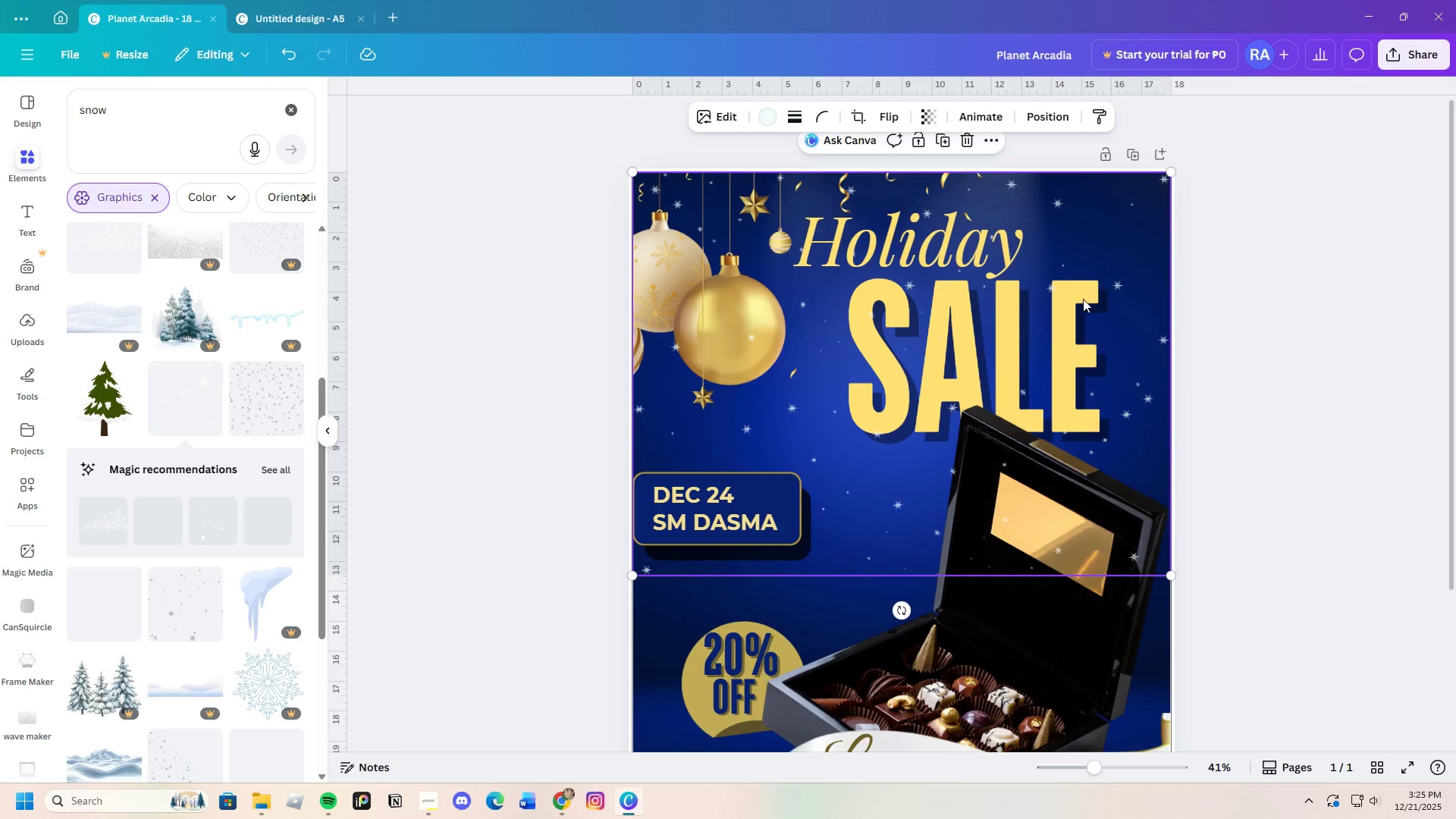 
right_click([1091, 248])
 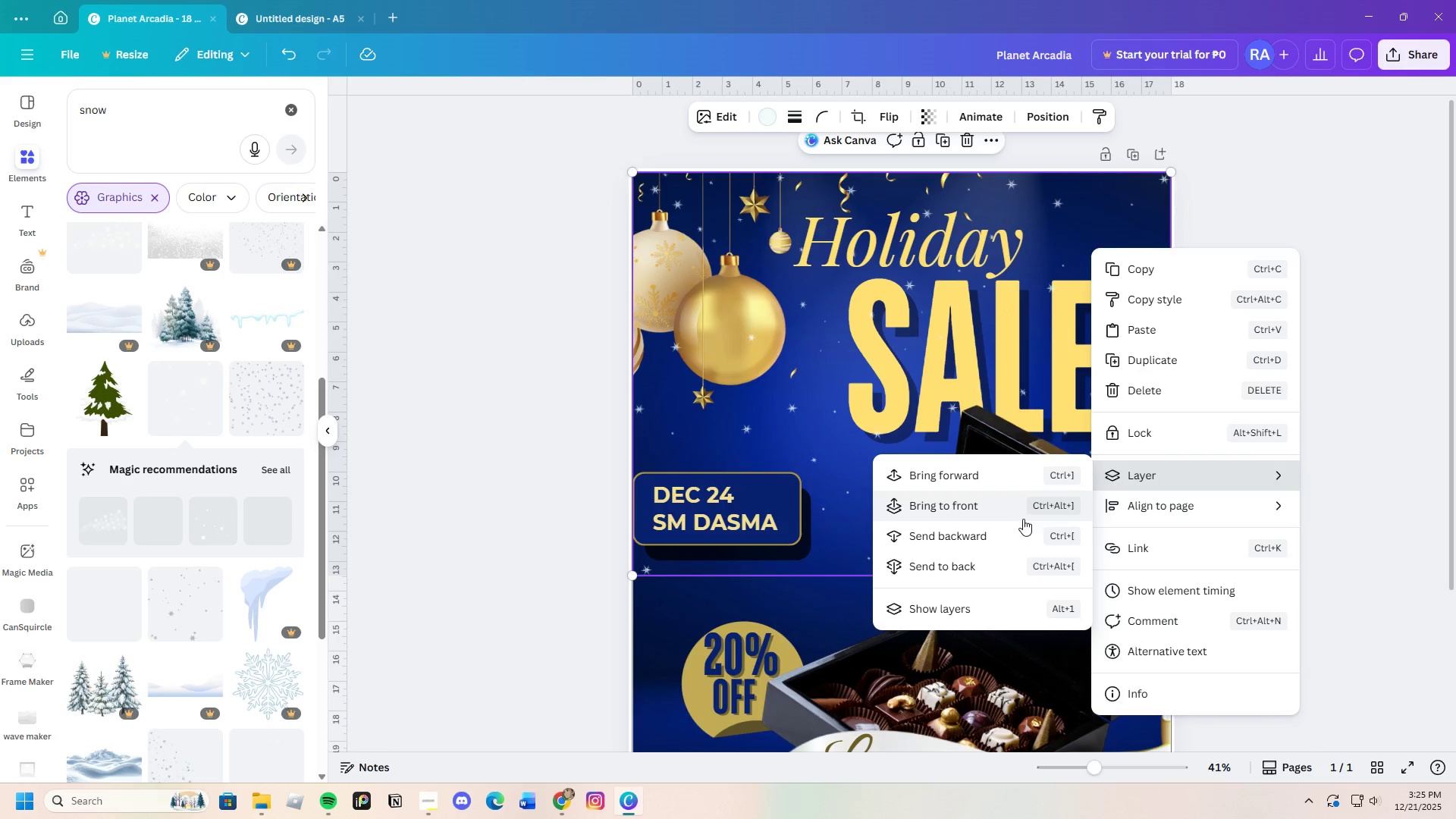 
left_click([1003, 531])
 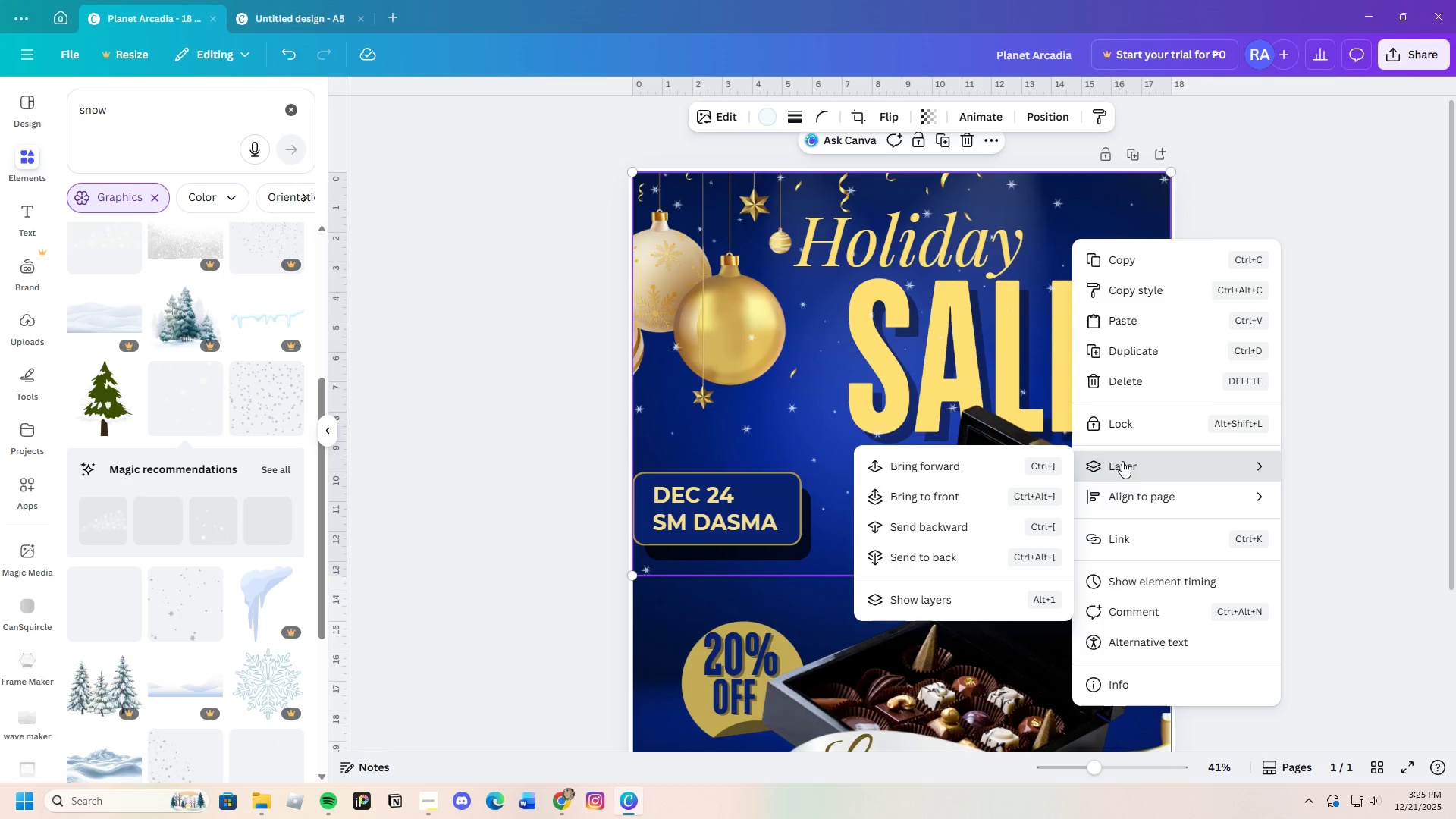 
left_click([968, 521])
 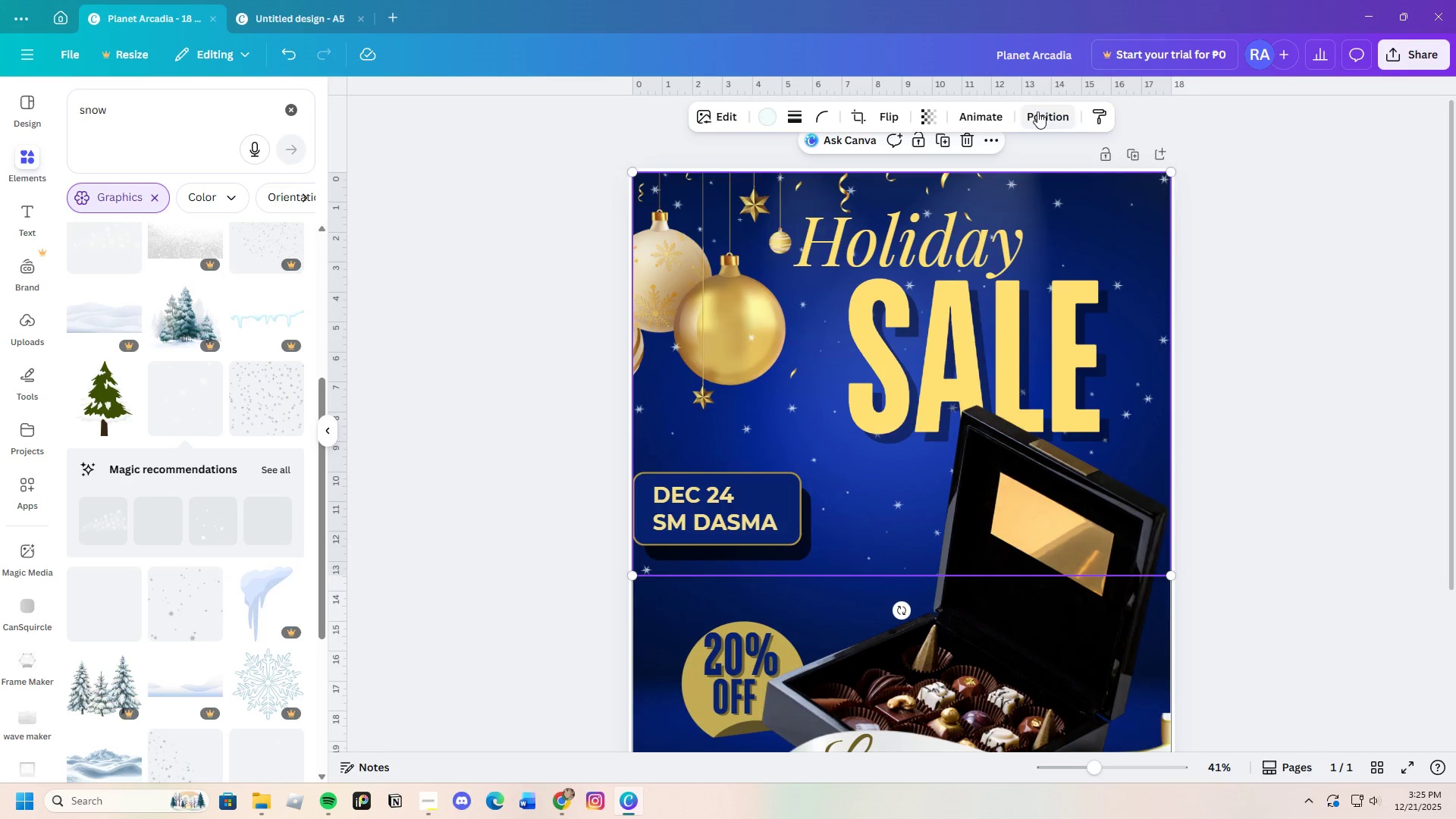 
left_click([924, 108])
 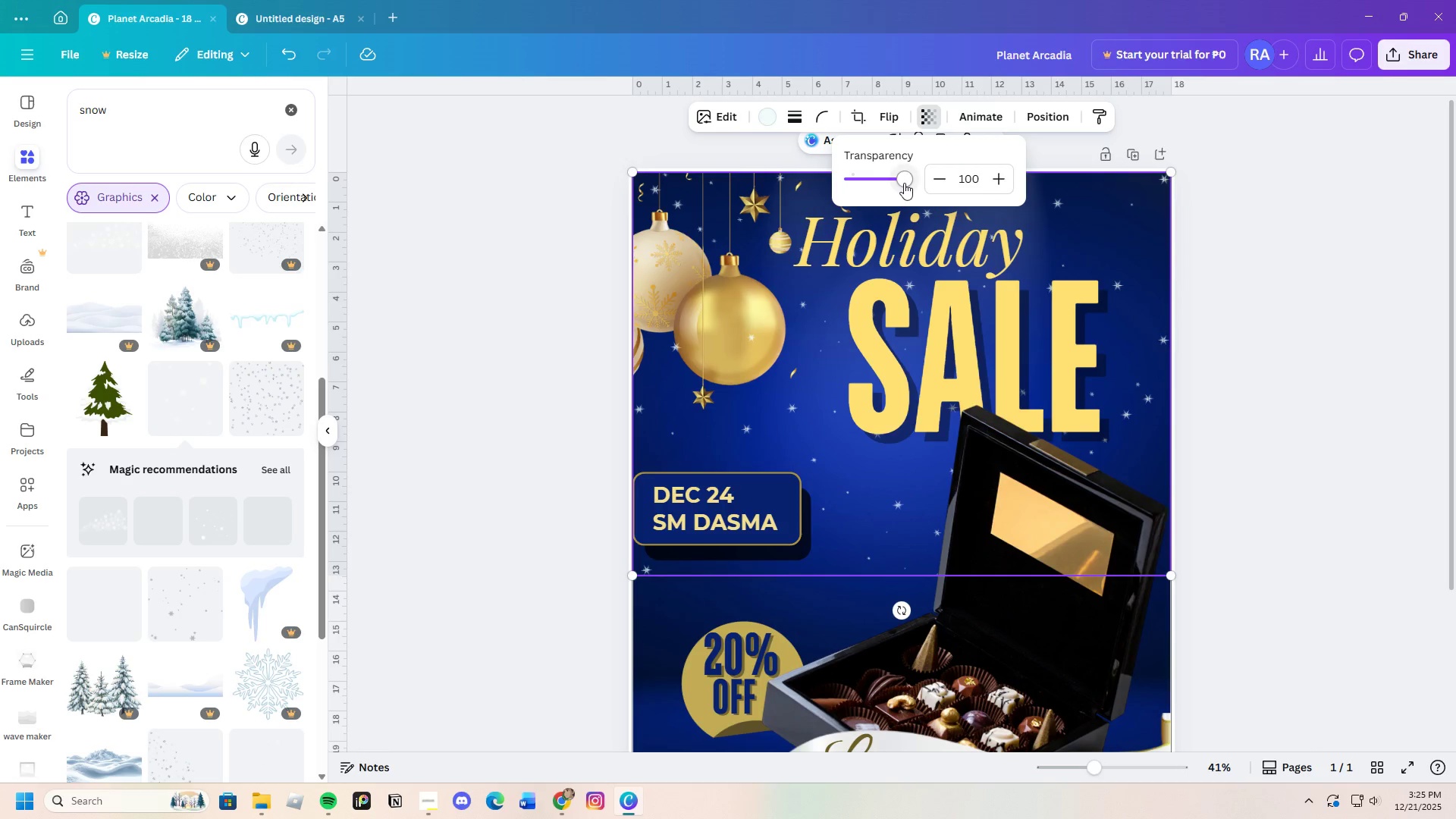 
left_click_drag(start_coordinate=[904, 183], to_coordinate=[882, 212])
 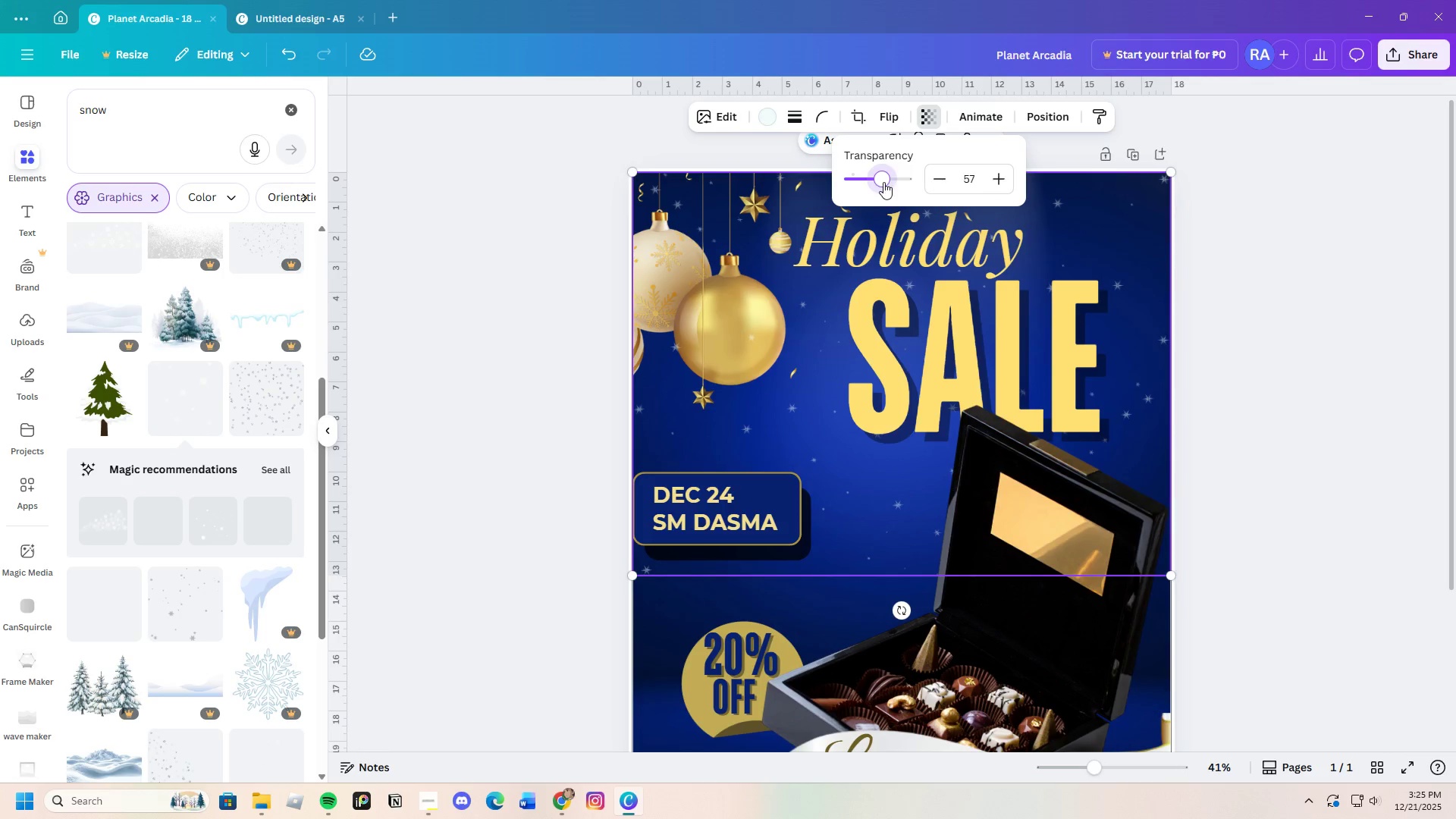 
left_click_drag(start_coordinate=[883, 182], to_coordinate=[872, 185])
 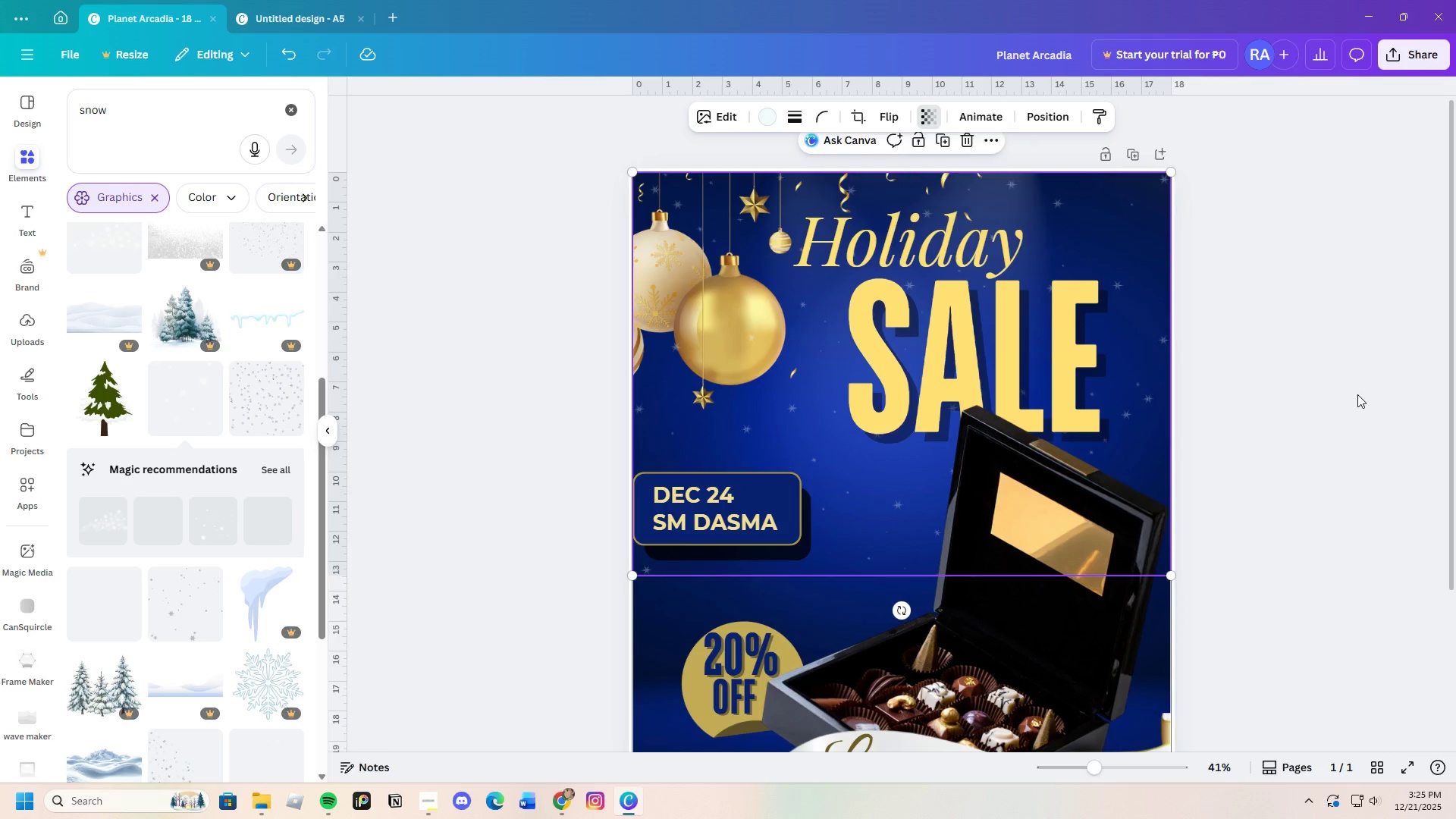 
left_click([1357, 394])
 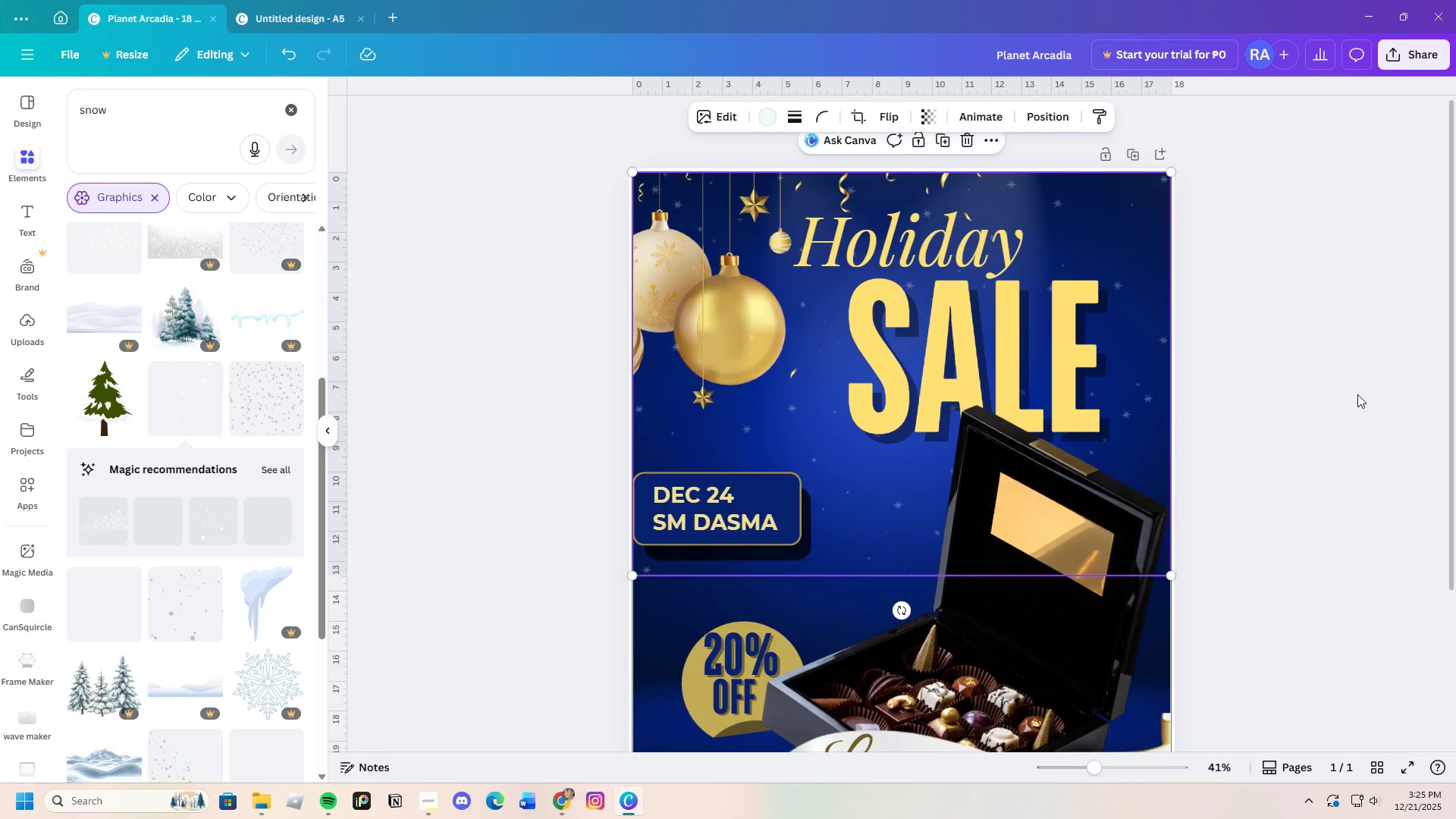 
double_click([1357, 394])
 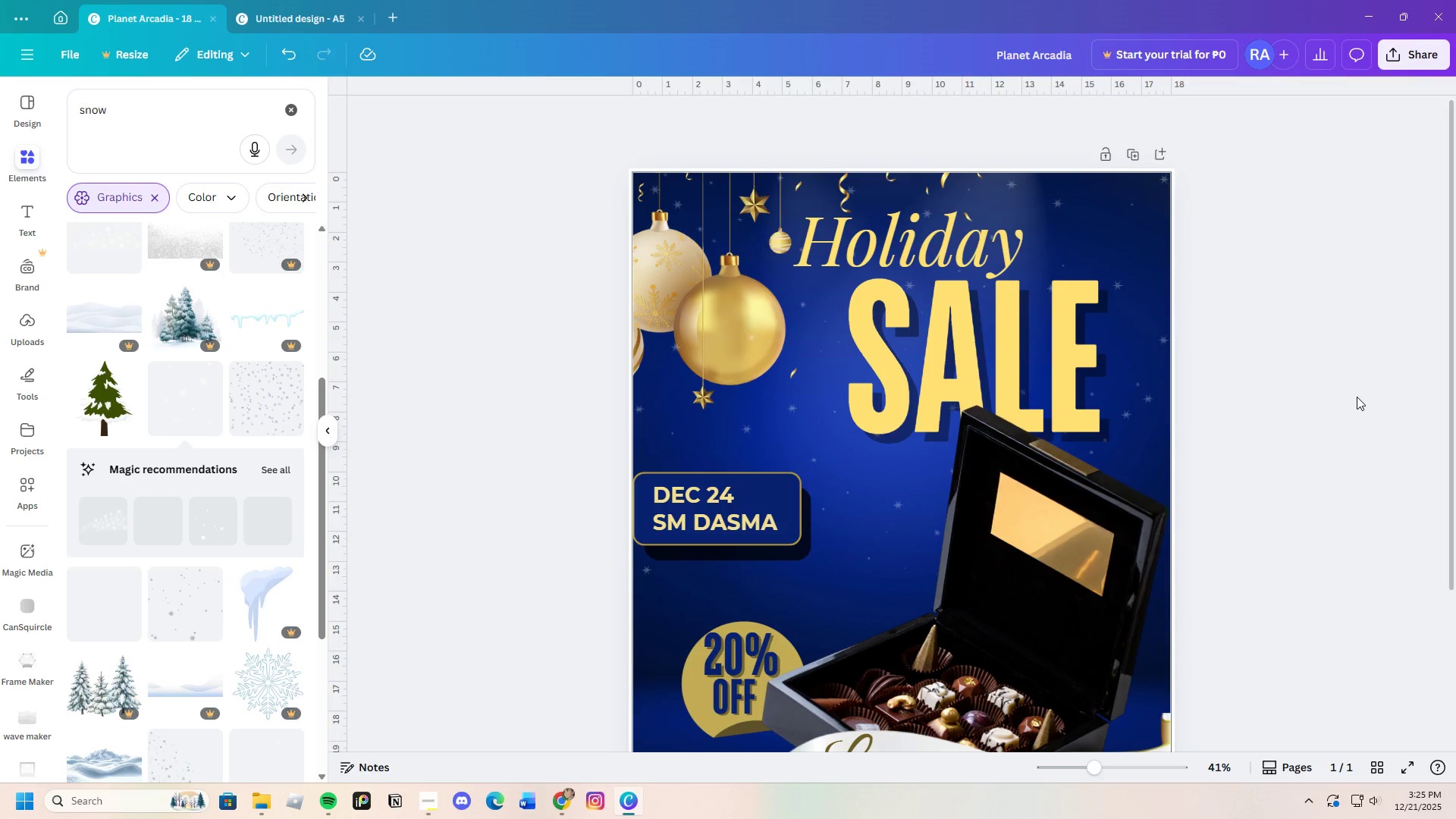 
left_click_drag(start_coordinate=[1087, 774], to_coordinate=[1085, 768])
 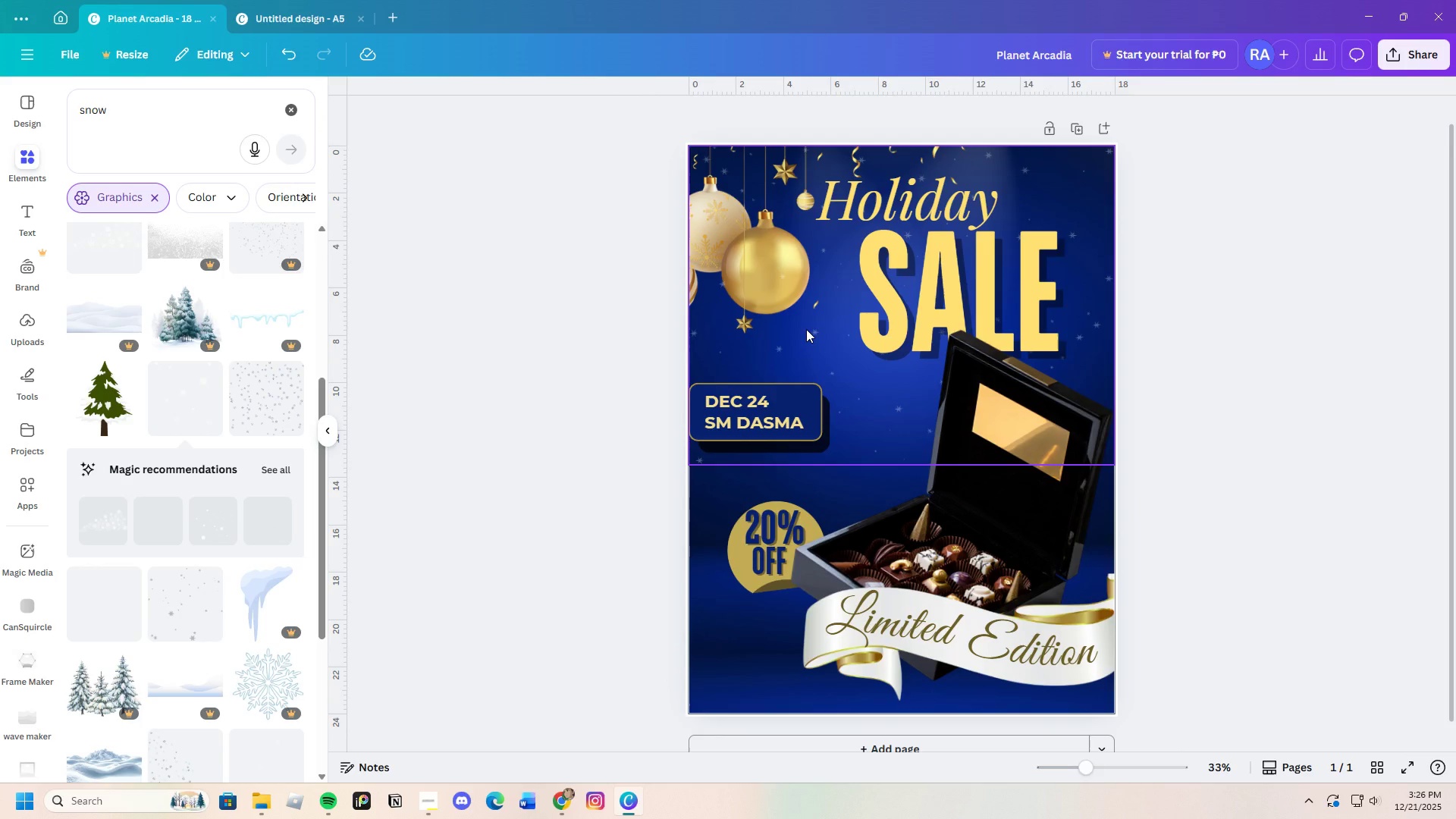 
scroll: coordinate [1357, 397], scroll_direction: down, amount: 3.0
 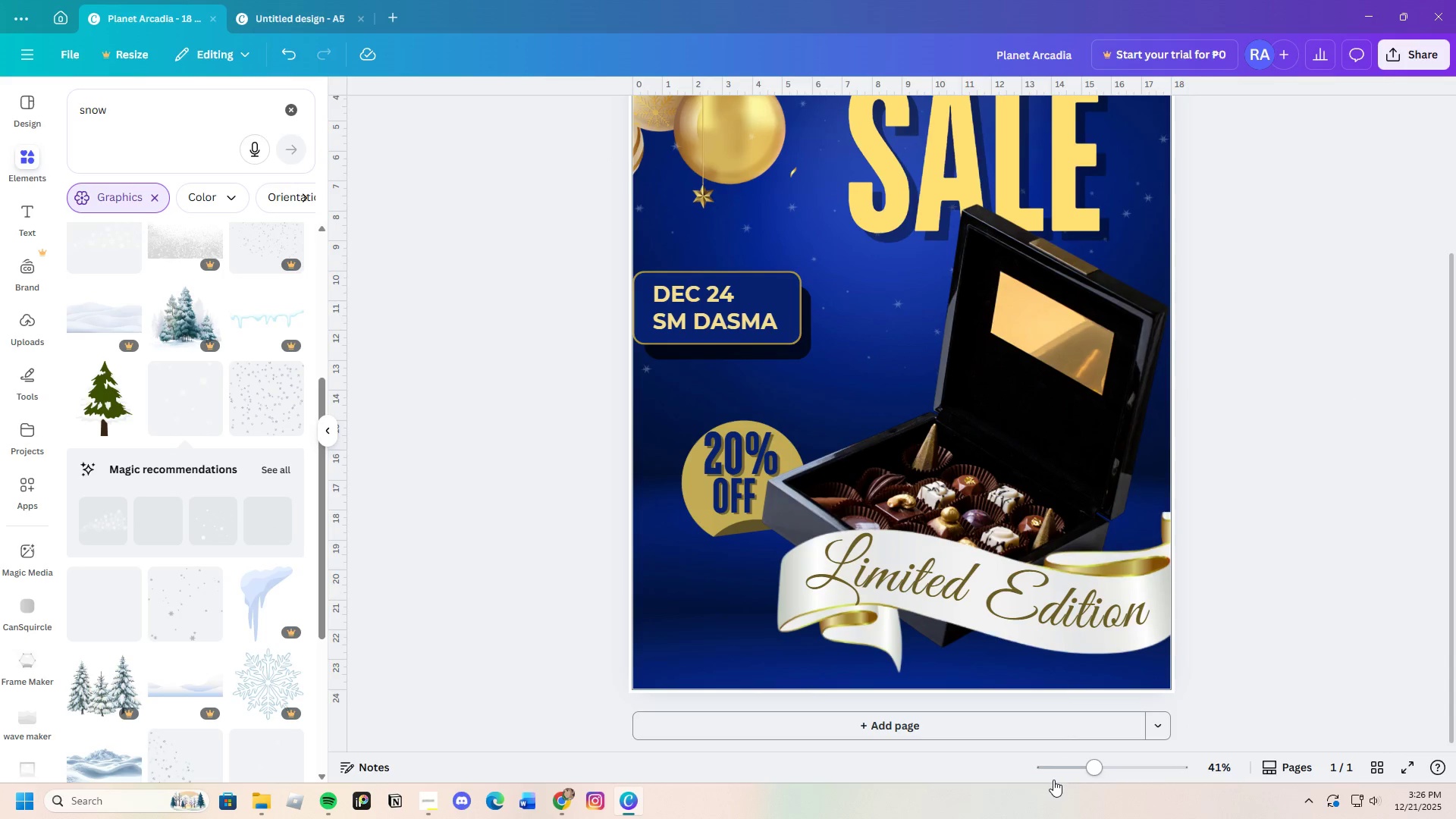 
left_click([806, 329])
 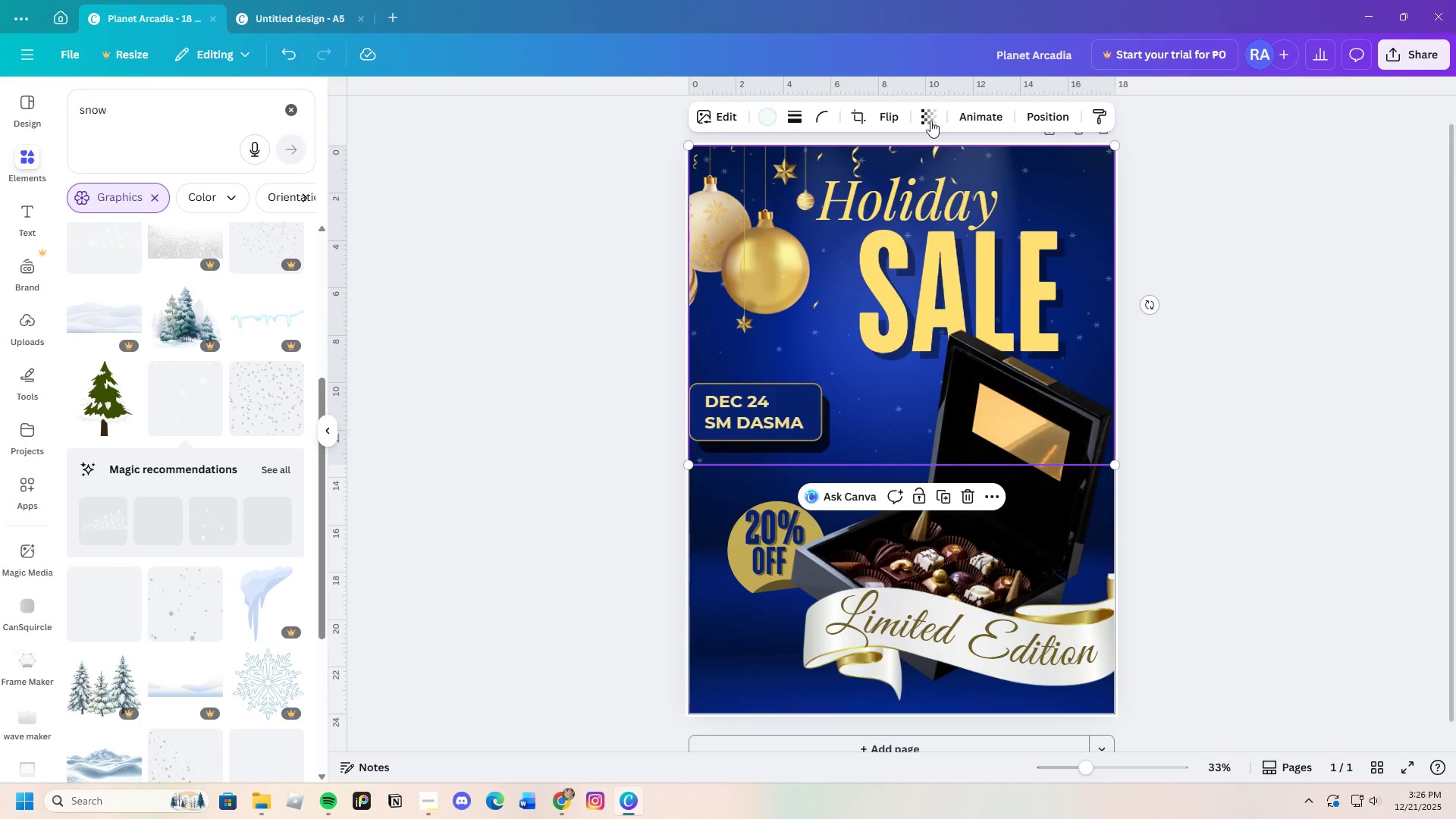 
left_click([929, 120])
 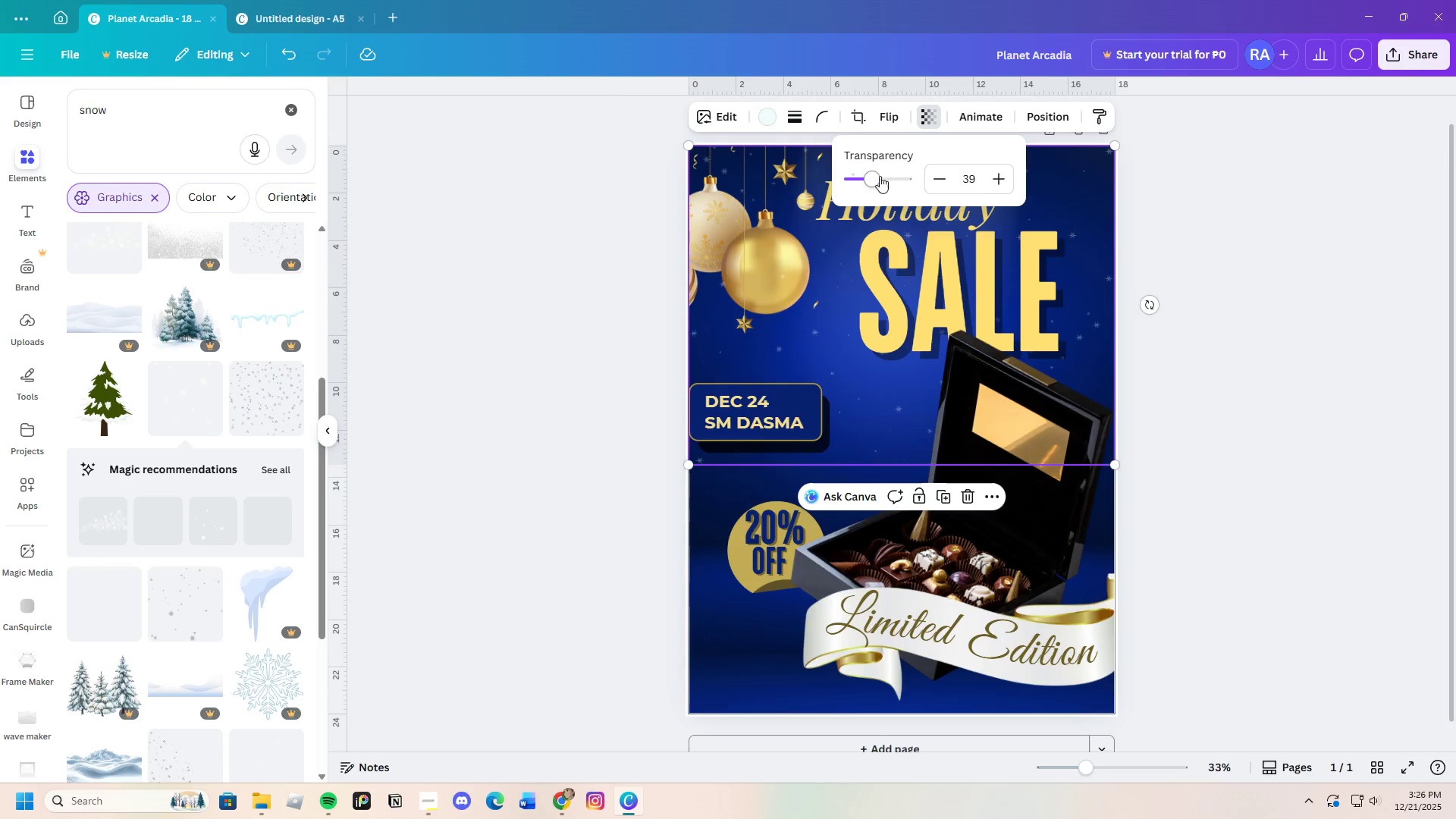 
left_click_drag(start_coordinate=[880, 176], to_coordinate=[888, 178])
 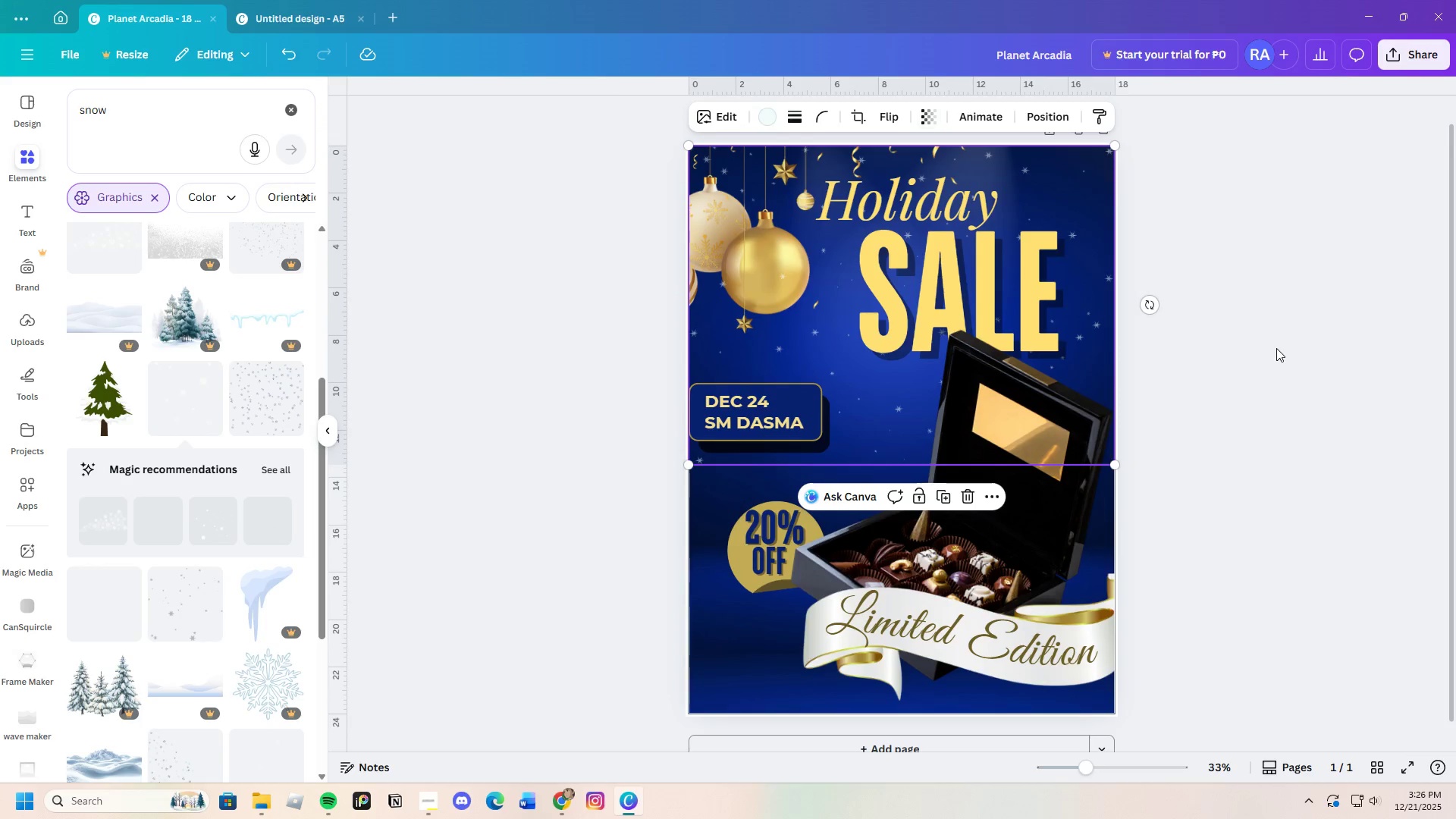 
double_click([1276, 348])
 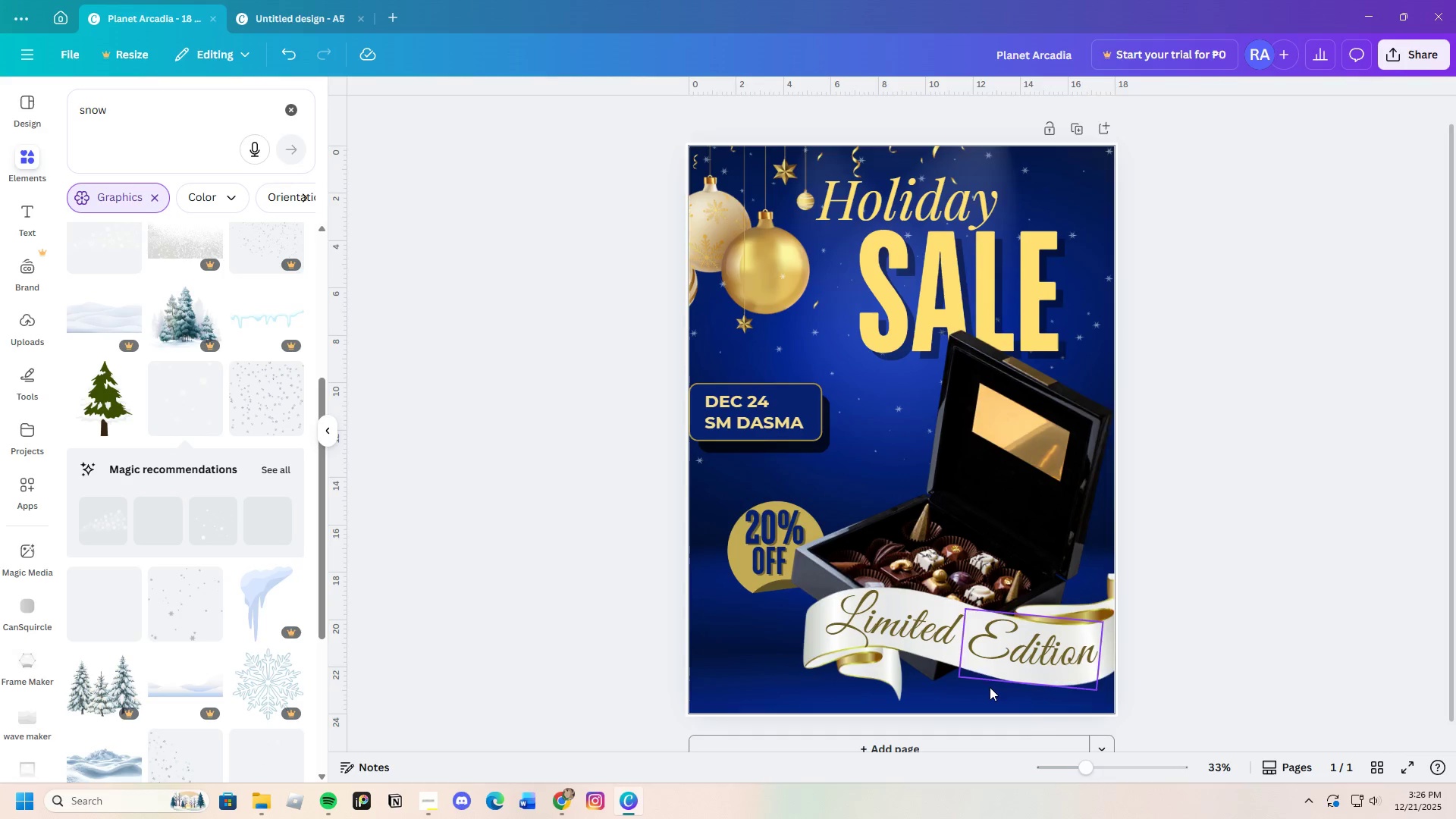 
left_click_drag(start_coordinate=[1086, 771], to_coordinate=[1097, 770])
 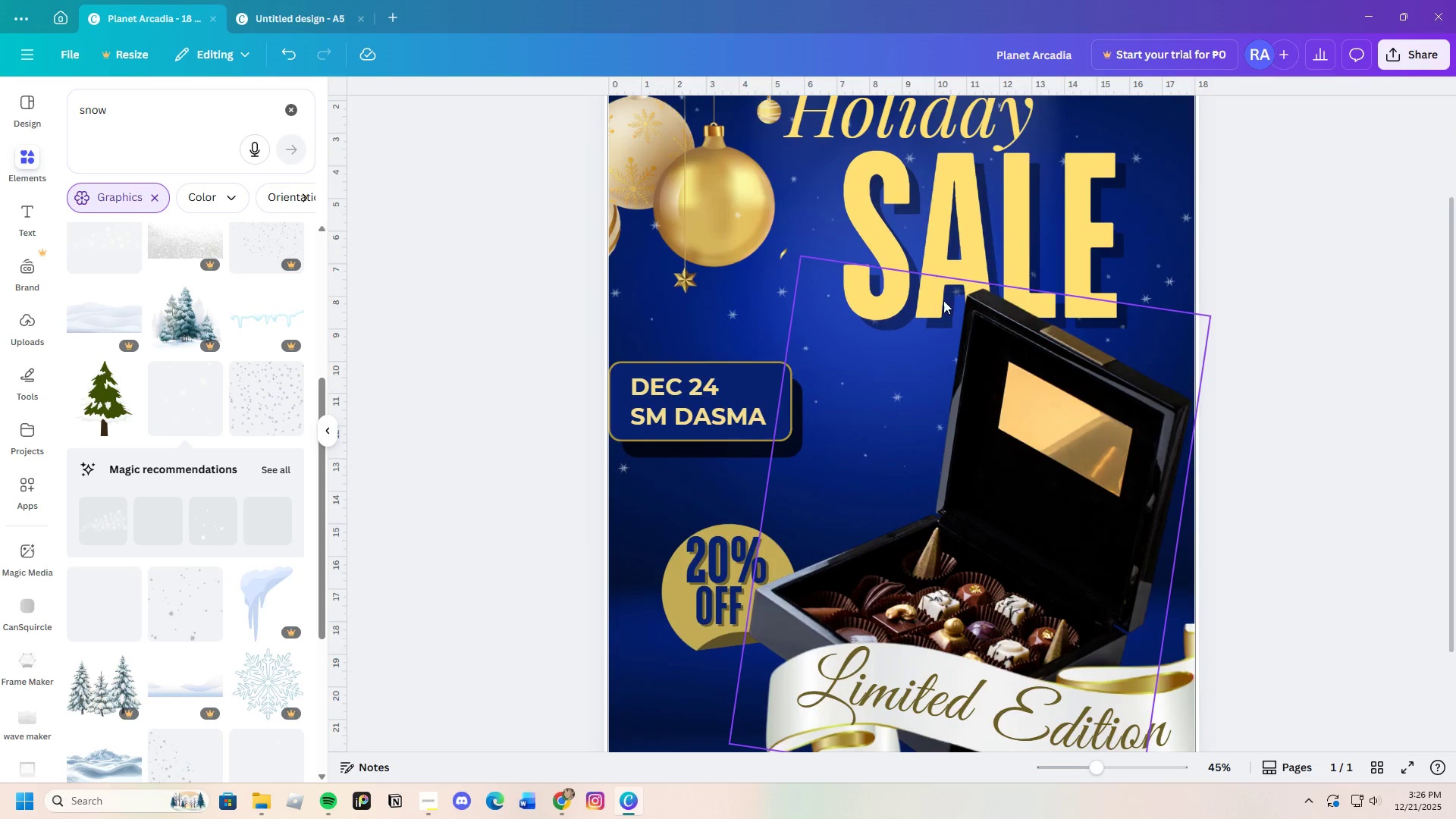 
scroll: coordinate [916, 321], scroll_direction: up, amount: 4.0
 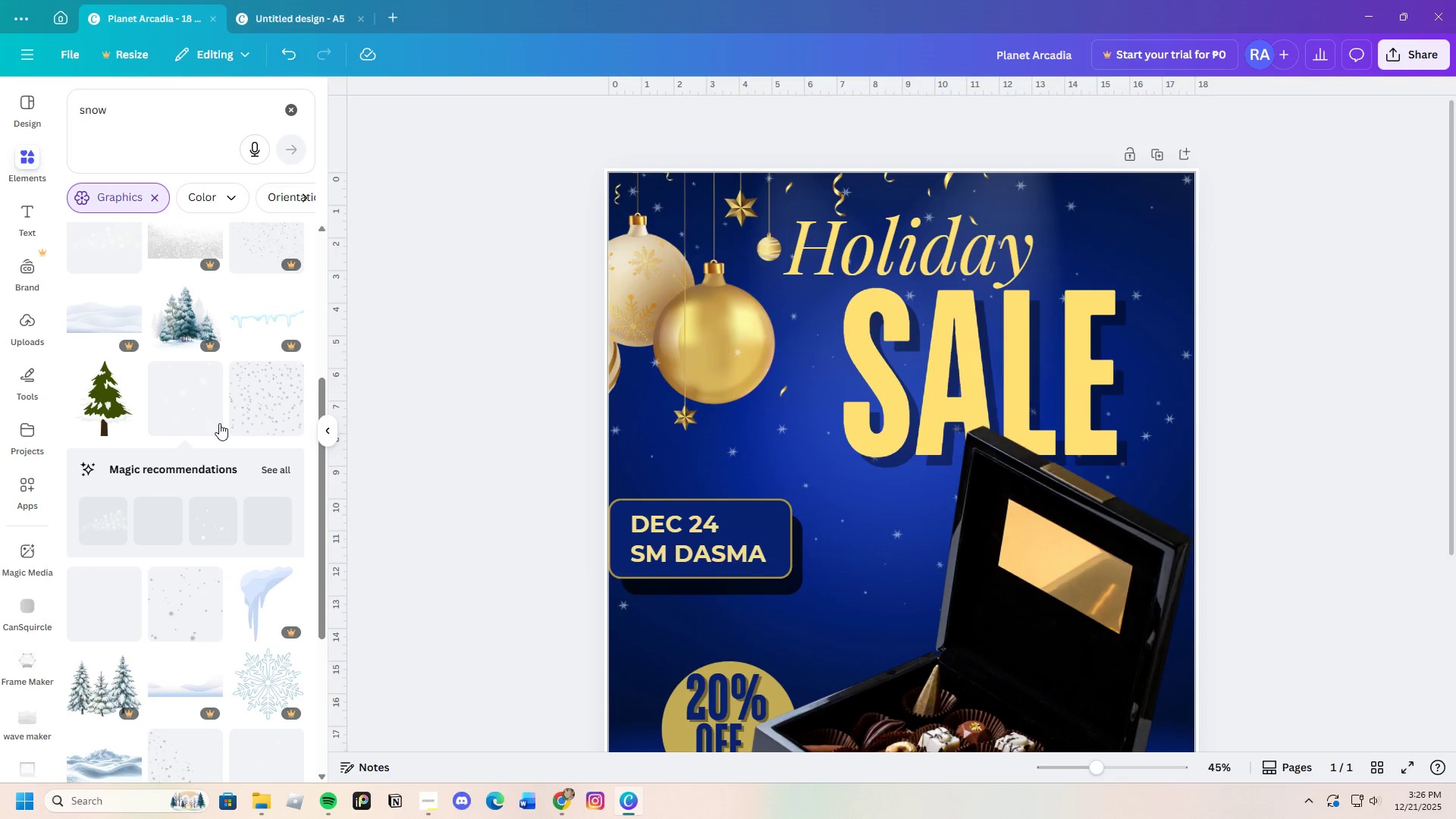 
left_click([200, 412])
 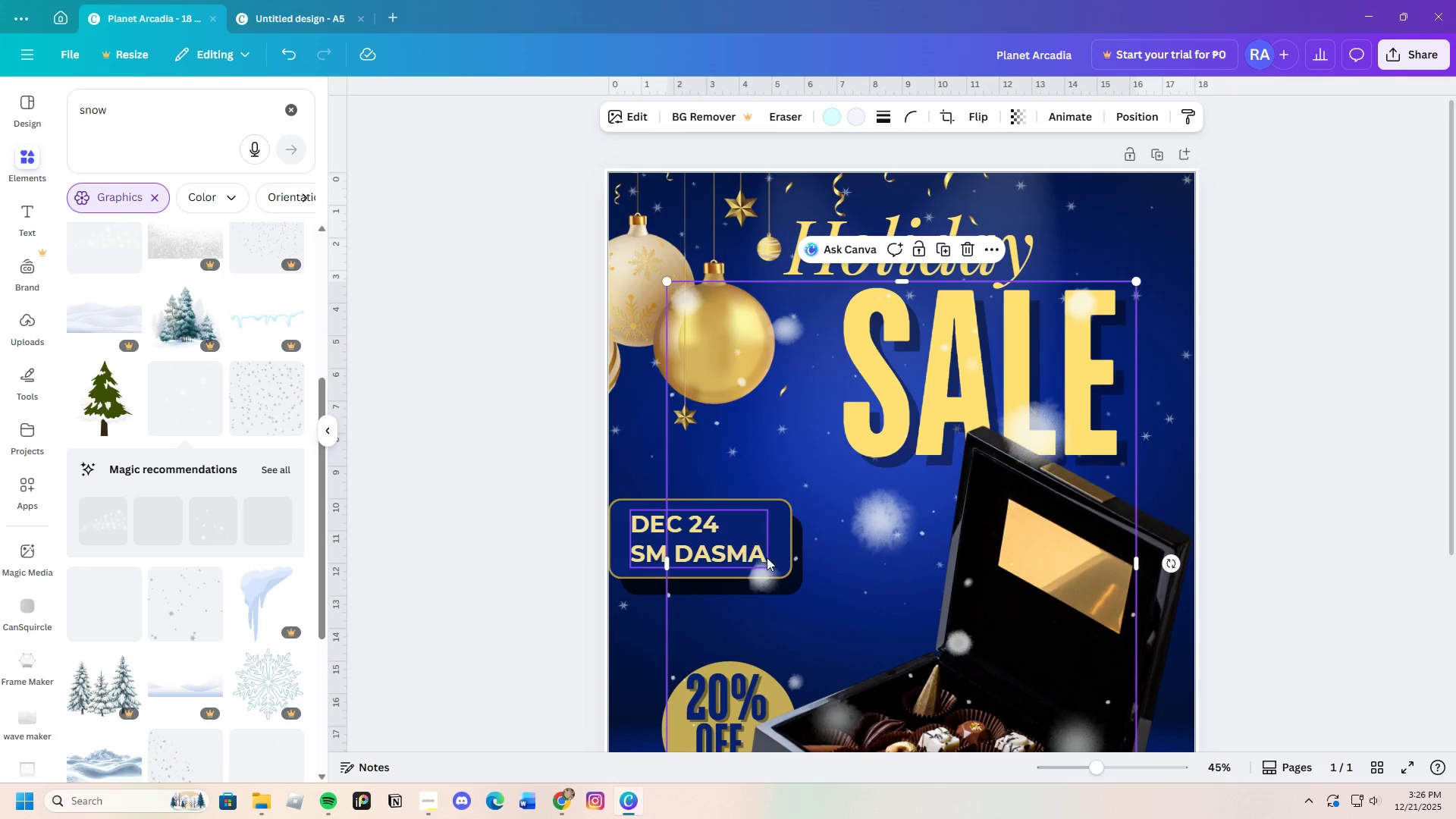 
left_click_drag(start_coordinate=[856, 582], to_coordinate=[1041, 505])
 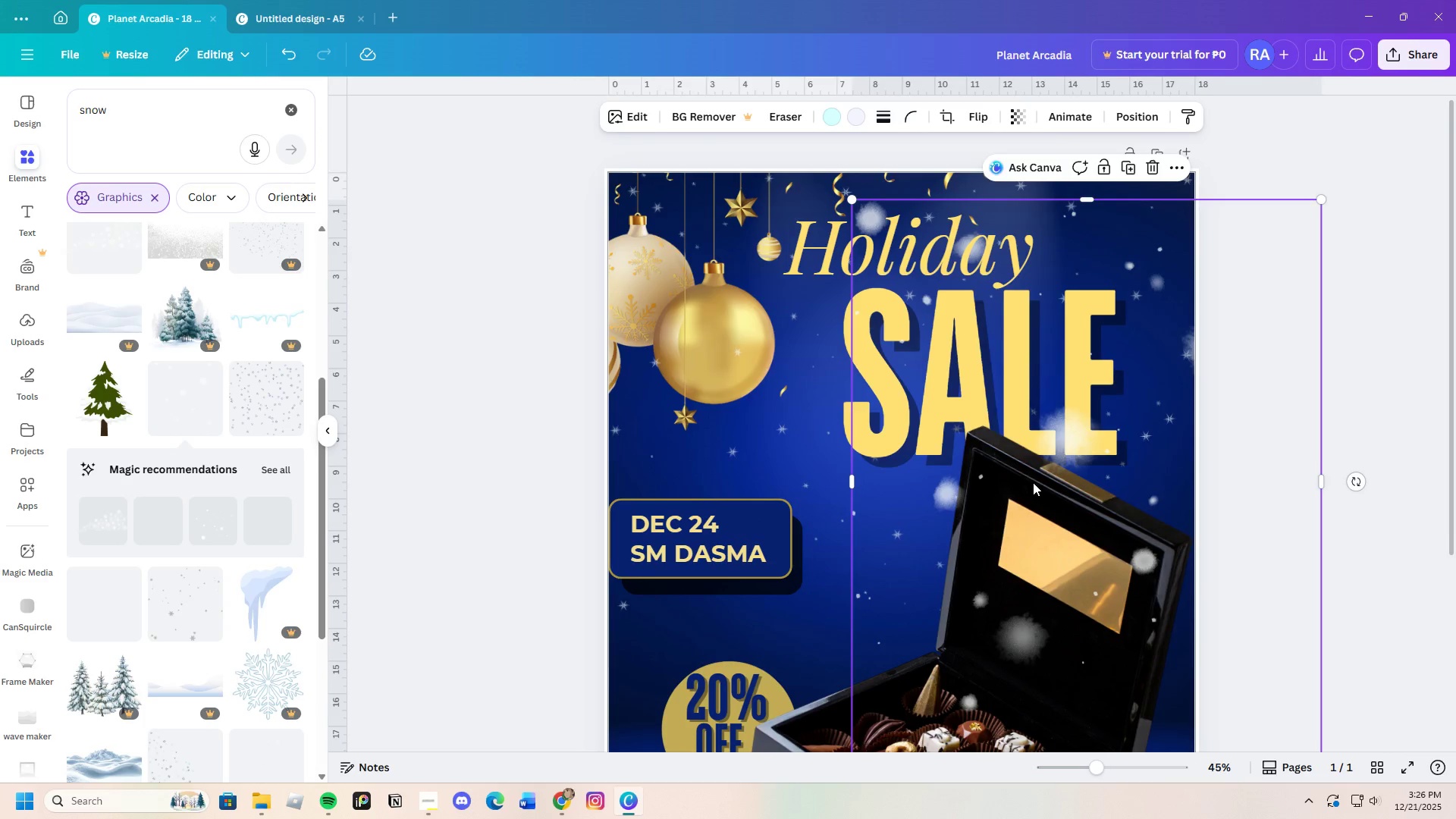 
left_click_drag(start_coordinate=[1050, 388], to_coordinate=[1046, 428])
 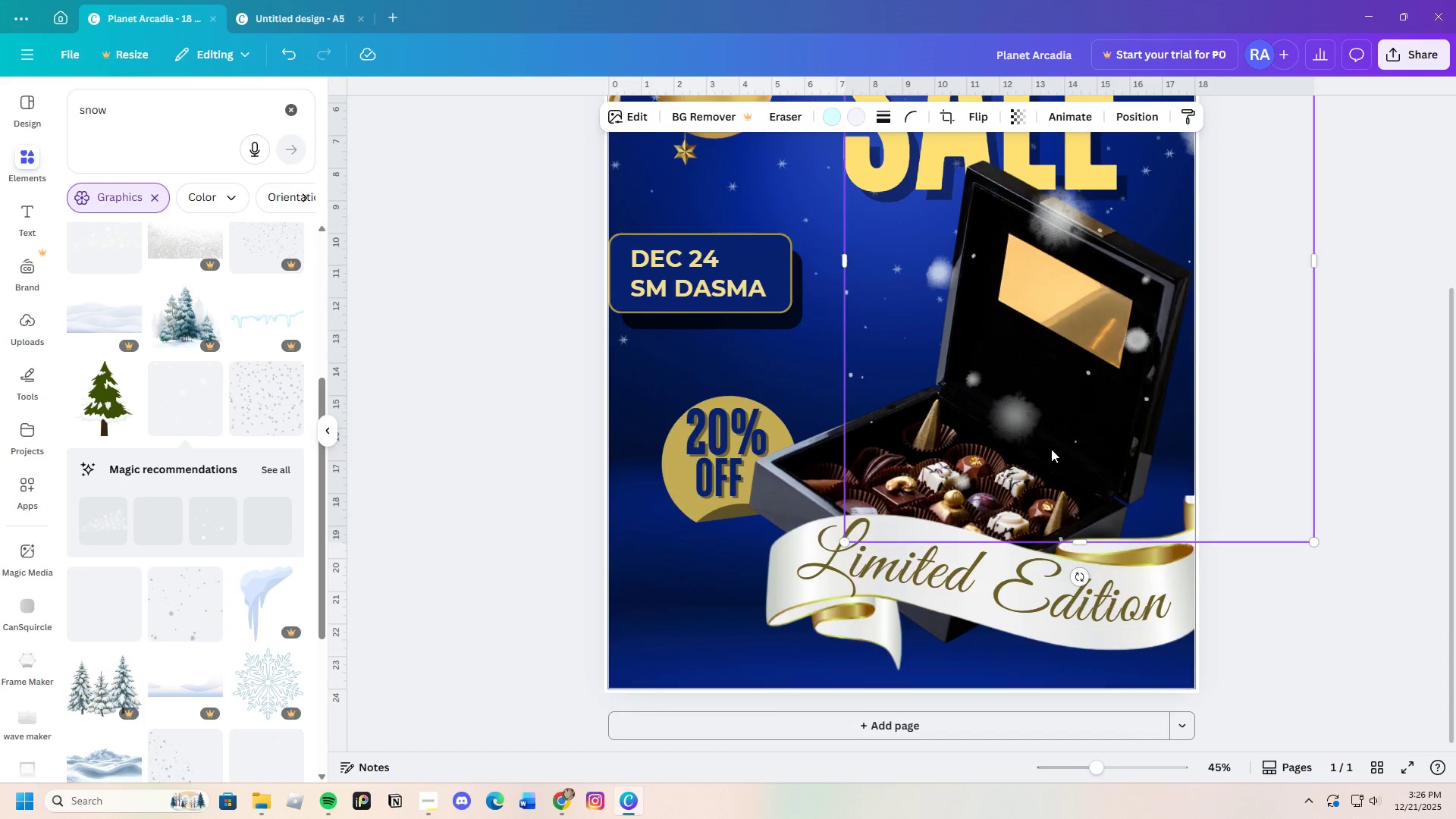 
scroll: coordinate [1025, 456], scroll_direction: down, amount: 4.0
 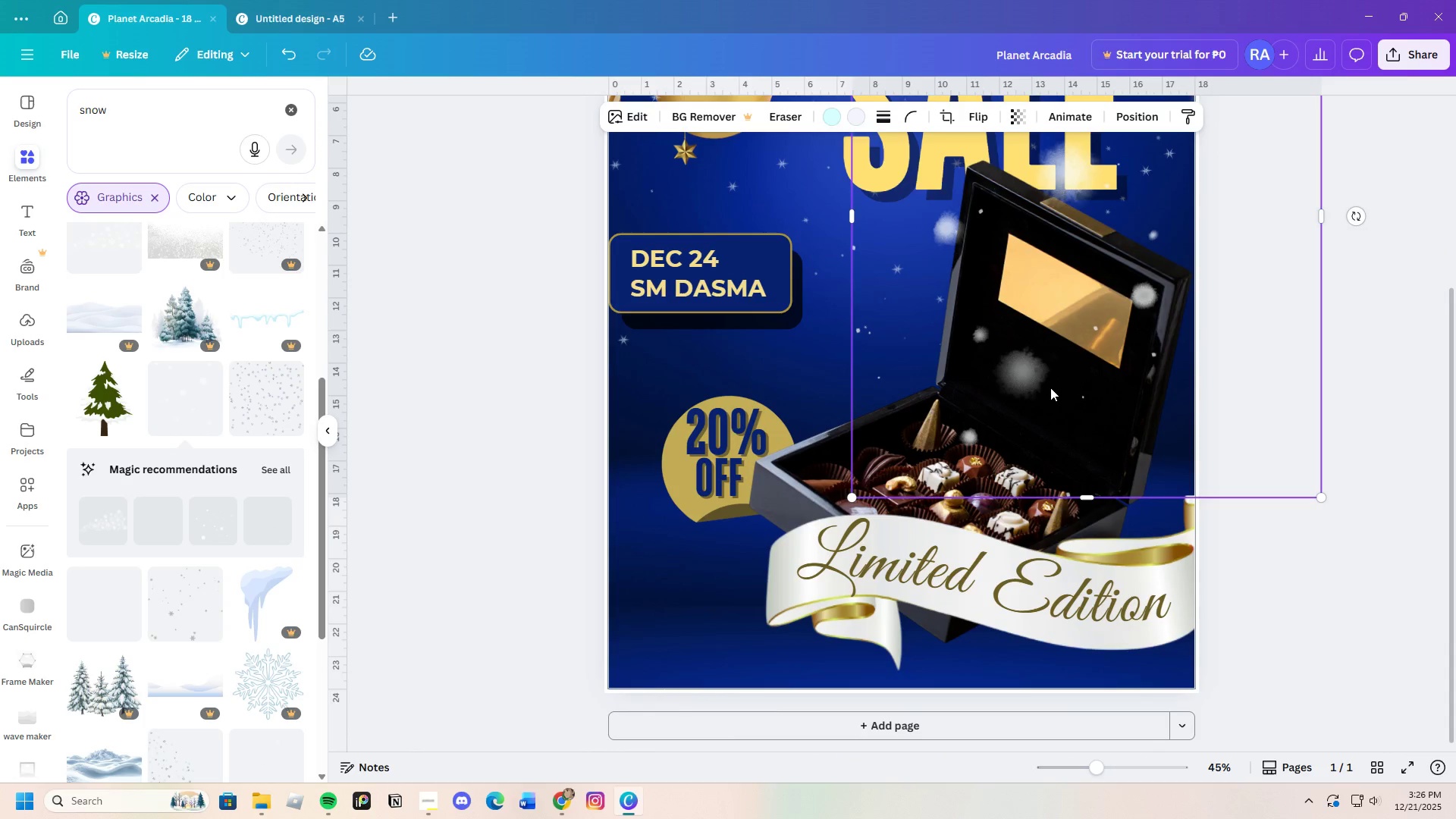 
left_click_drag(start_coordinate=[1048, 494], to_coordinate=[1109, 353])
 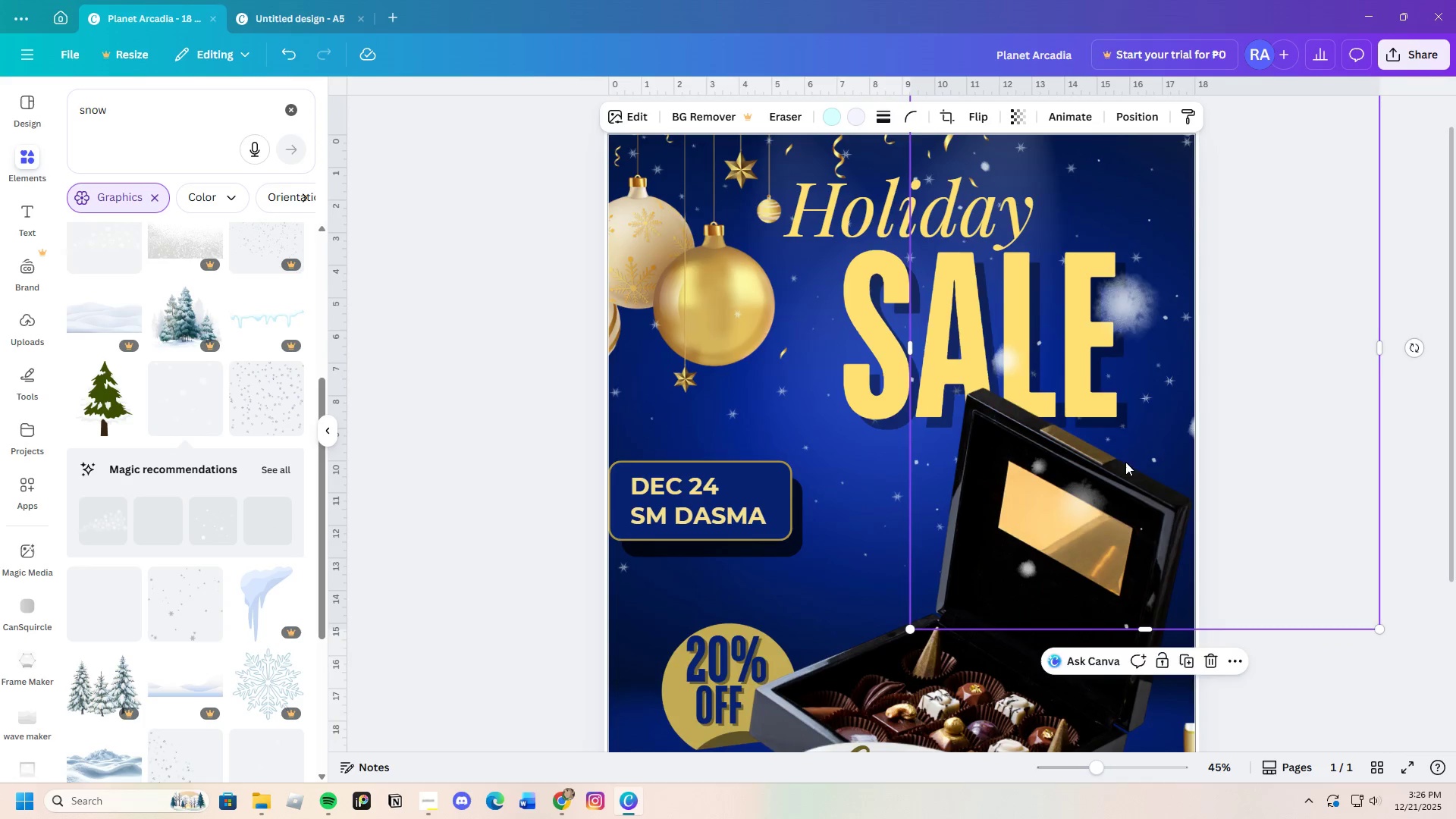 
left_click_drag(start_coordinate=[1131, 389], to_coordinate=[880, 479])
 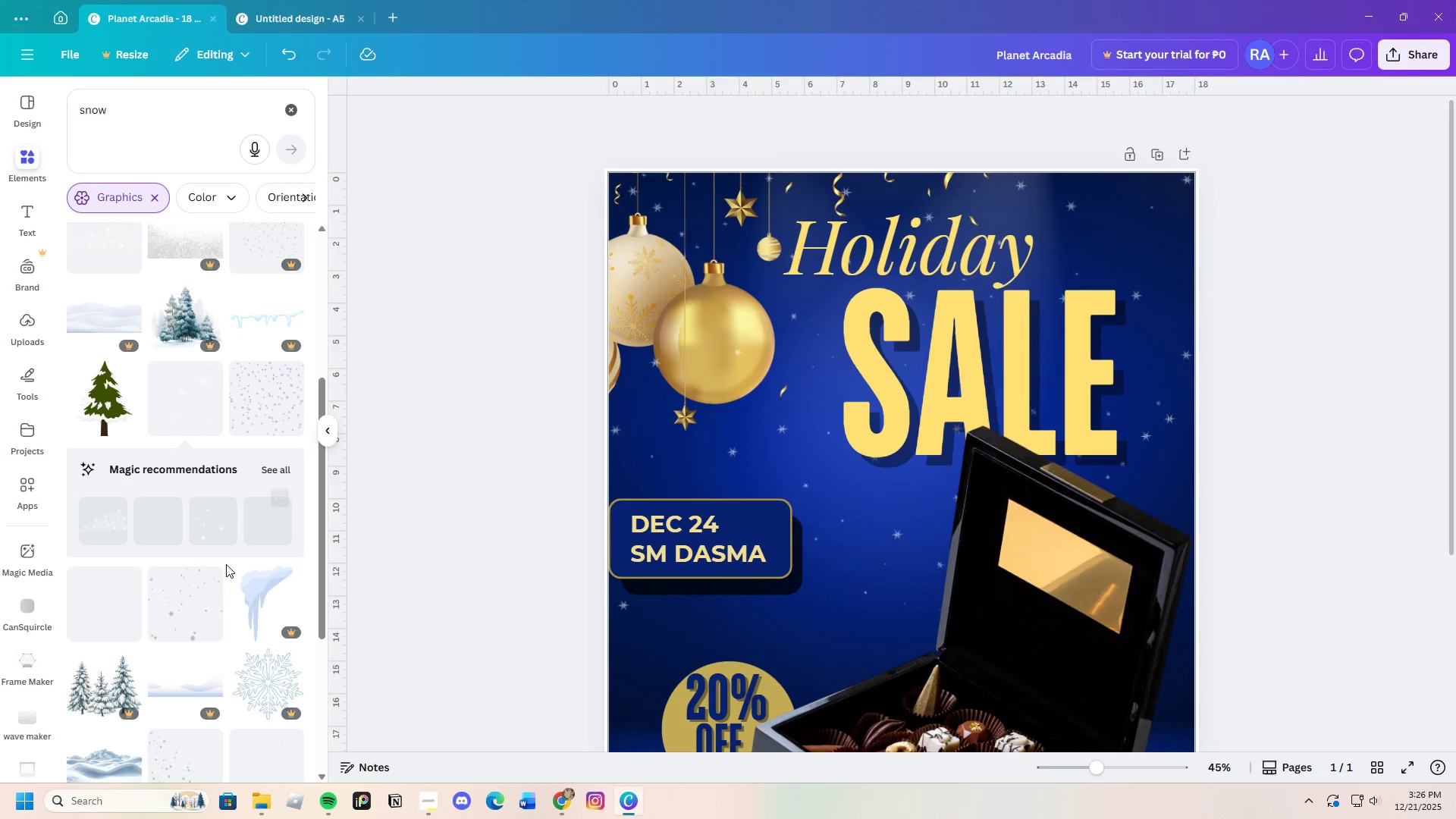 
scroll: coordinate [1134, 475], scroll_direction: up, amount: 7.0
 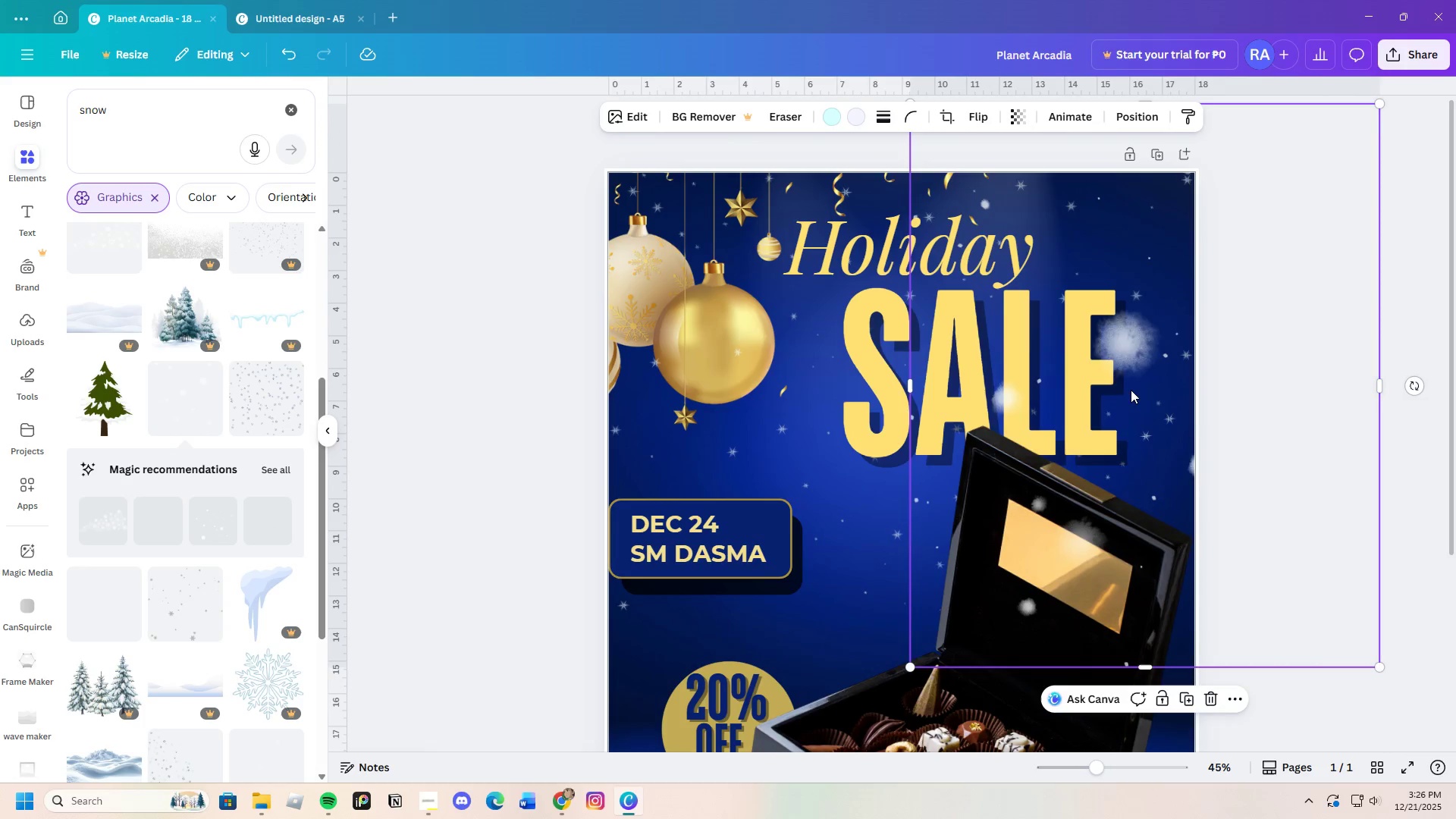 
left_click([228, 510])
 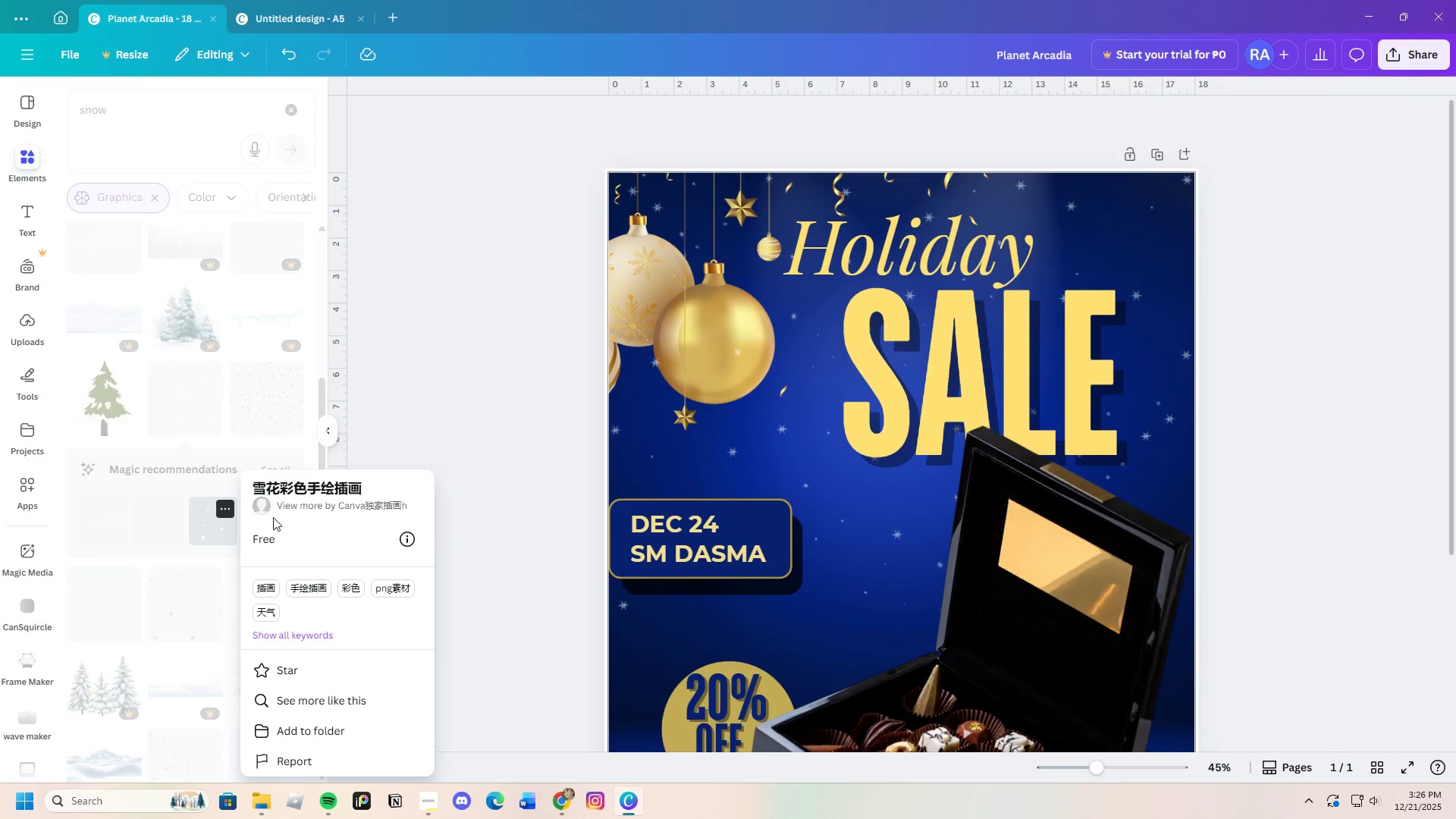 
left_click([396, 452])
 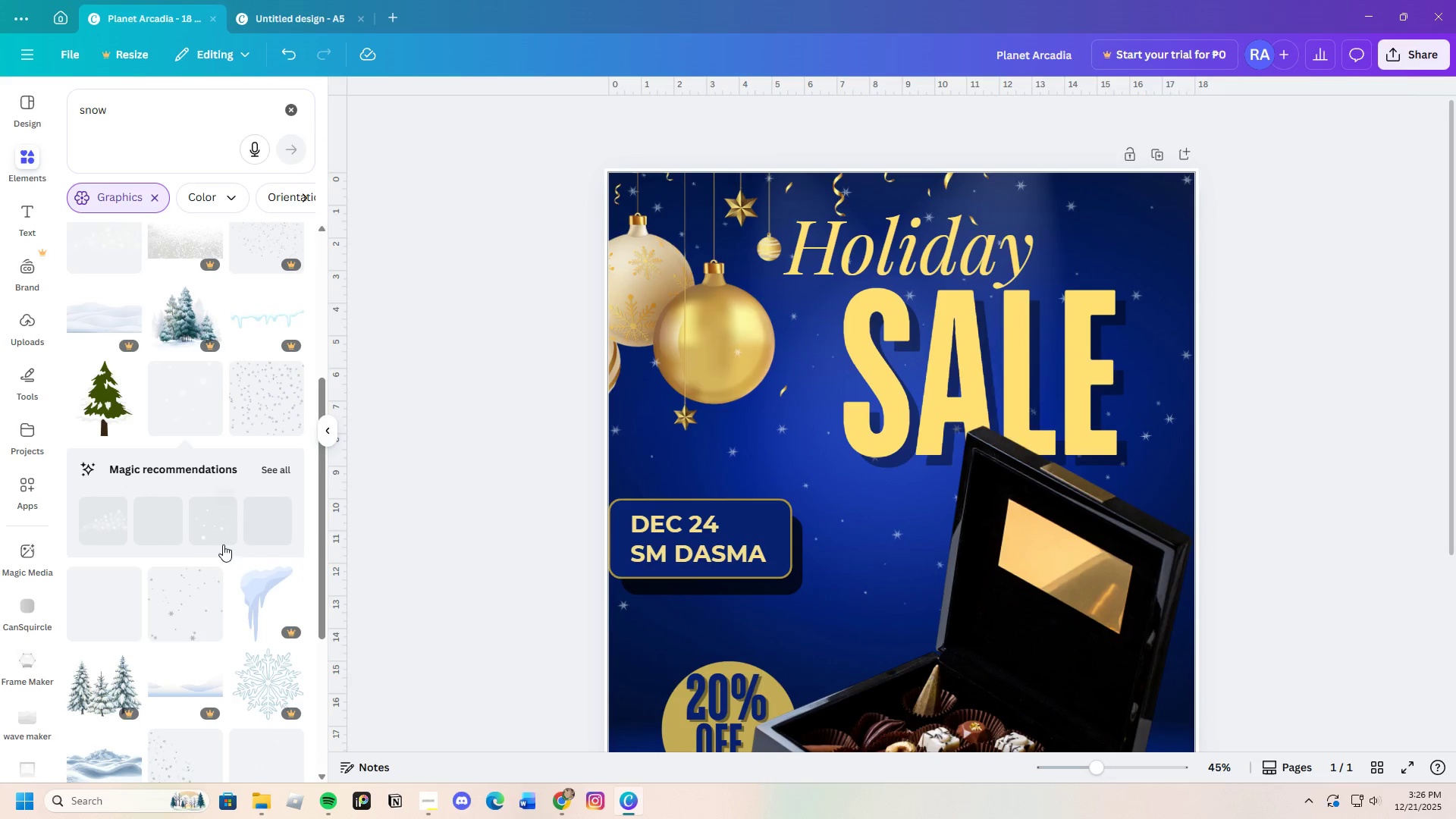 
left_click([206, 538])
 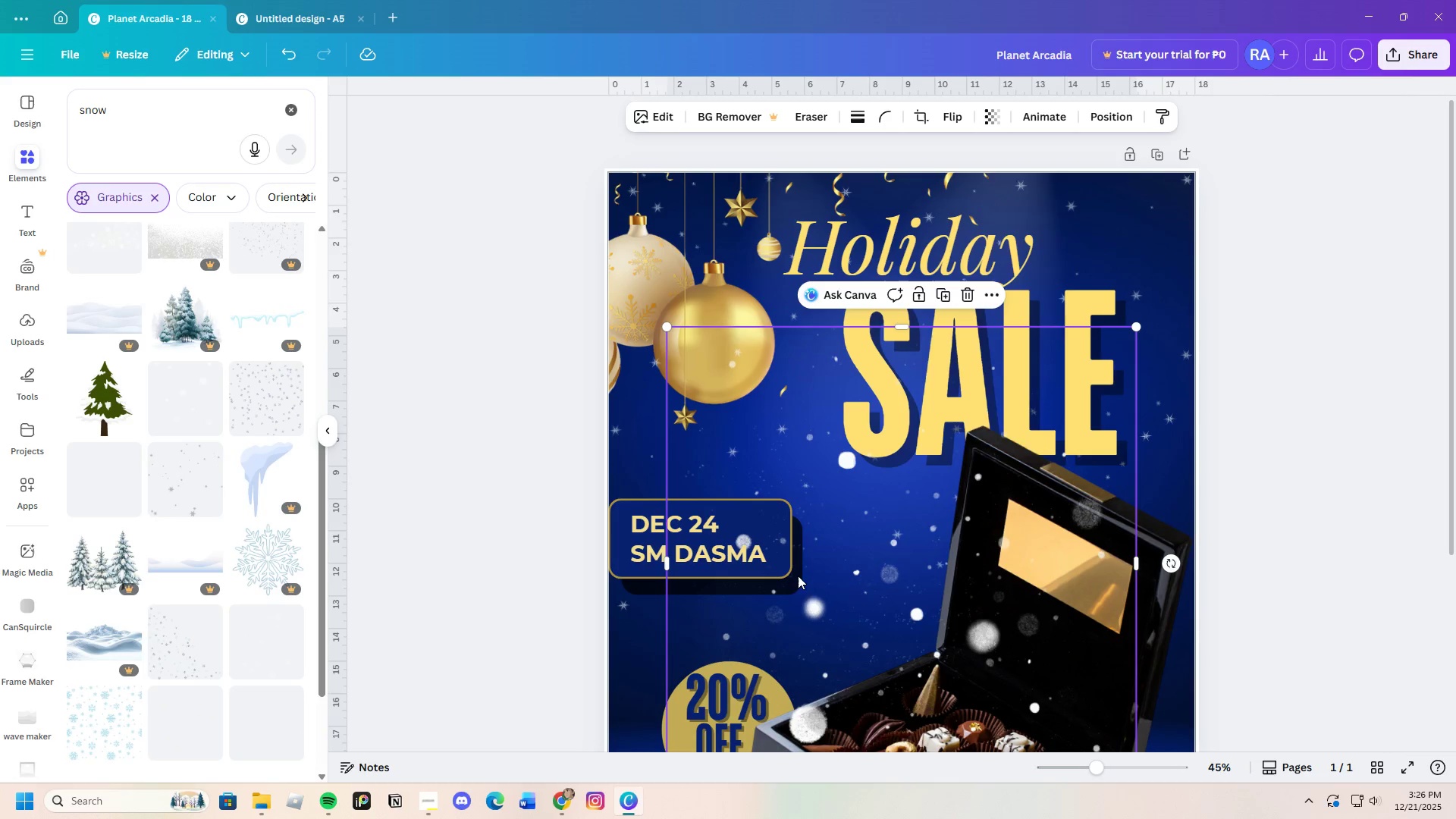 
left_click_drag(start_coordinate=[837, 598], to_coordinate=[770, 428])
 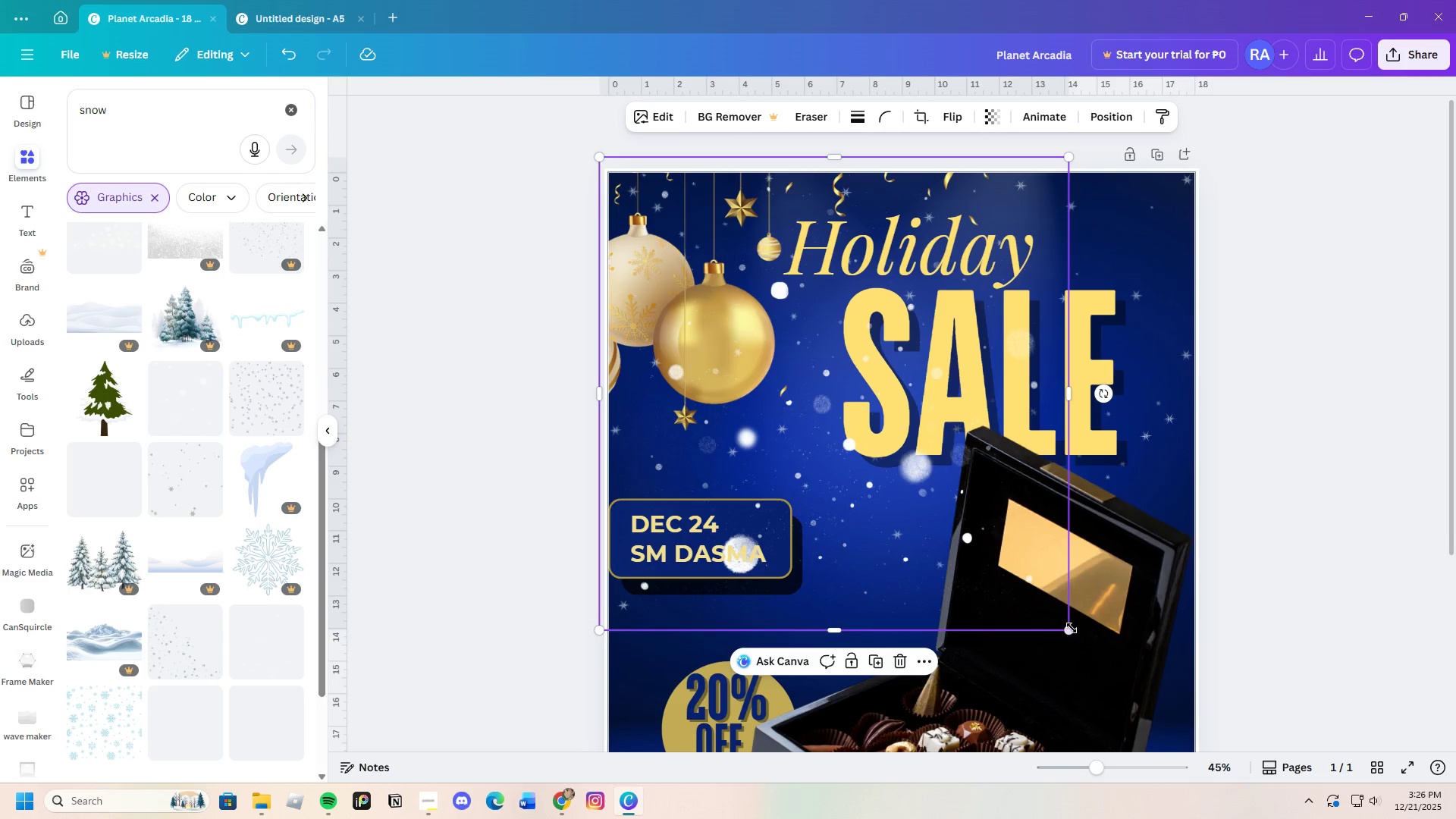 
left_click_drag(start_coordinate=[1068, 629], to_coordinate=[1345, 715])
 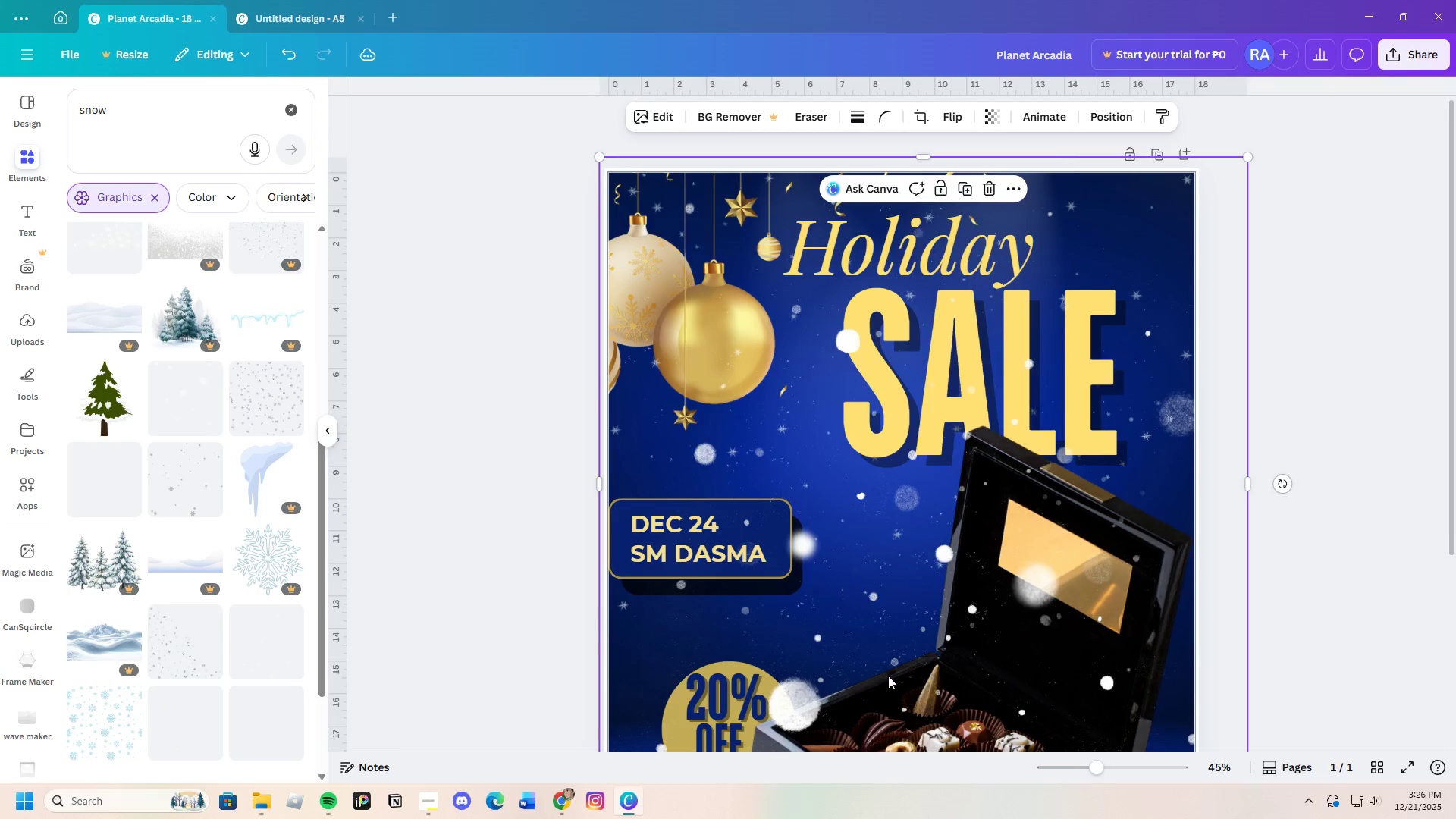 
left_click_drag(start_coordinate=[882, 464], to_coordinate=[874, 480])
 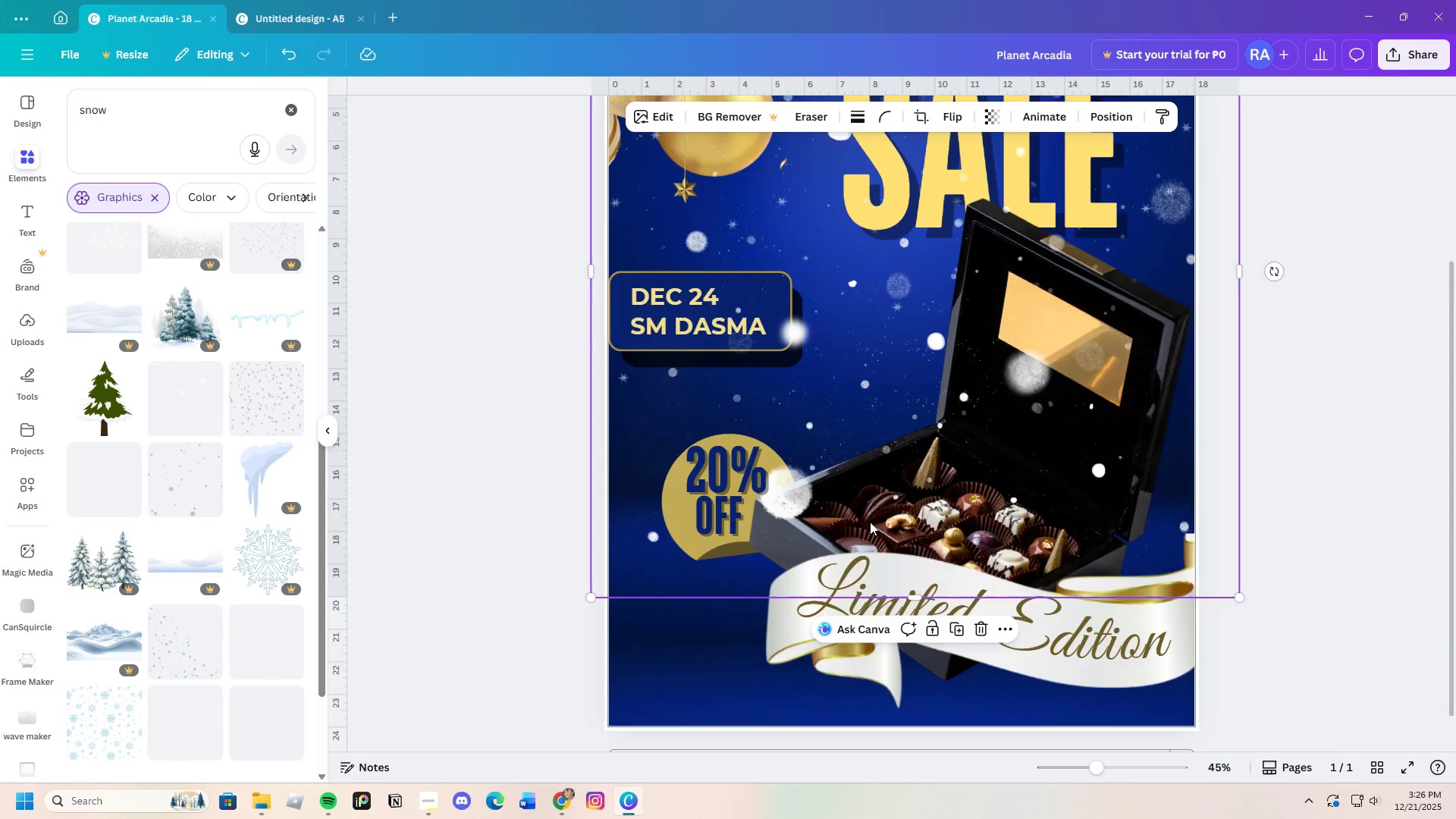 
left_click_drag(start_coordinate=[881, 545], to_coordinate=[890, 502])
 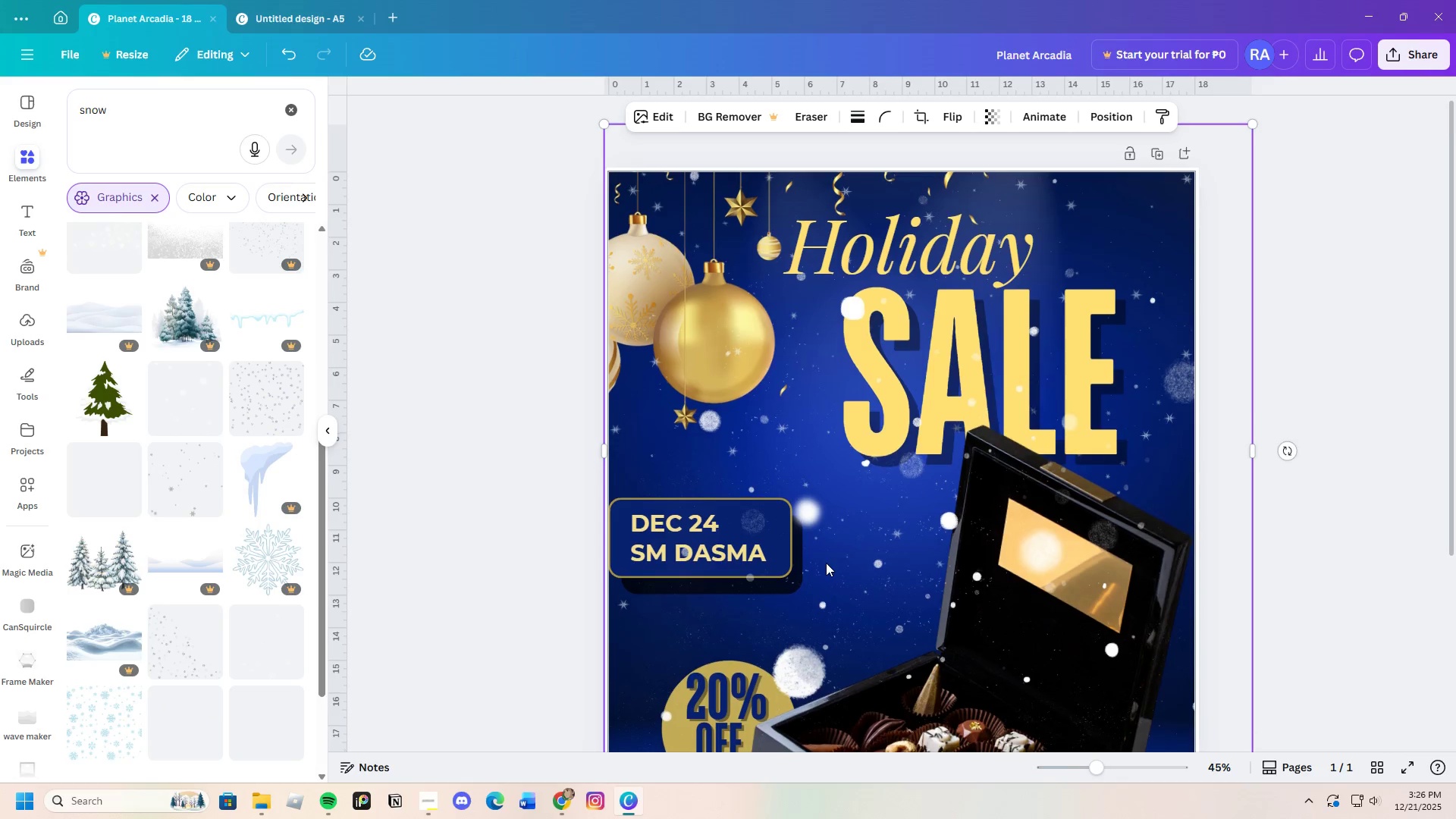 
scroll: coordinate [869, 648], scroll_direction: down, amount: 3.0
 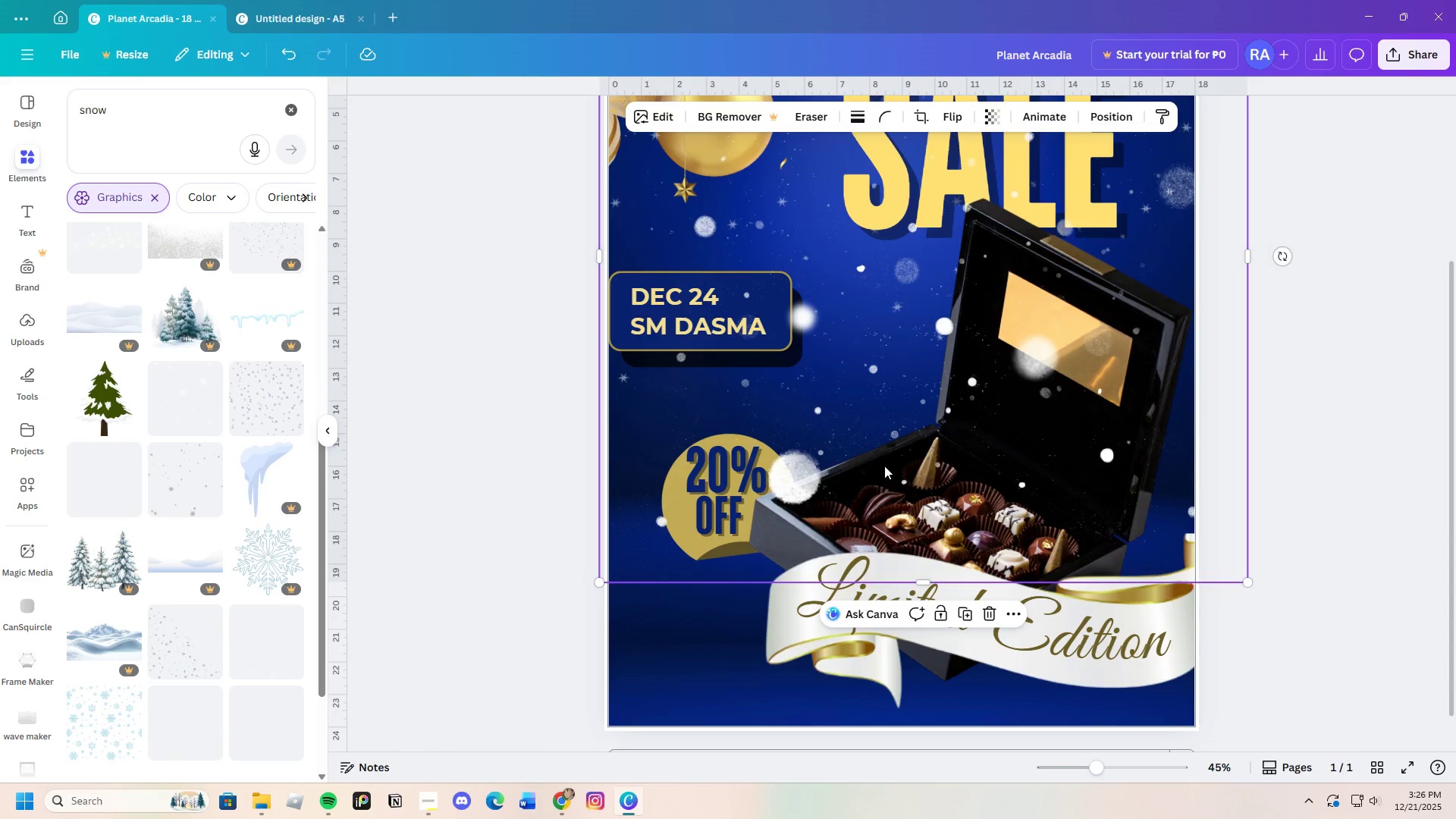 
scroll: coordinate [872, 527], scroll_direction: up, amount: 3.0
 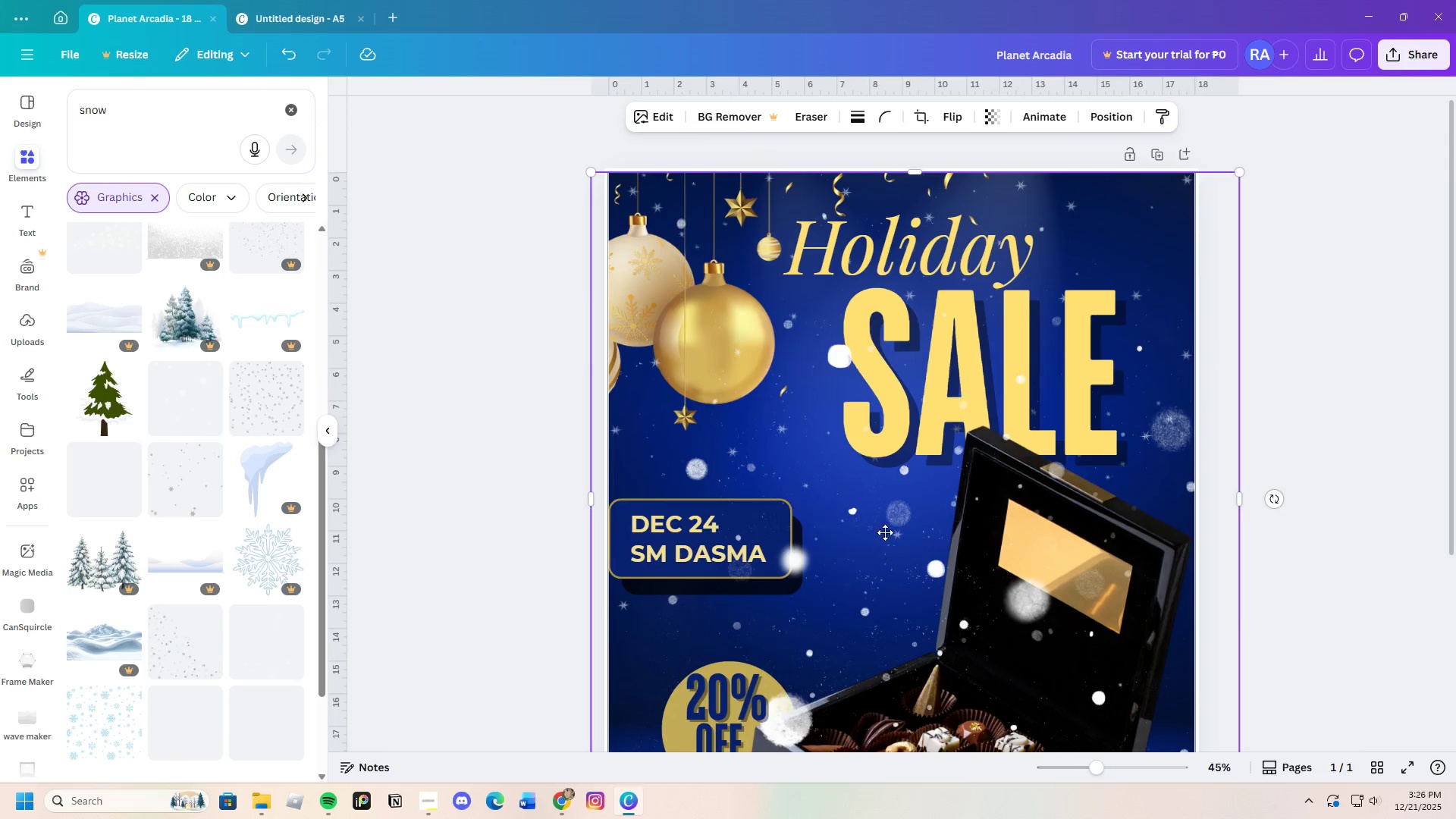 
left_click_drag(start_coordinate=[827, 402], to_coordinate=[792, 431])
 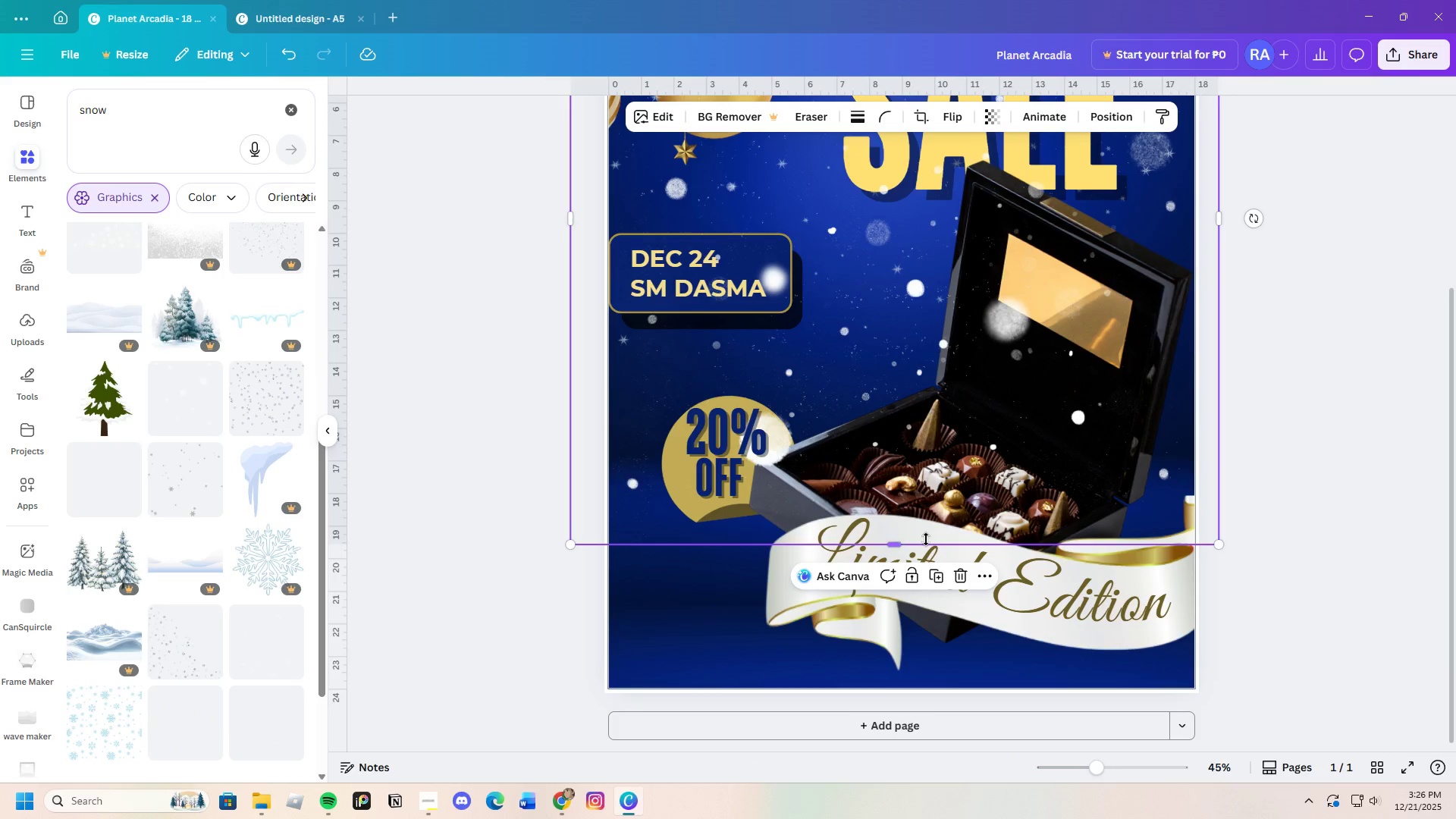 
scroll: coordinate [827, 561], scroll_direction: down, amount: 4.0
 